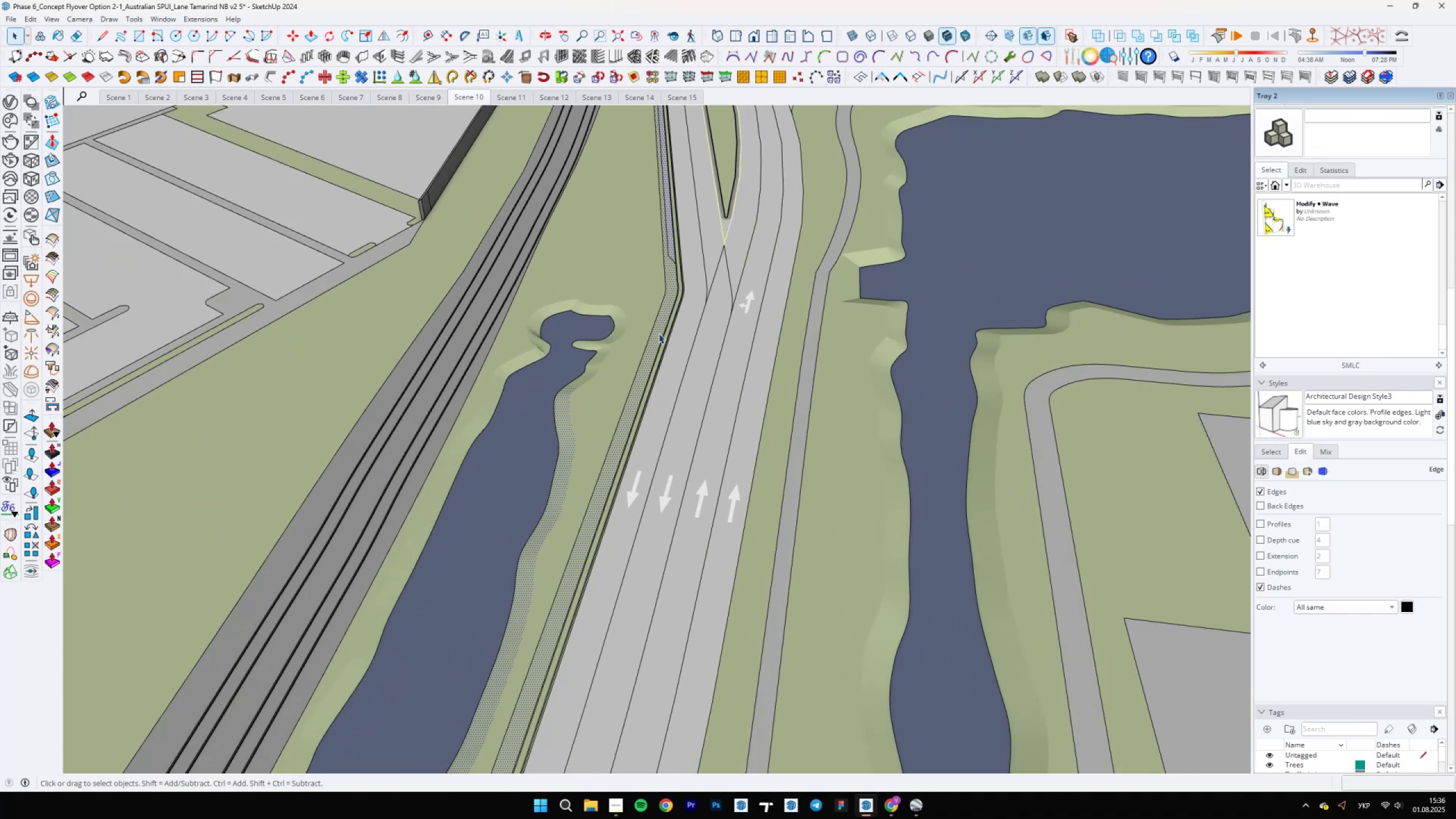 
left_click([659, 333])
 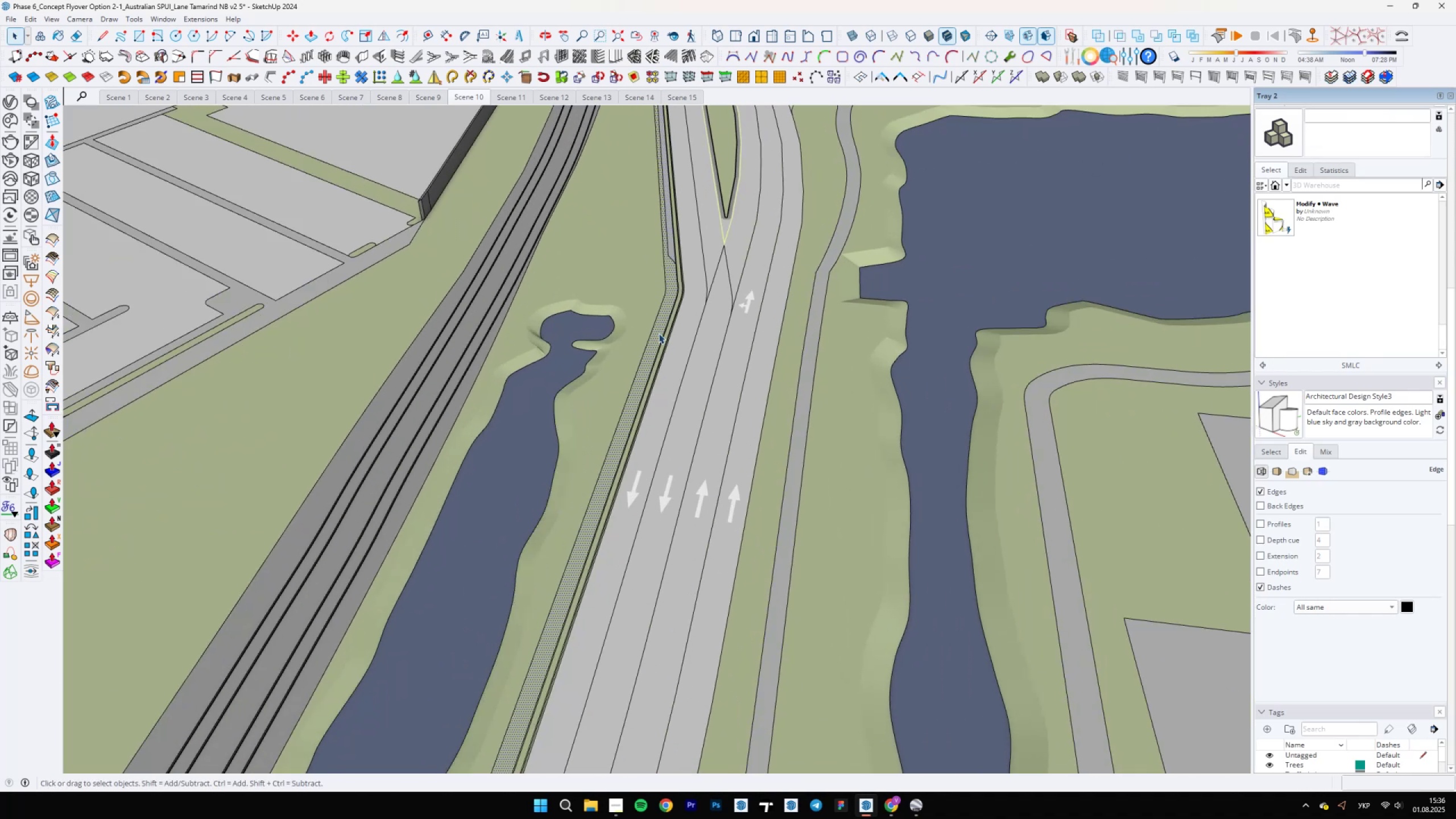 
hold_key(key=ShiftLeft, duration=0.35)
scroll: coordinate [650, 444], scroll_direction: up, amount: 24.0
 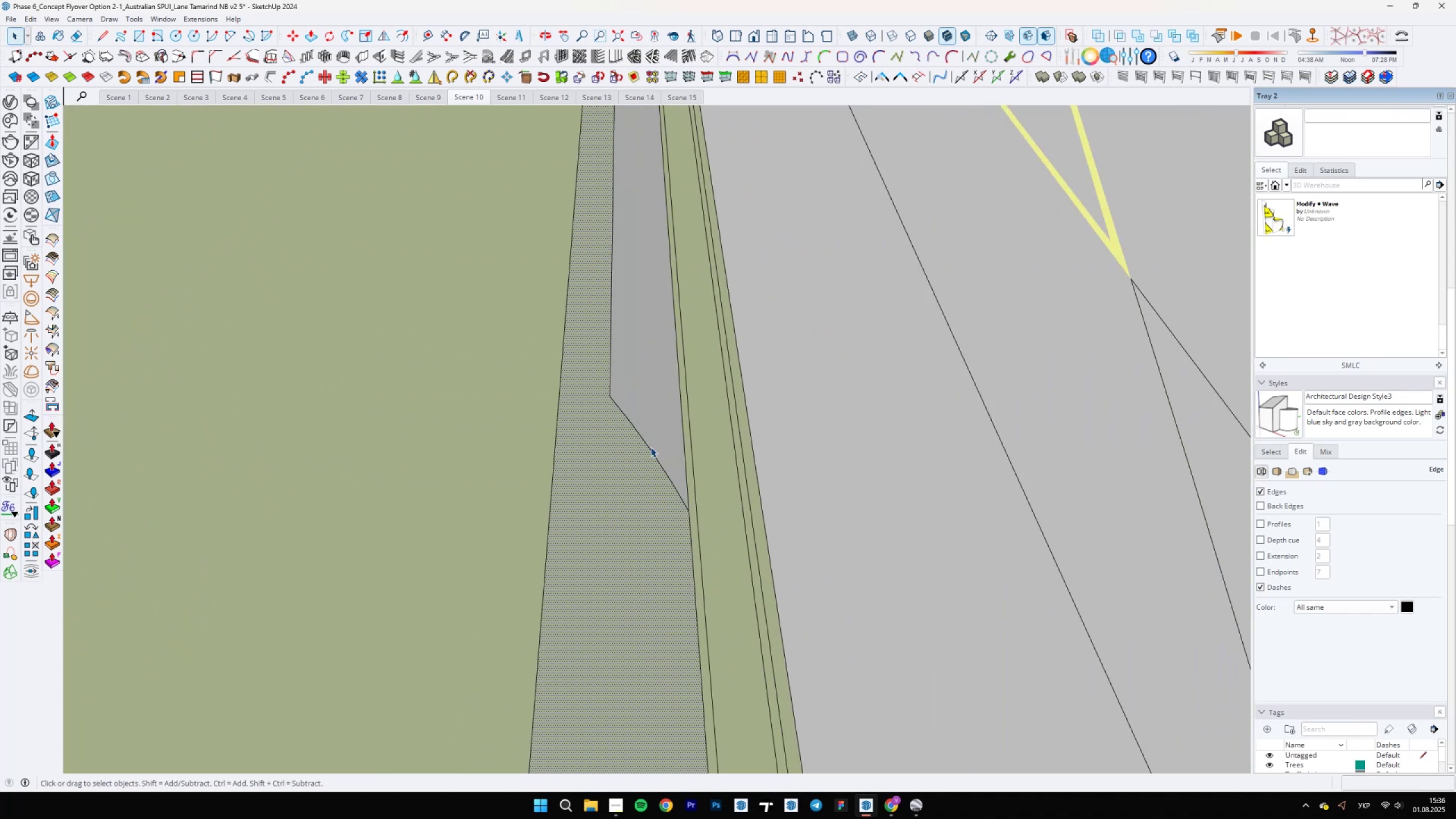 
key(L)
 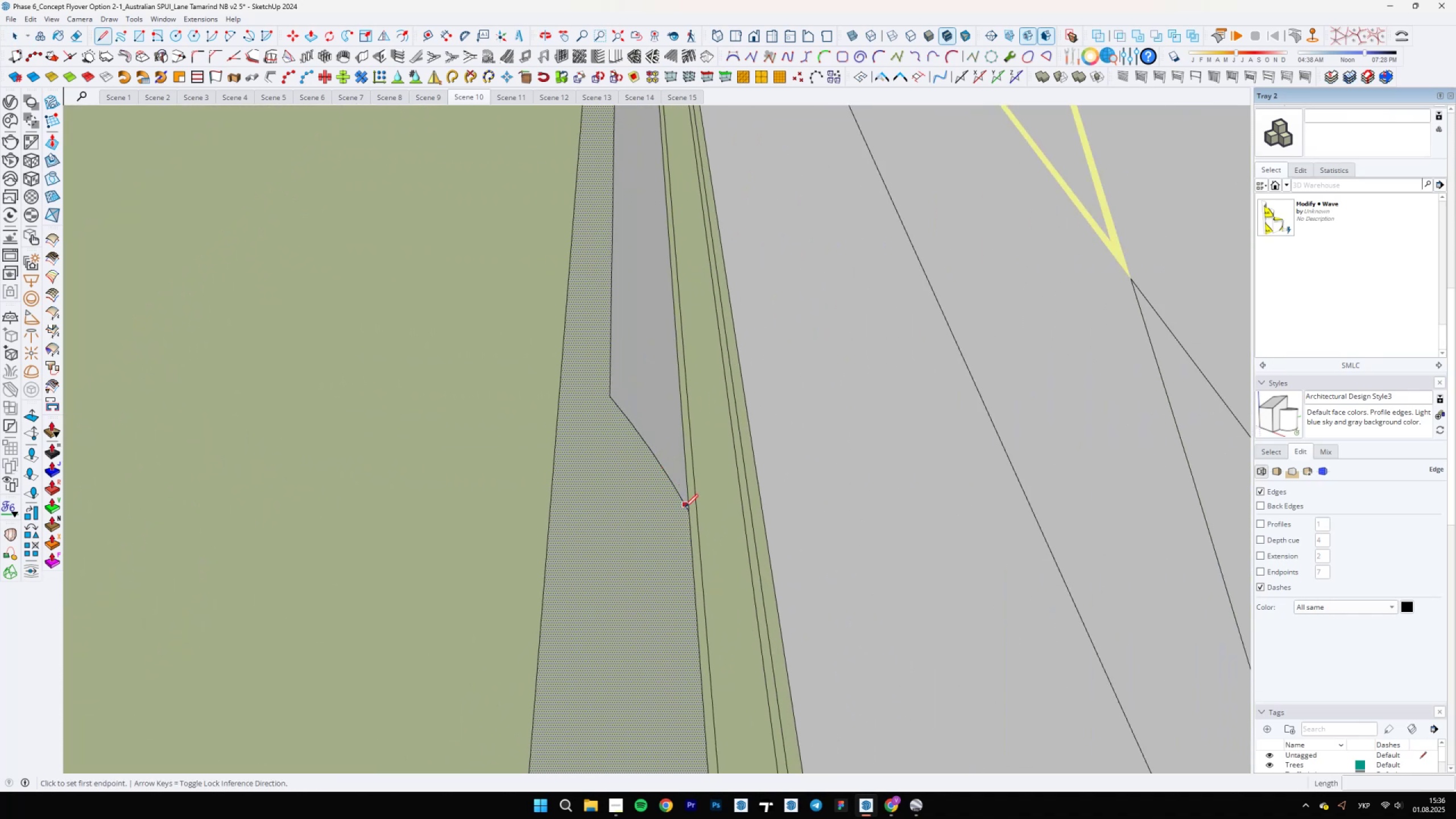 
left_click([688, 508])
 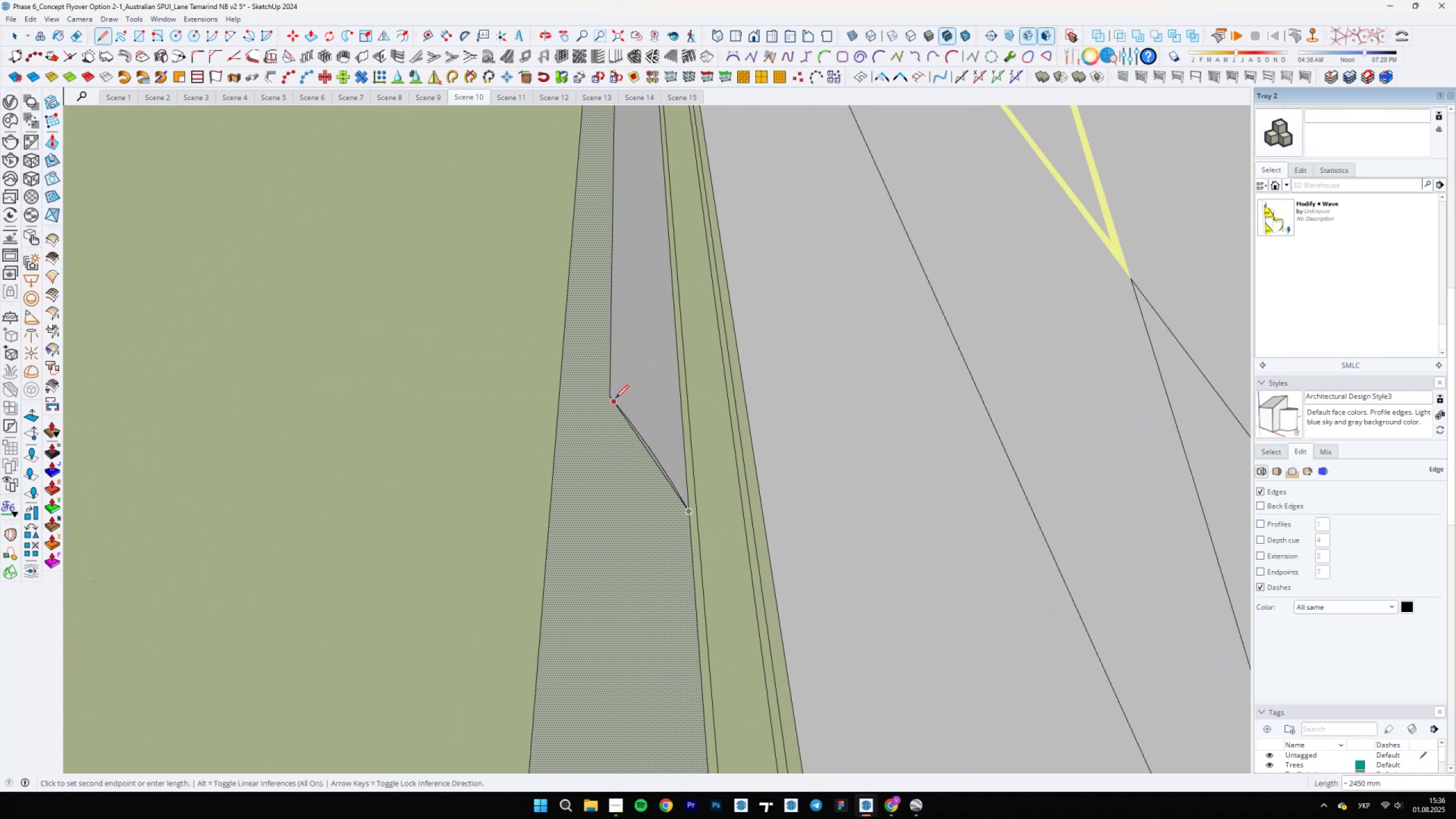 
scroll: coordinate [608, 394], scroll_direction: up, amount: 3.0
 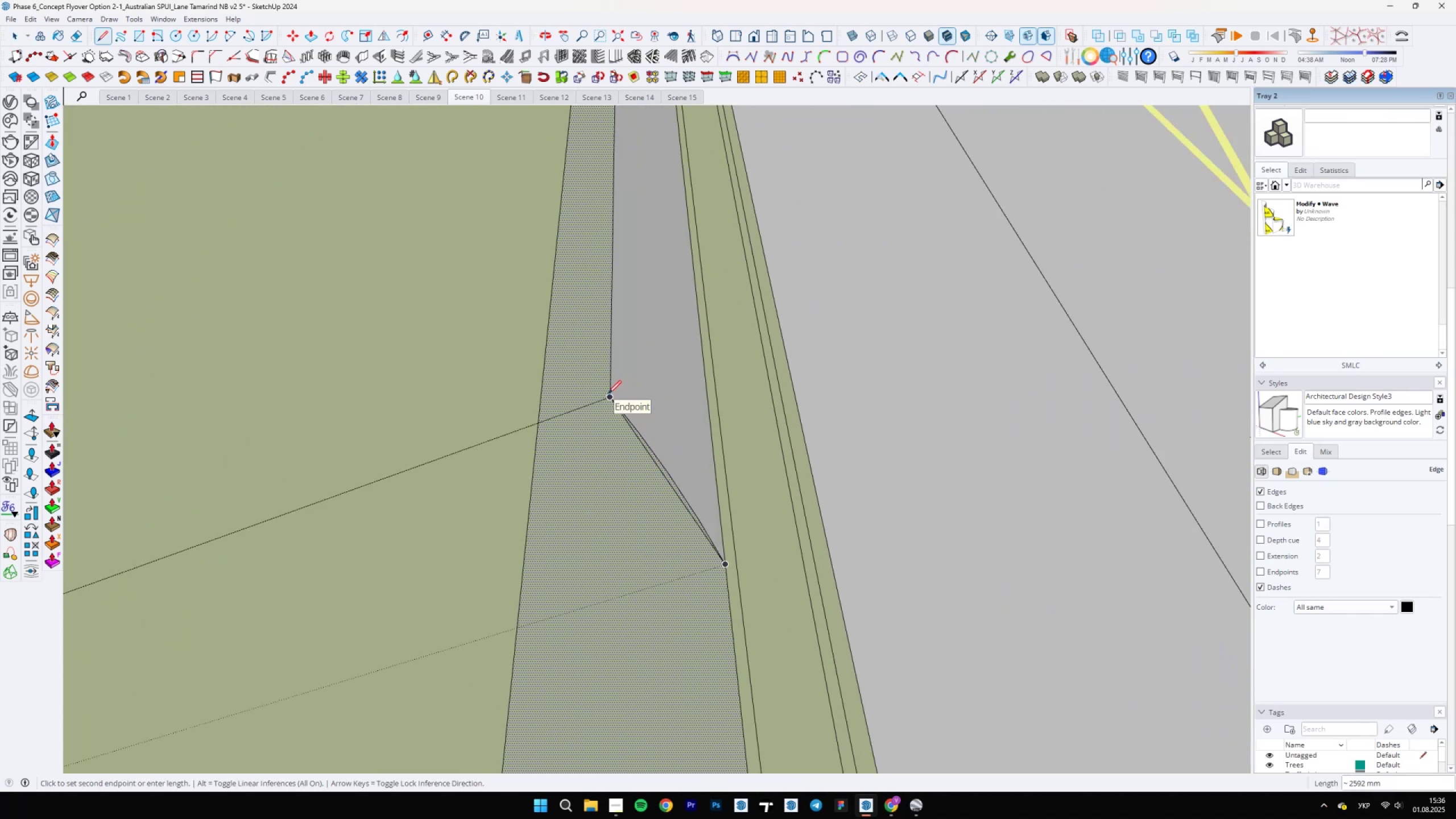 
key(A)
 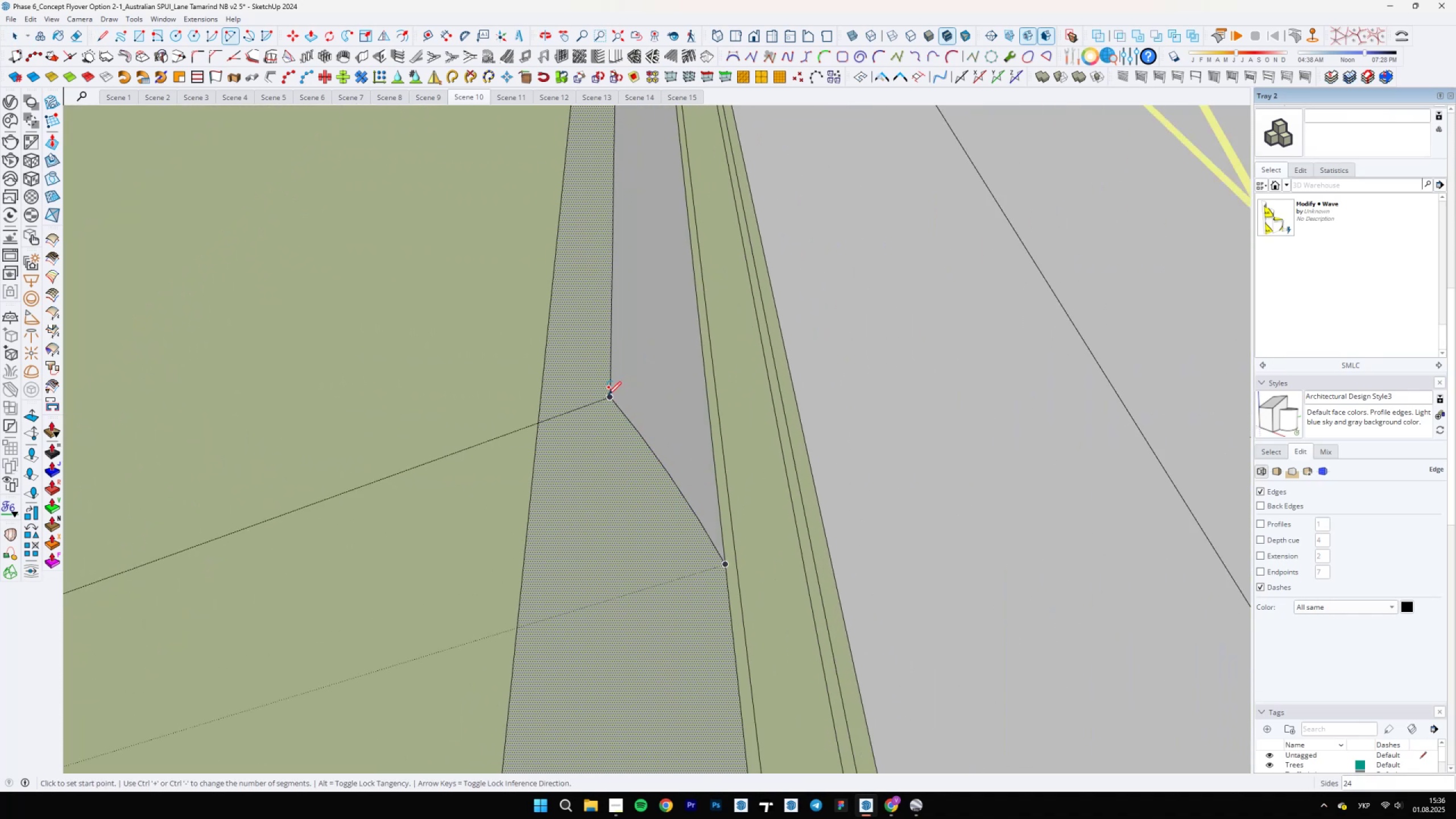 
left_click([608, 395])
 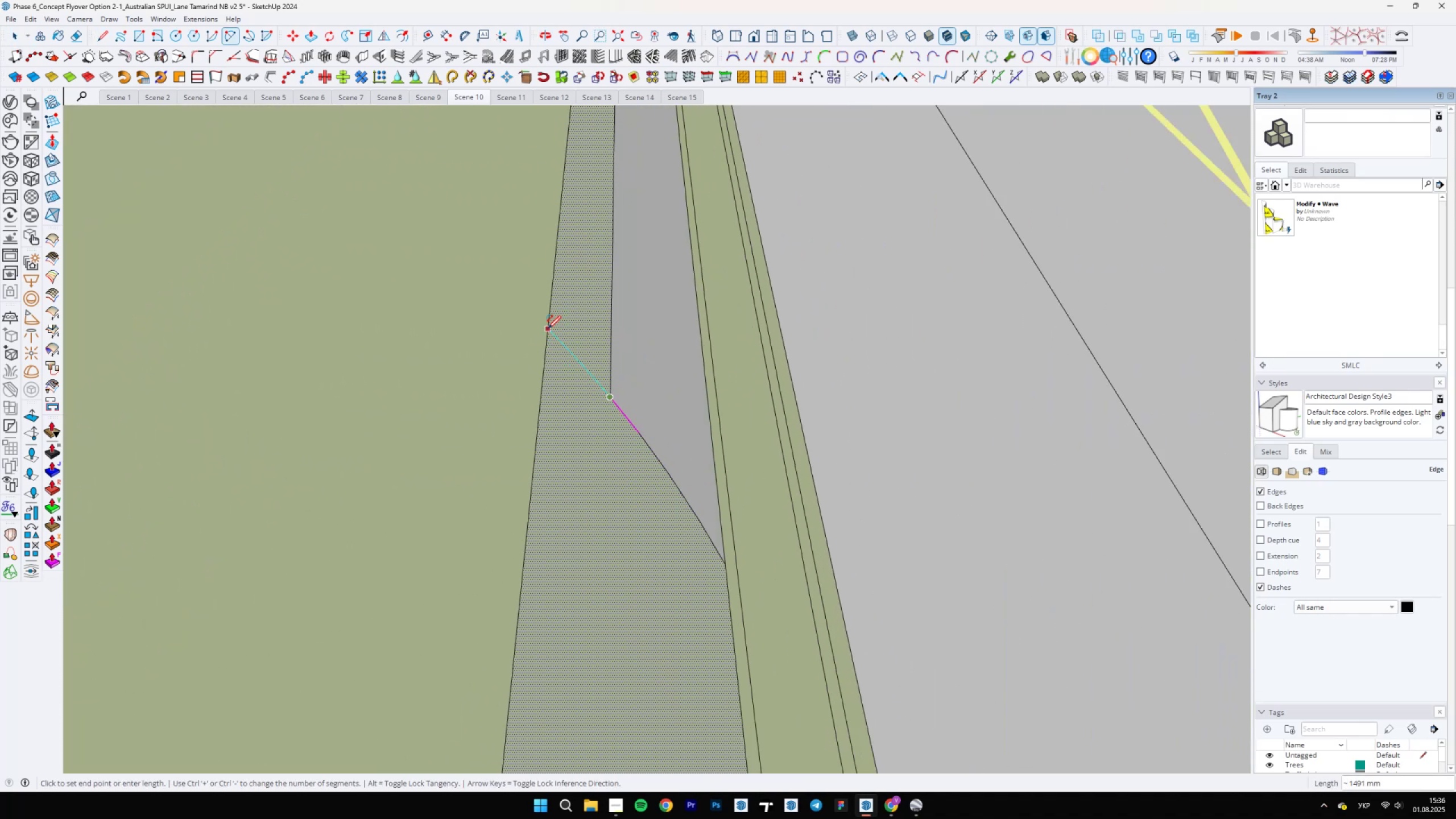 
double_click([547, 332])
 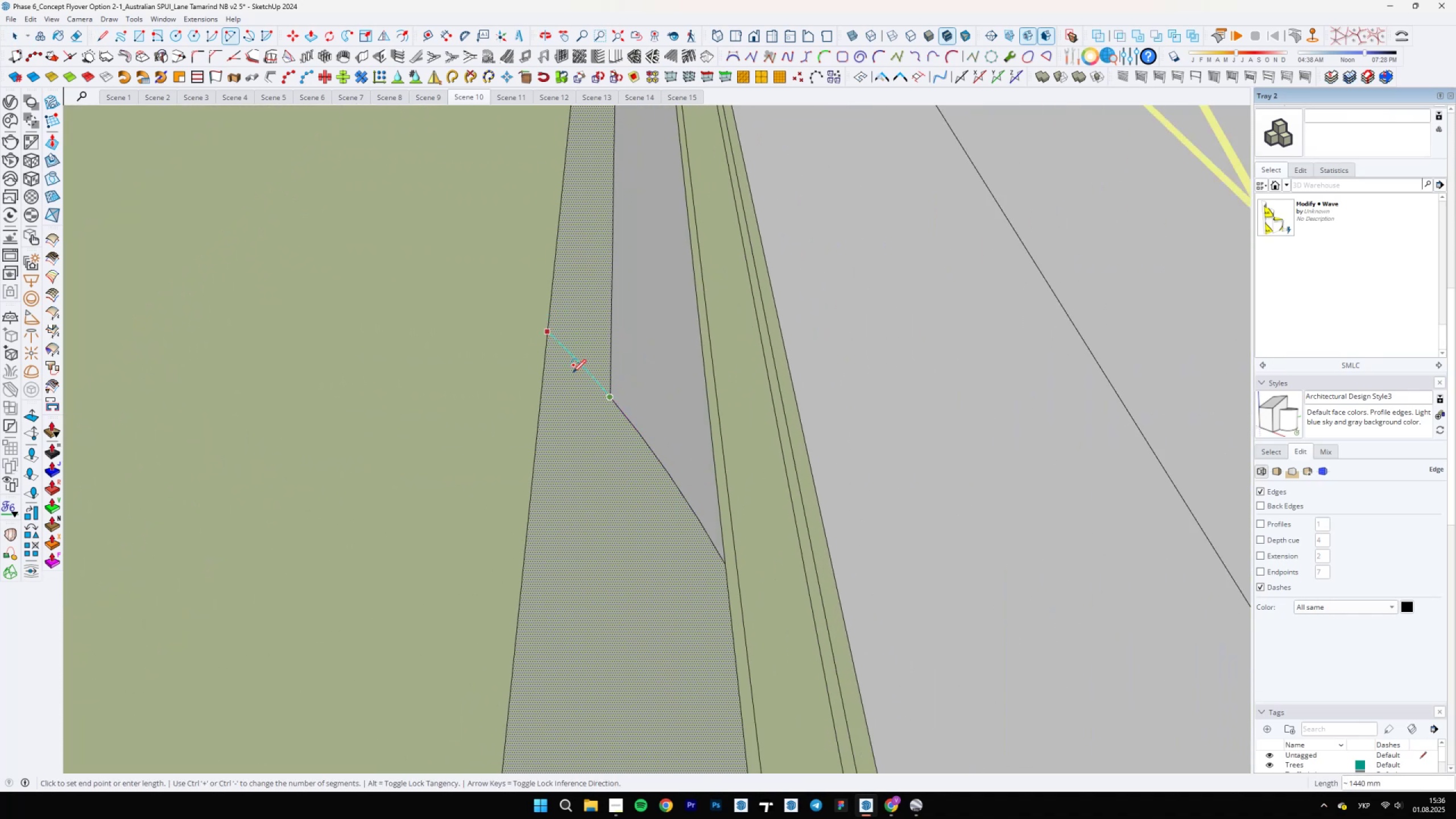 
key(E)
 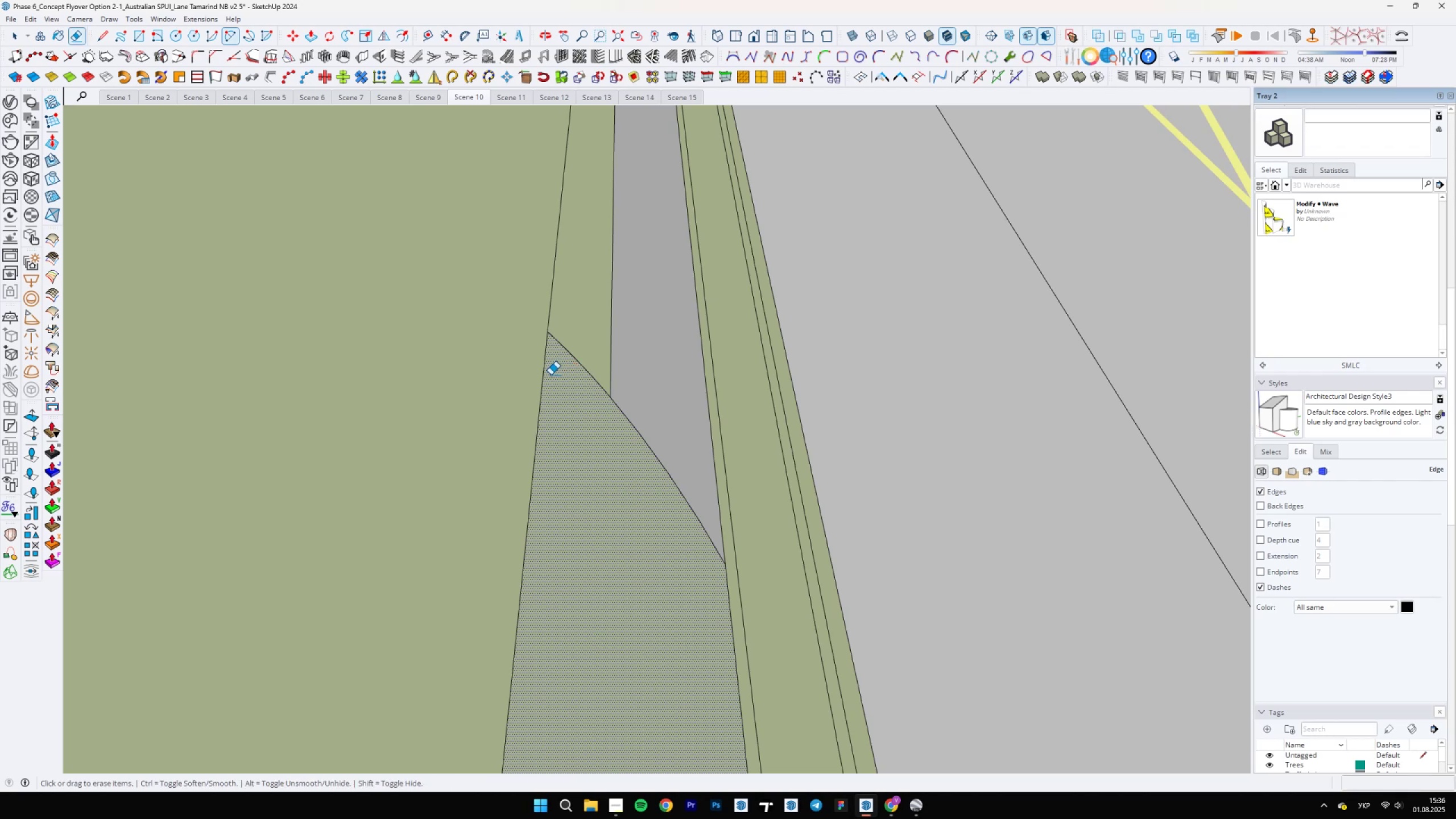 
left_click_drag(start_coordinate=[544, 375], to_coordinate=[538, 375])
 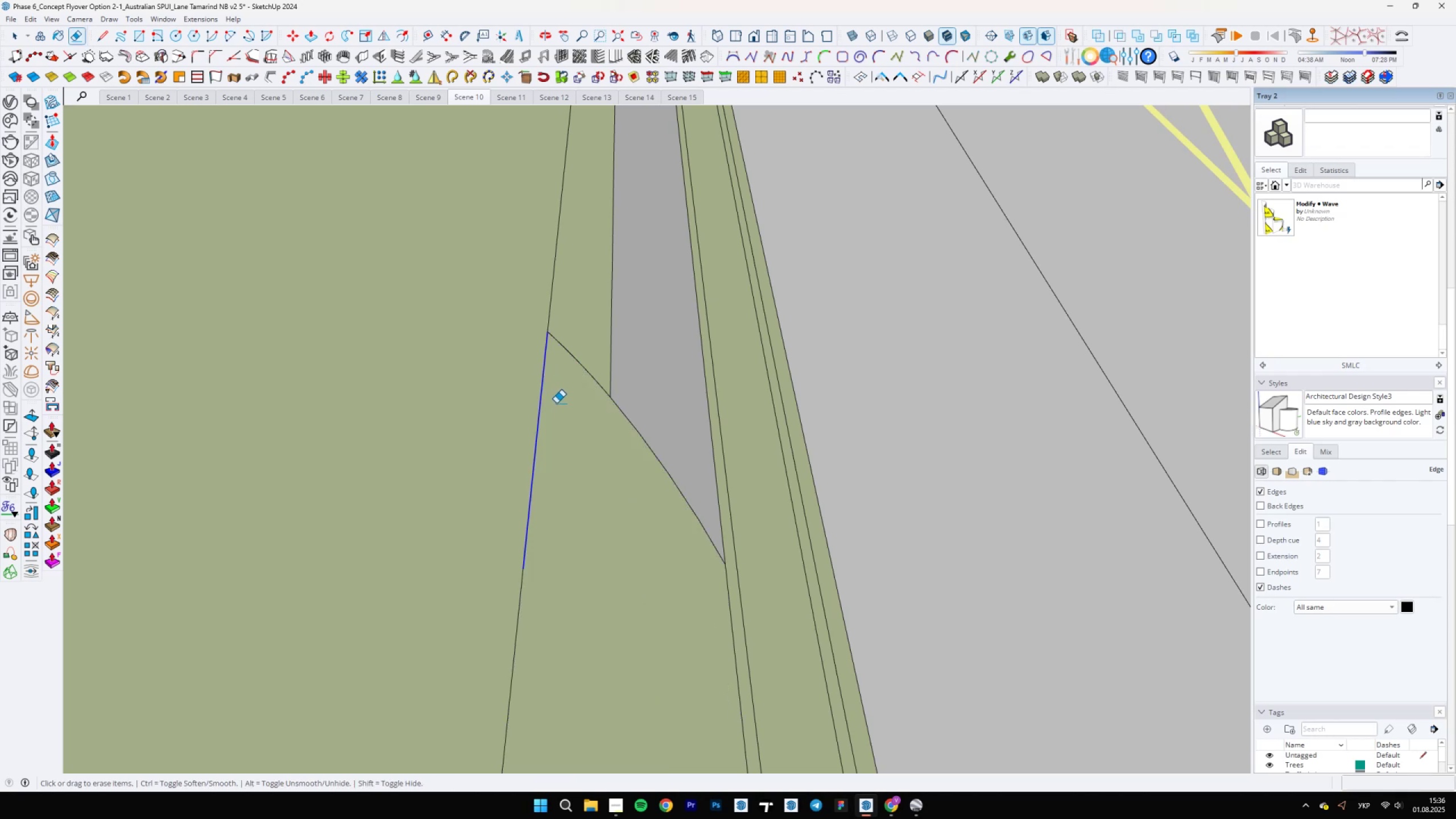 
scroll: coordinate [586, 474], scroll_direction: down, amount: 13.0
 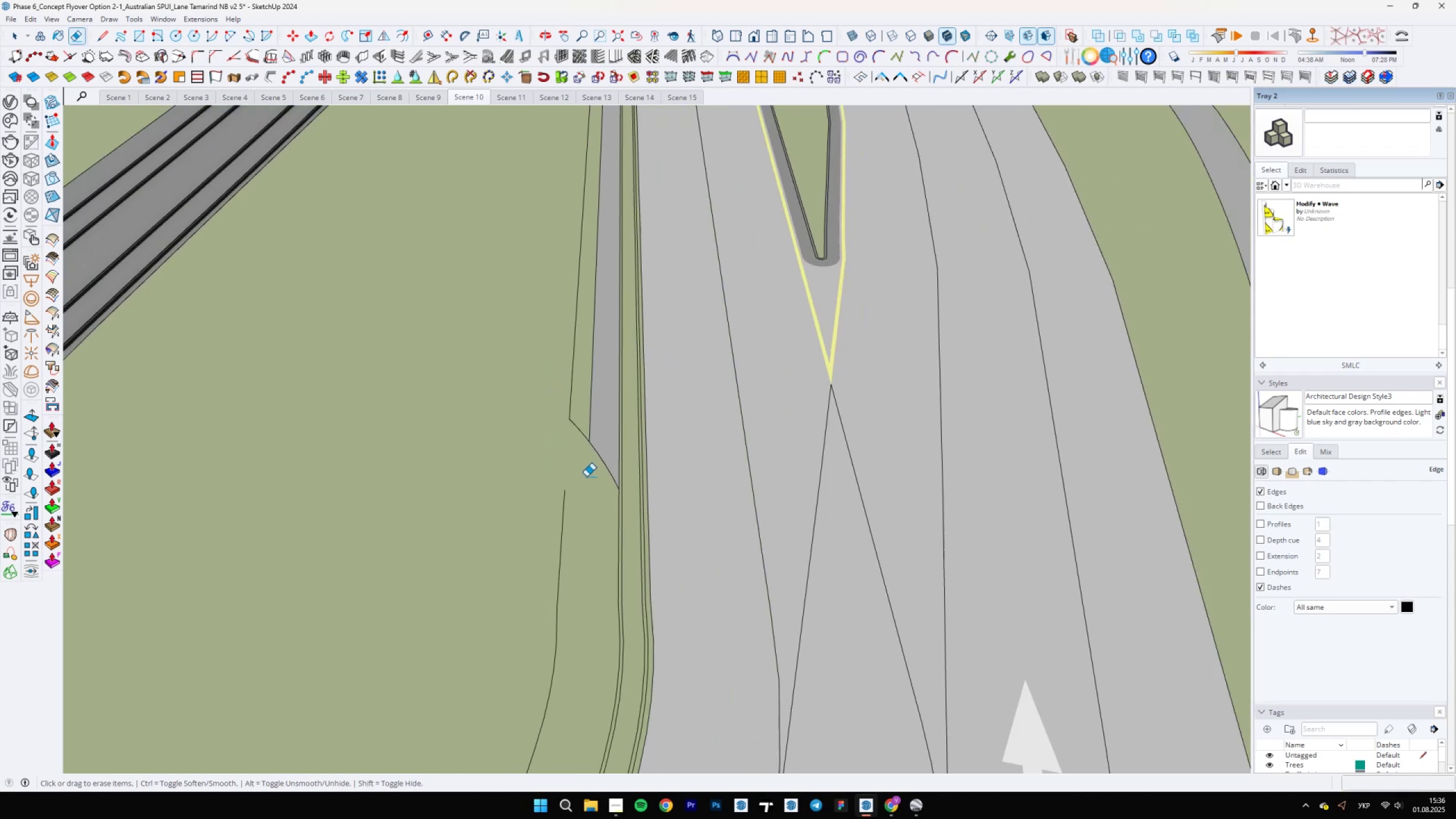 
left_click_drag(start_coordinate=[581, 492], to_coordinate=[559, 509])
 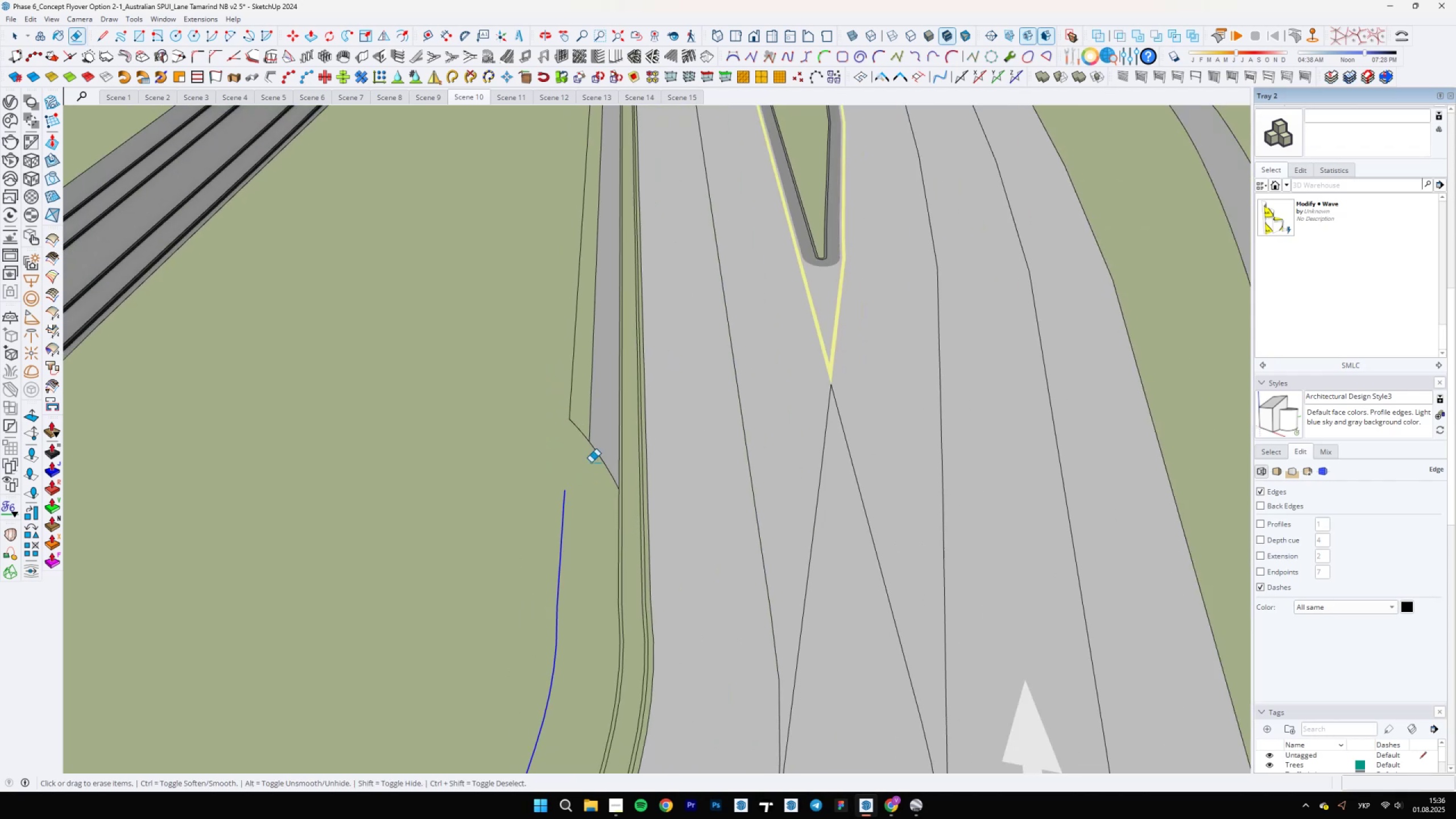 
scroll: coordinate [616, 442], scroll_direction: down, amount: 11.0
 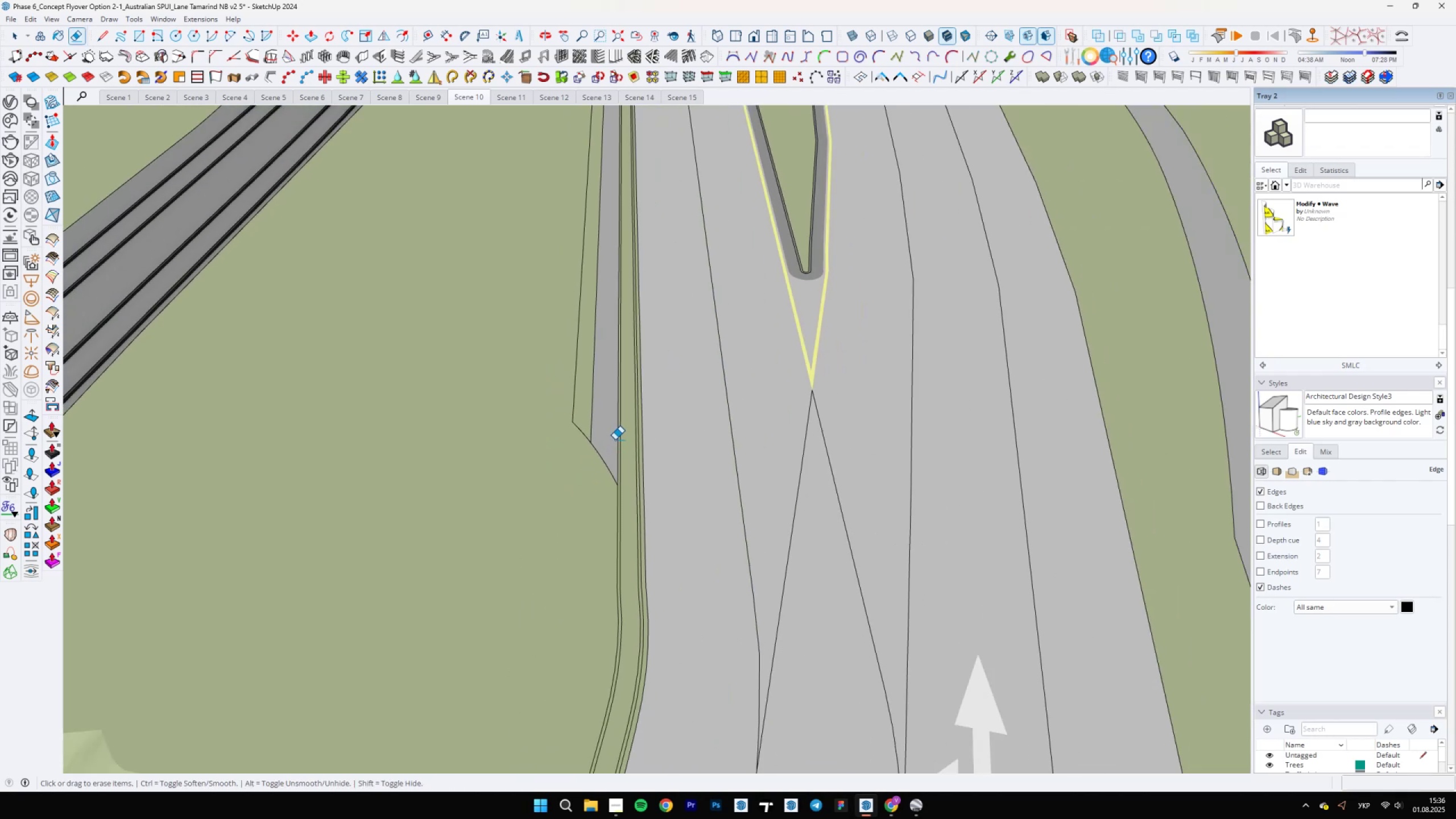 
key(Control+Z)
 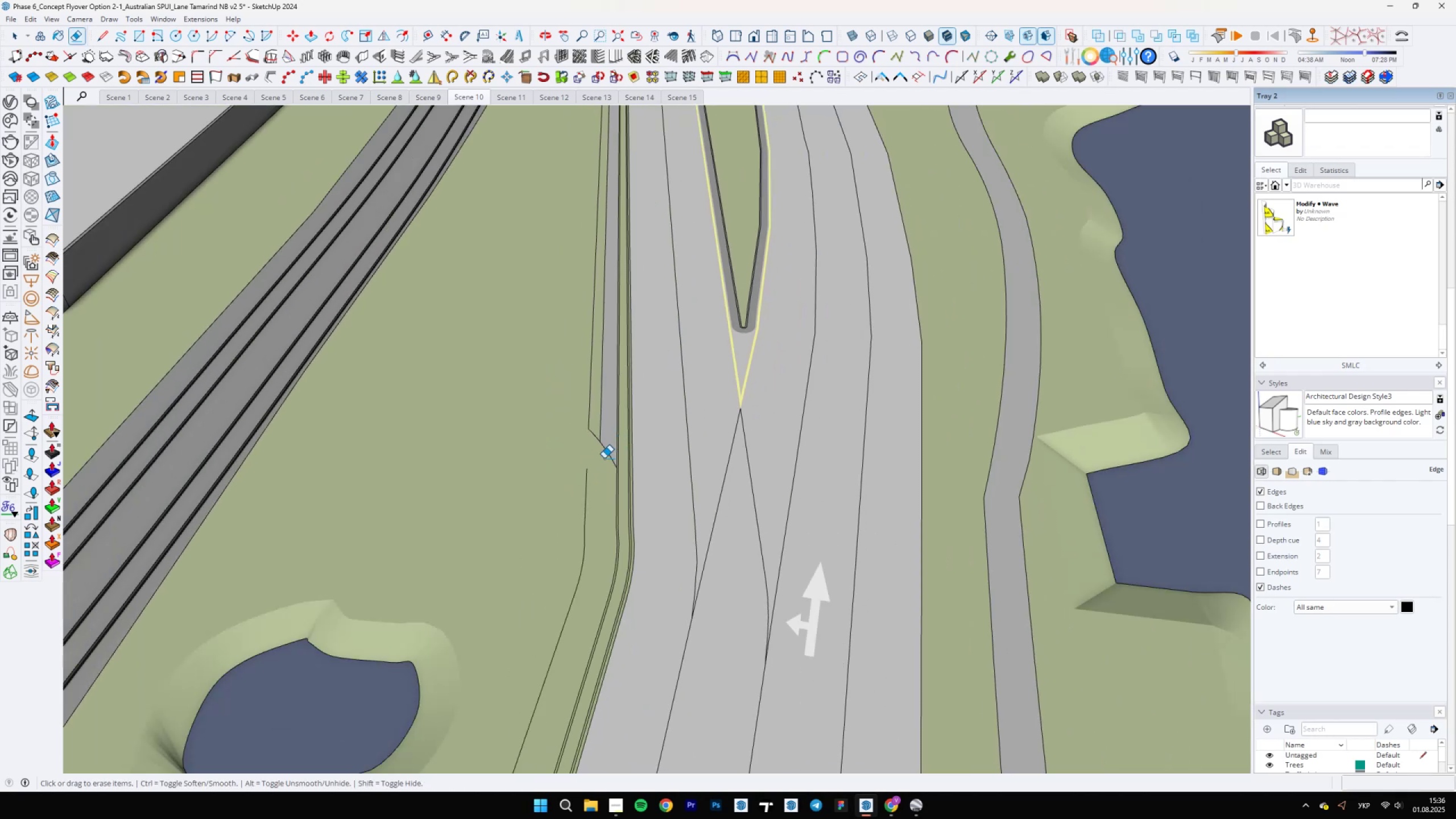 
key(Control+Y)
 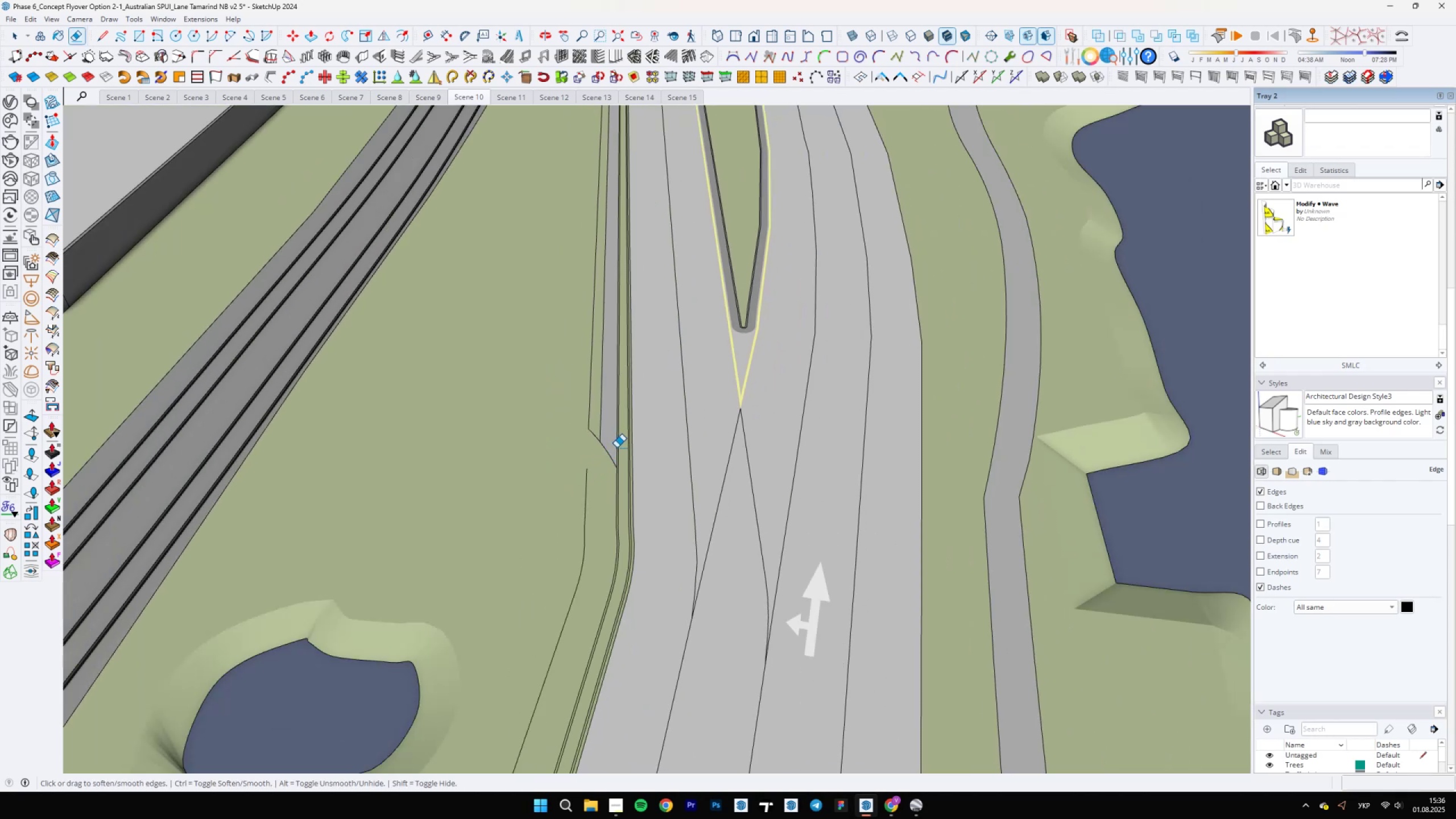 
scroll: coordinate [454, 632], scroll_direction: up, amount: 7.0
 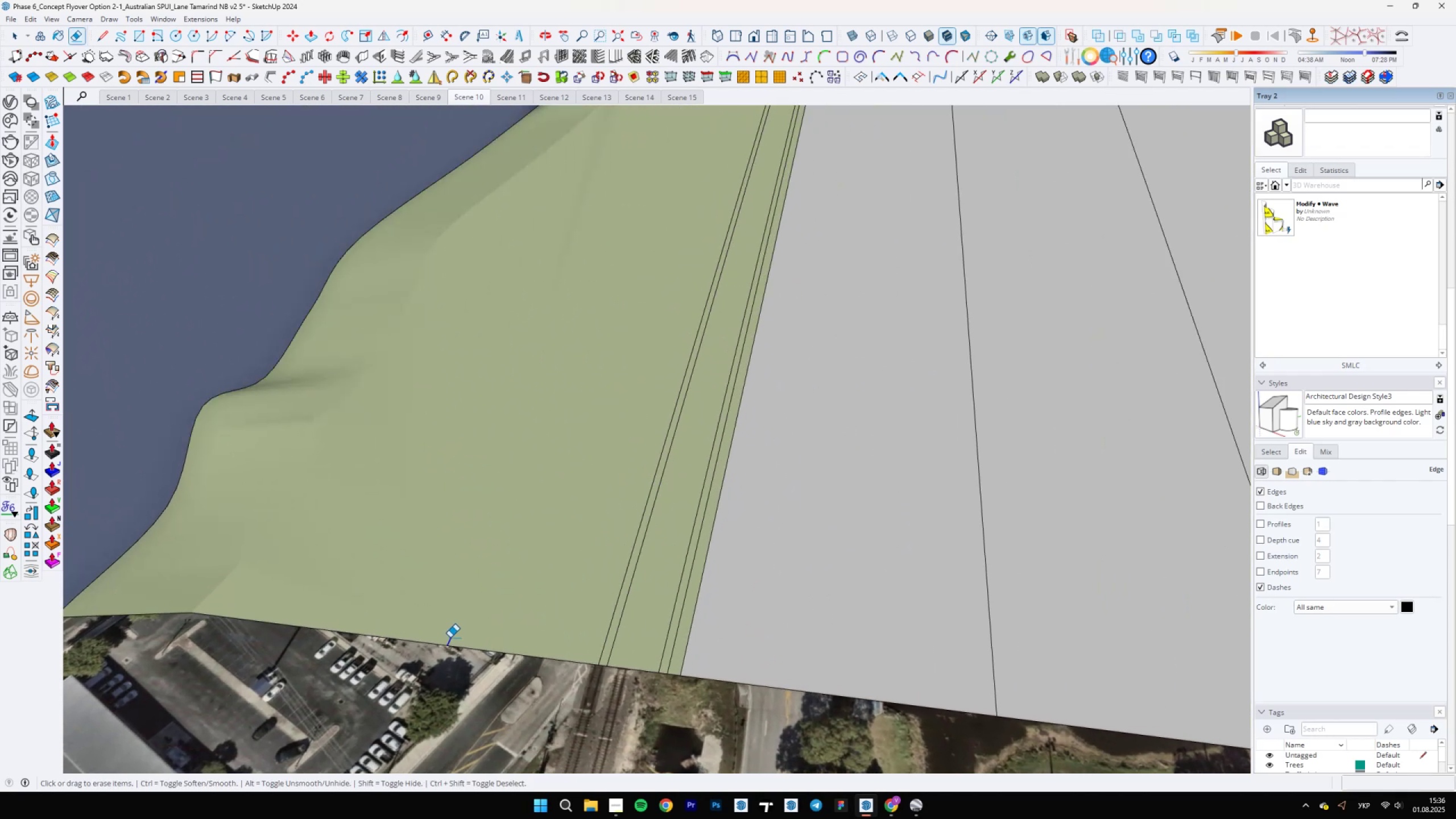 
scroll: coordinate [540, 544], scroll_direction: down, amount: 21.0
 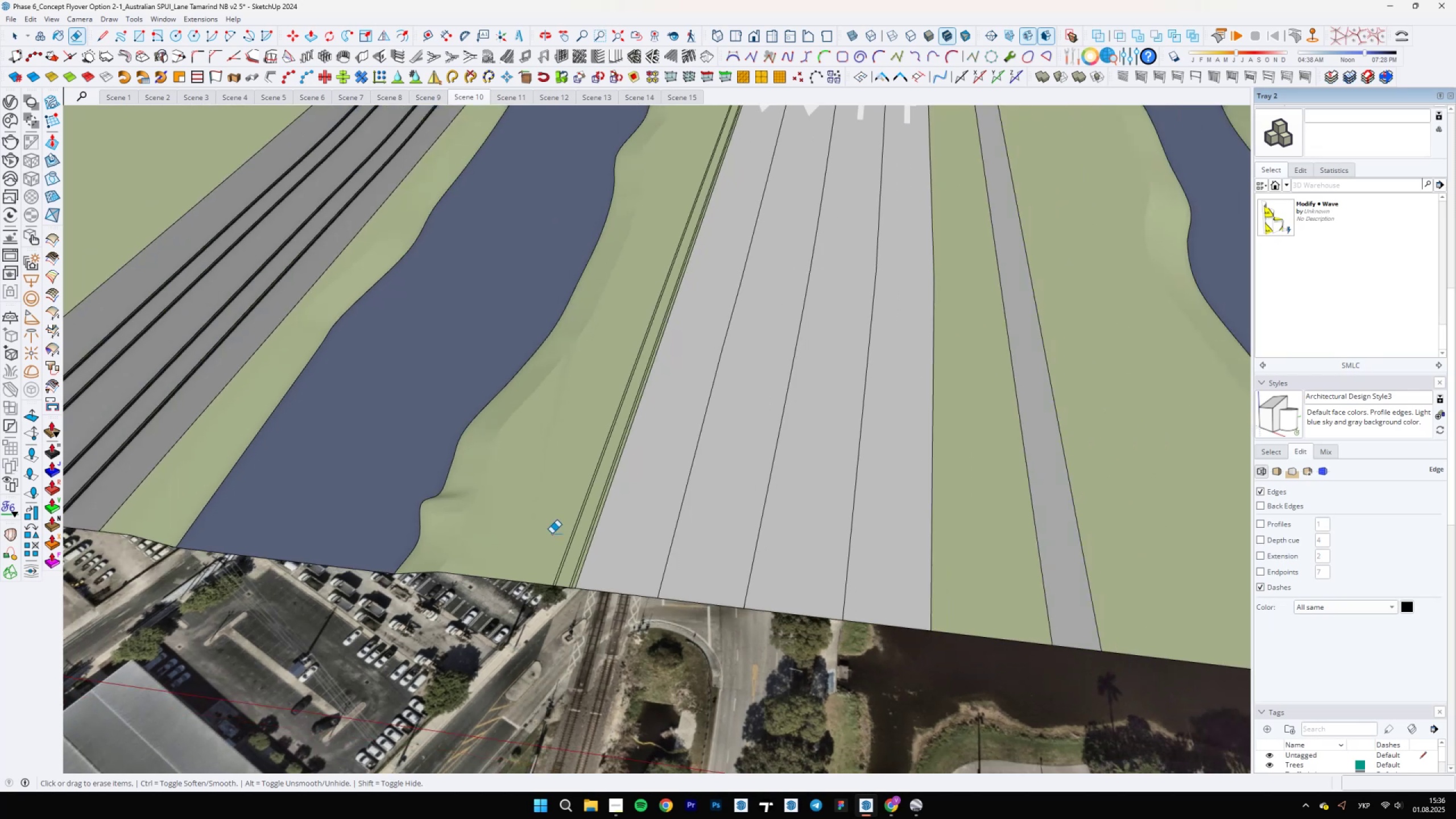 
hold_key(key=ShiftLeft, duration=1.13)
scroll: coordinate [720, 548], scroll_direction: up, amount: 6.0
 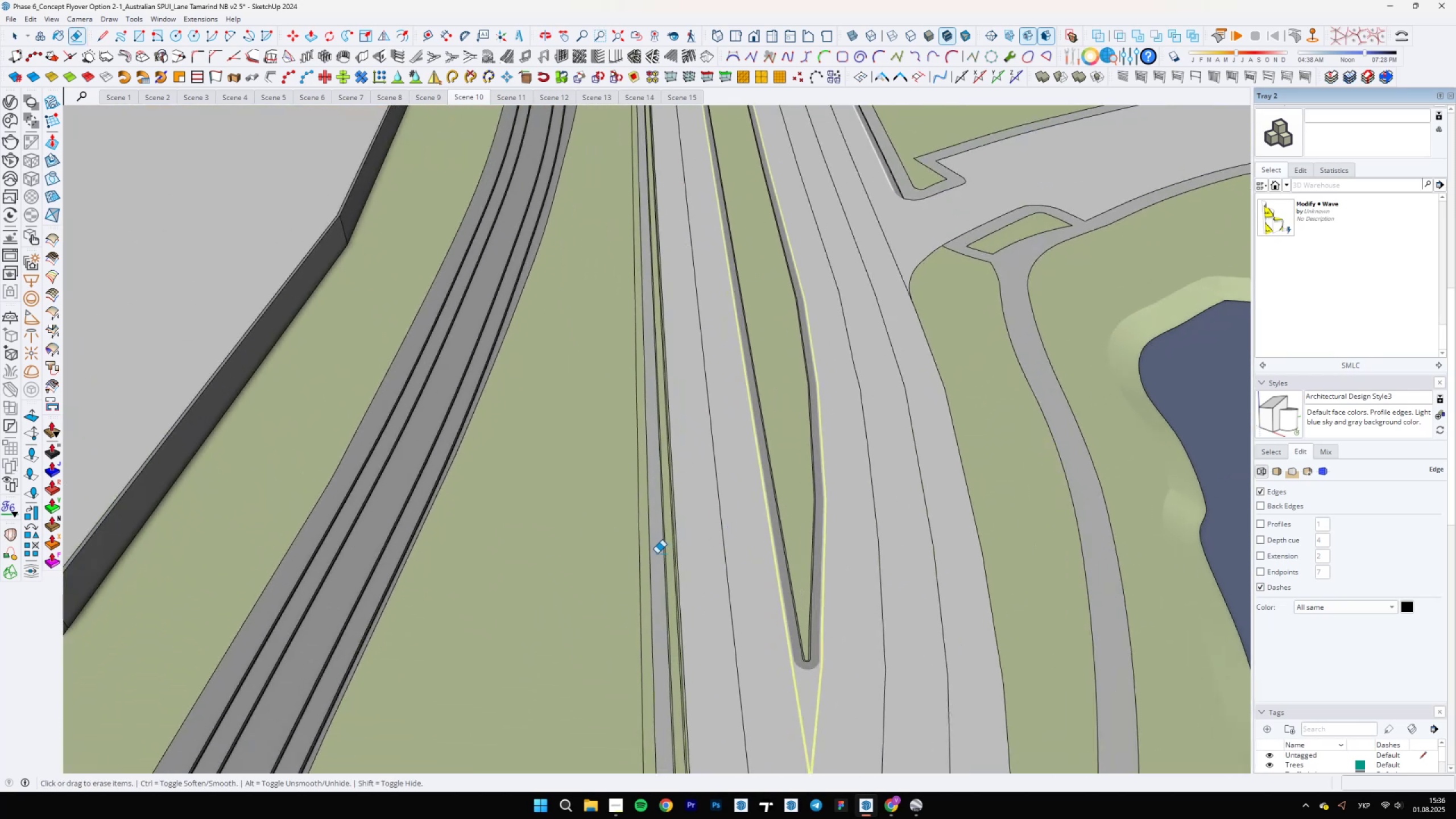 
hold_key(key=ShiftLeft, duration=0.49)
 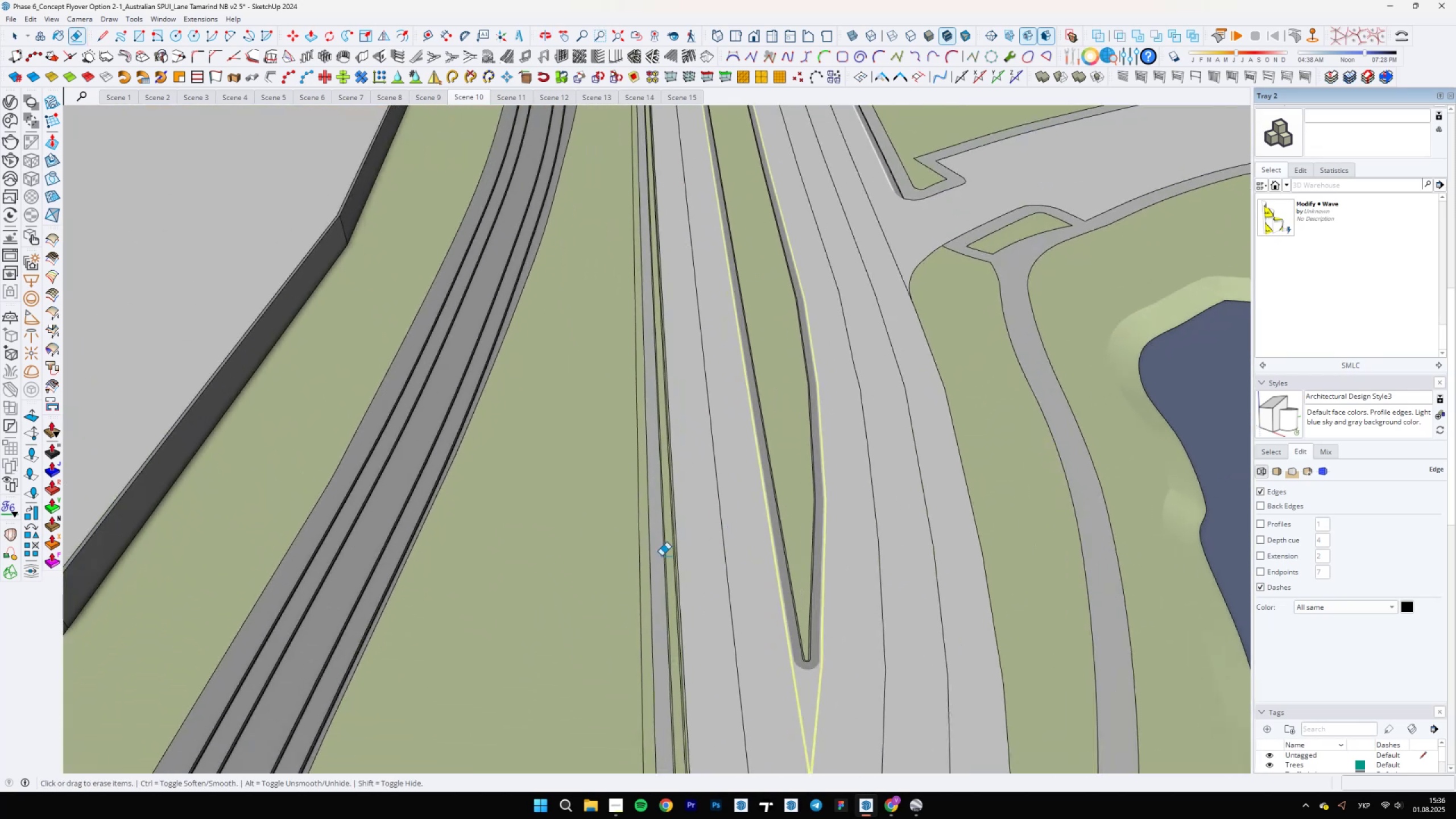 
left_click_drag(start_coordinate=[654, 552], to_coordinate=[649, 551])
 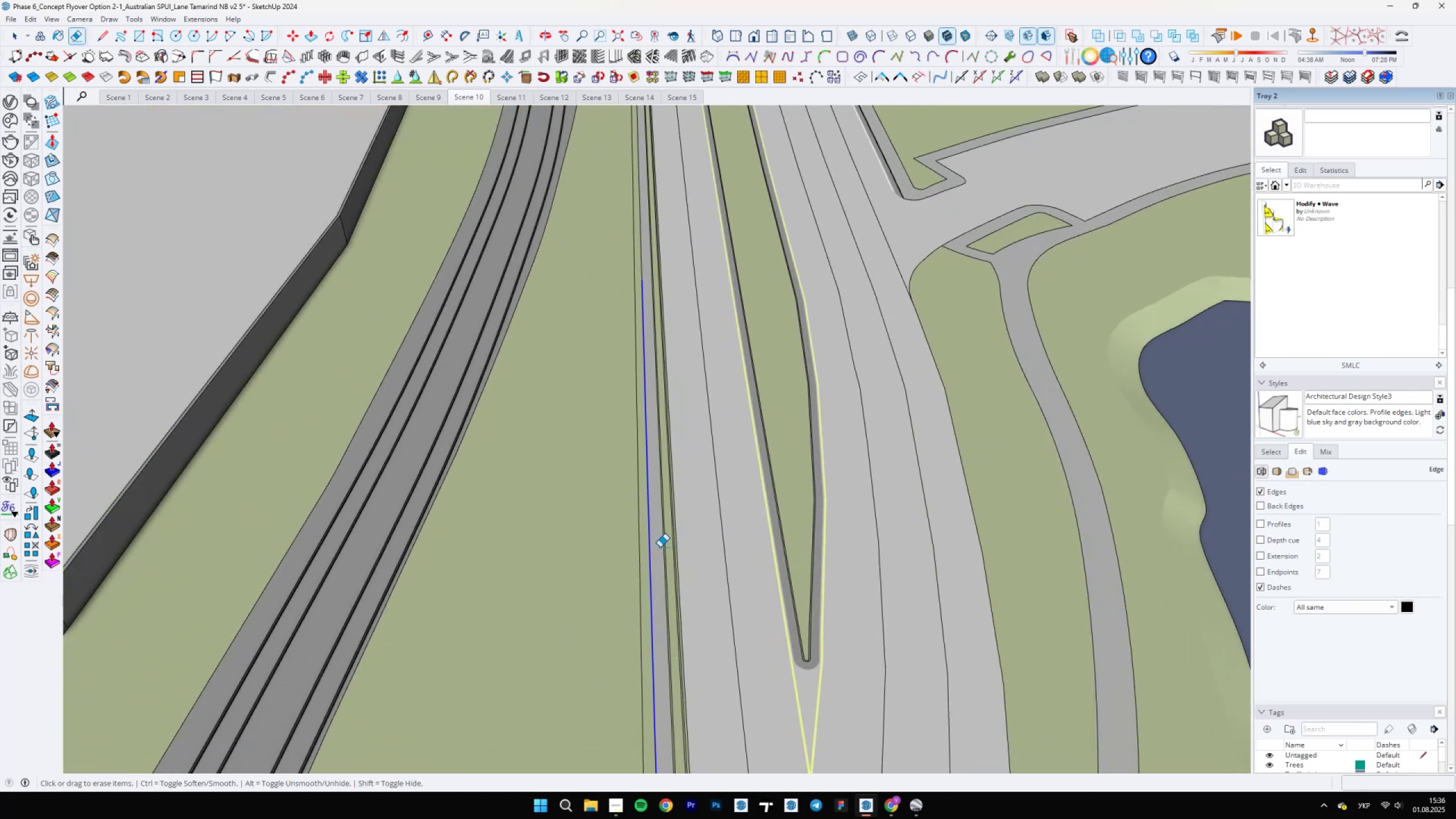 
scroll: coordinate [663, 548], scroll_direction: down, amount: 10.0
 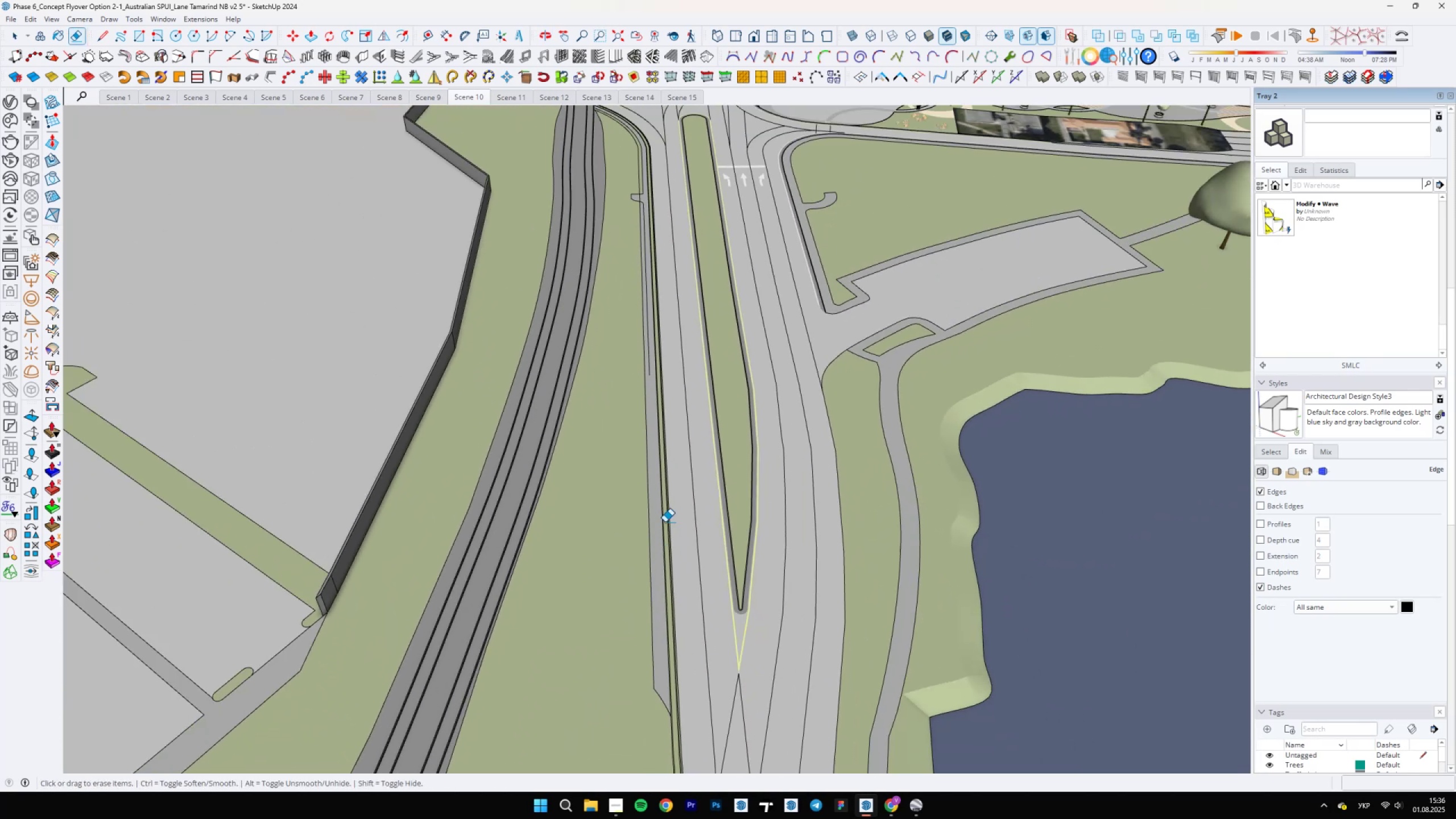 
hold_key(key=ShiftLeft, duration=0.47)
scroll: coordinate [644, 446], scroll_direction: up, amount: 19.0
 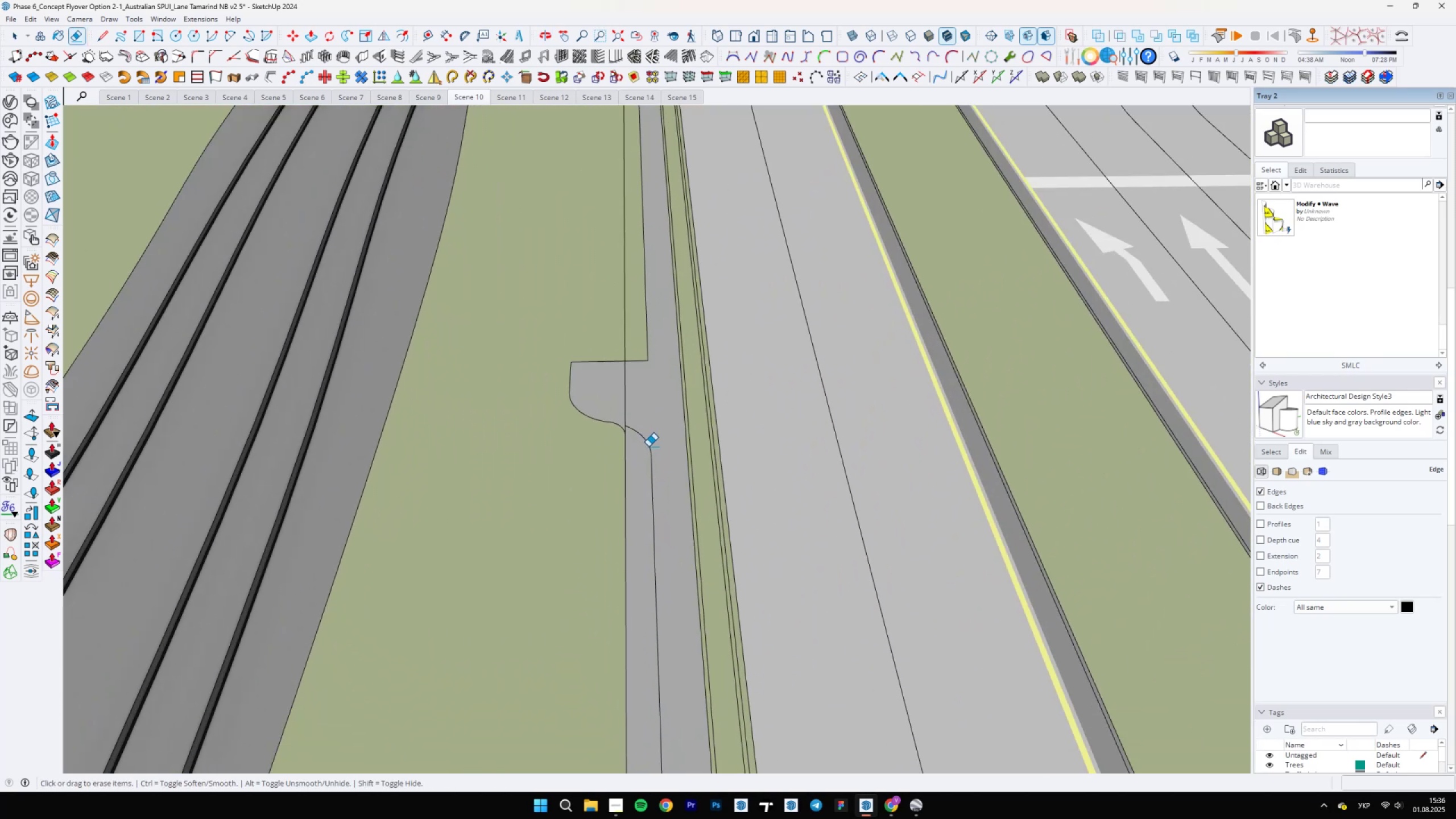 
left_click_drag(start_coordinate=[651, 449], to_coordinate=[643, 444])
 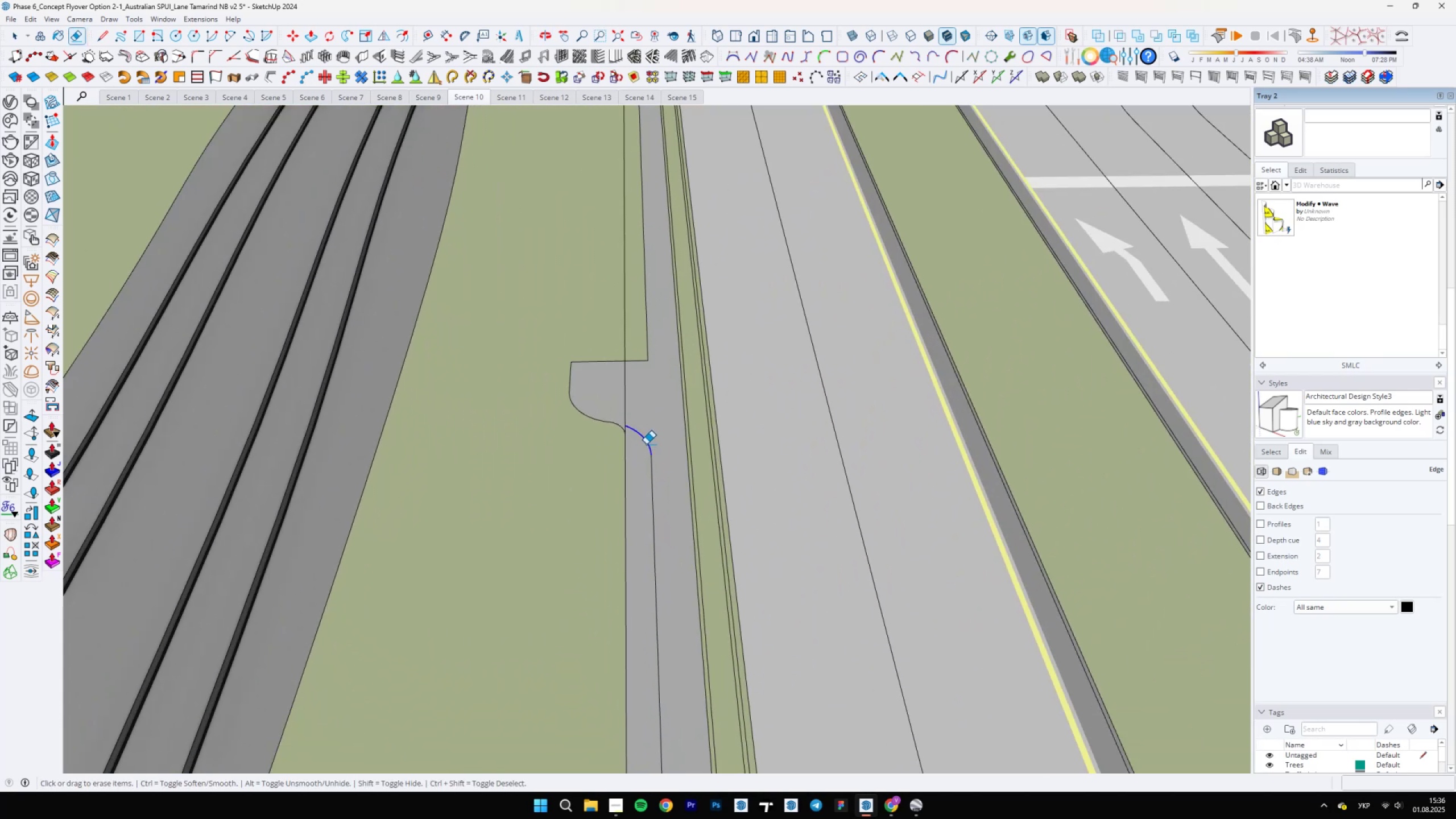 
left_click_drag(start_coordinate=[654, 459], to_coordinate=[653, 471])
 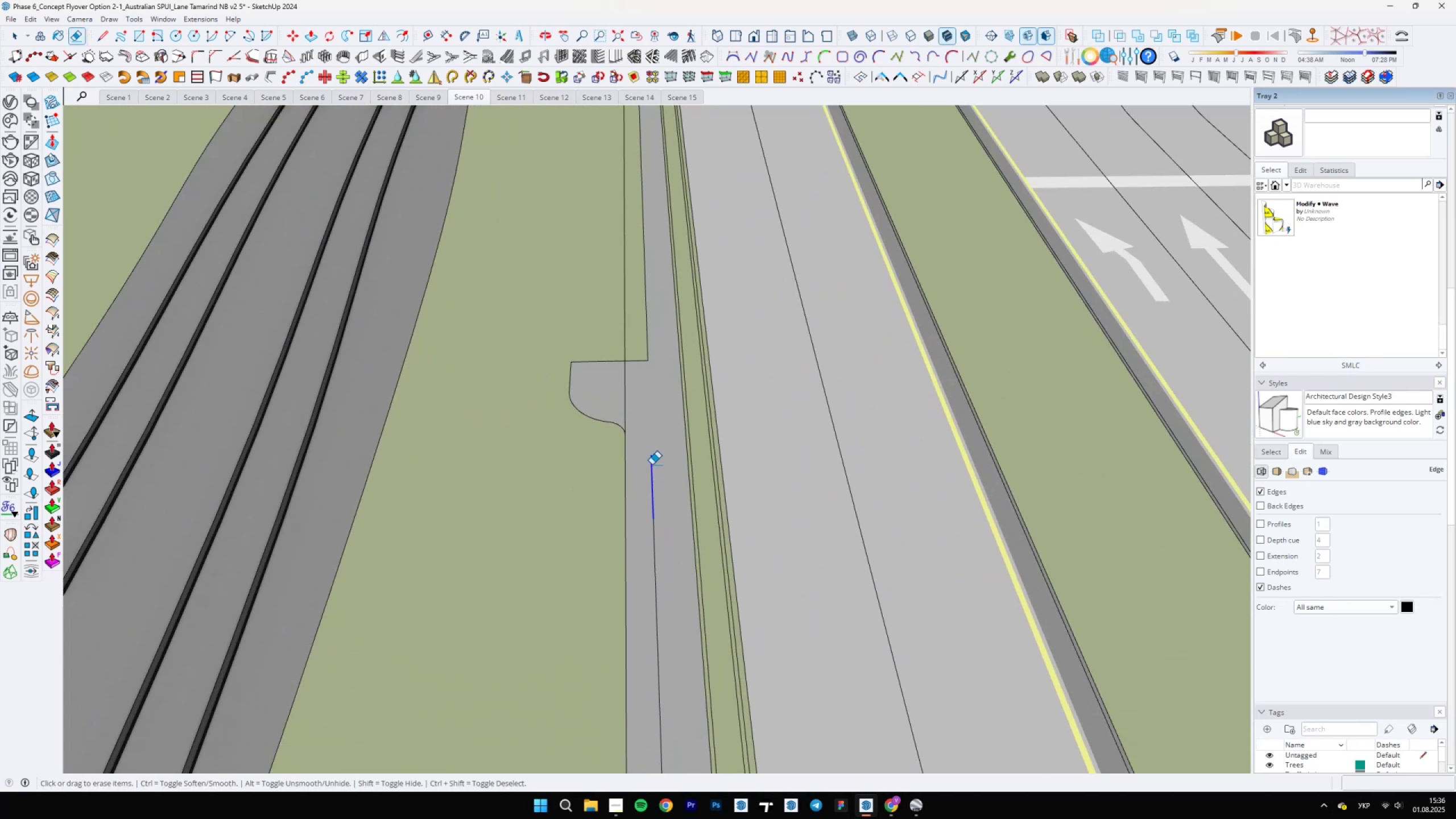 
scroll: coordinate [656, 513], scroll_direction: down, amount: 21.0
 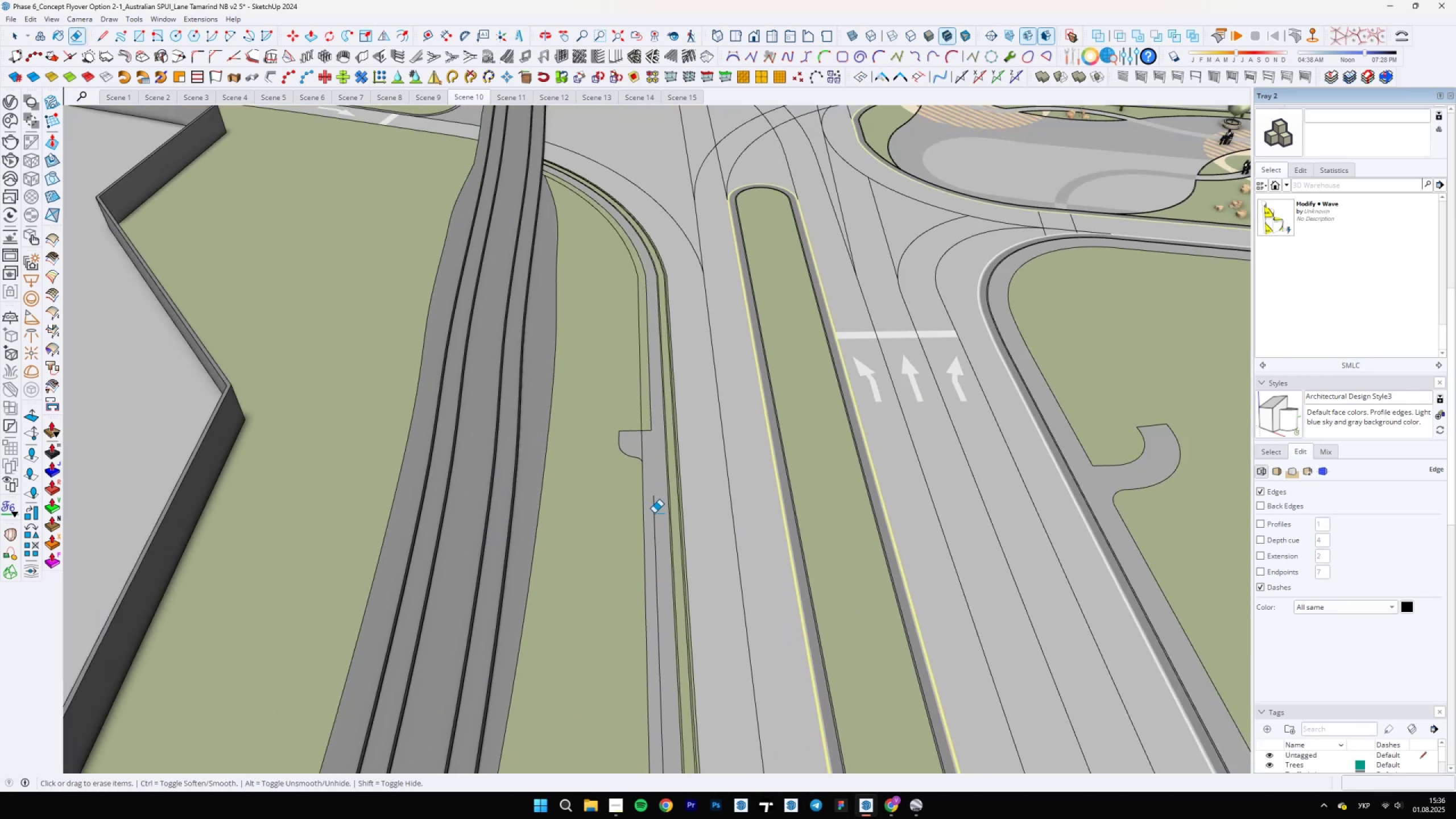 
left_click([654, 513])
 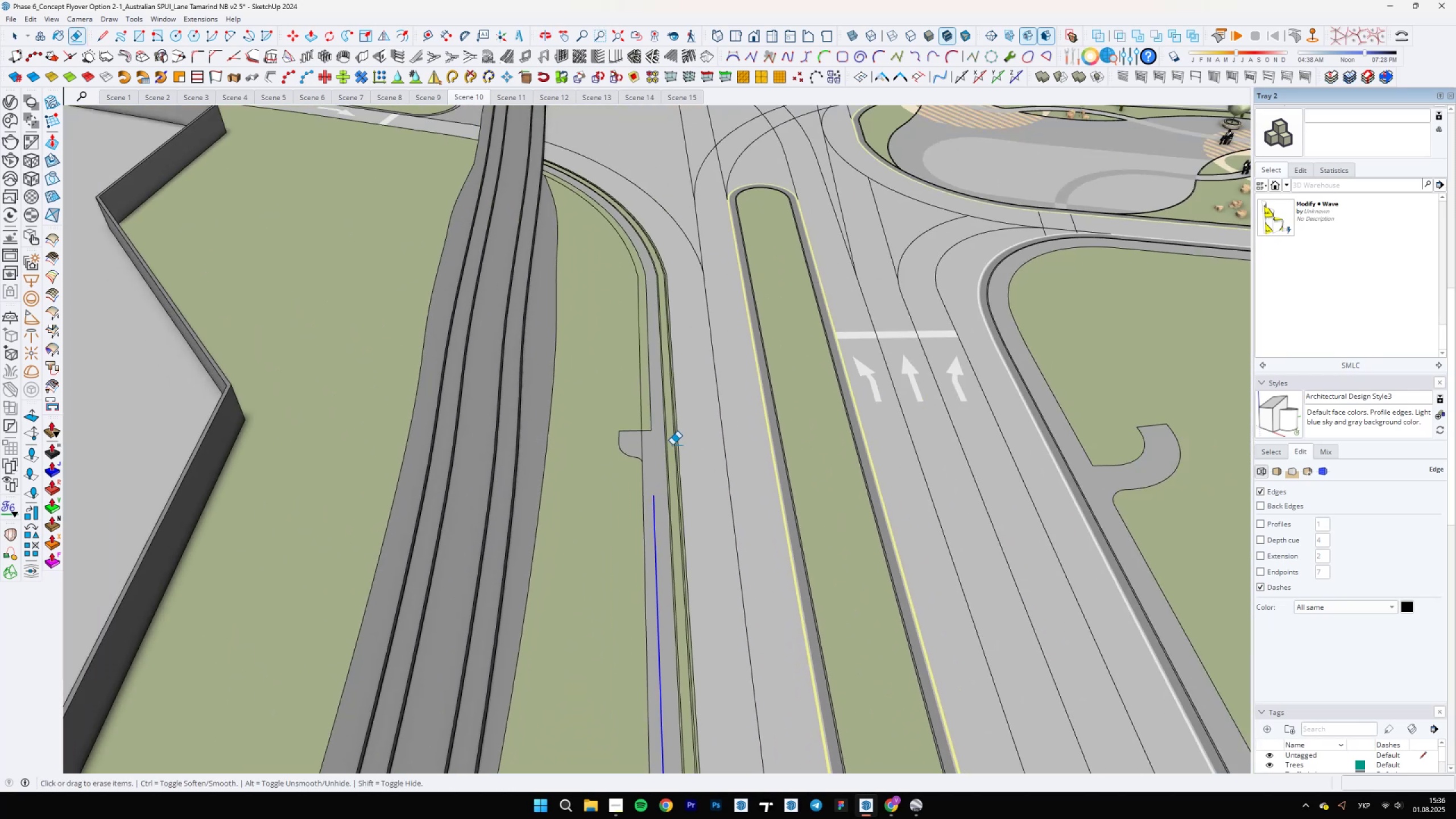 
scroll: coordinate [657, 678], scroll_direction: down, amount: 11.0
 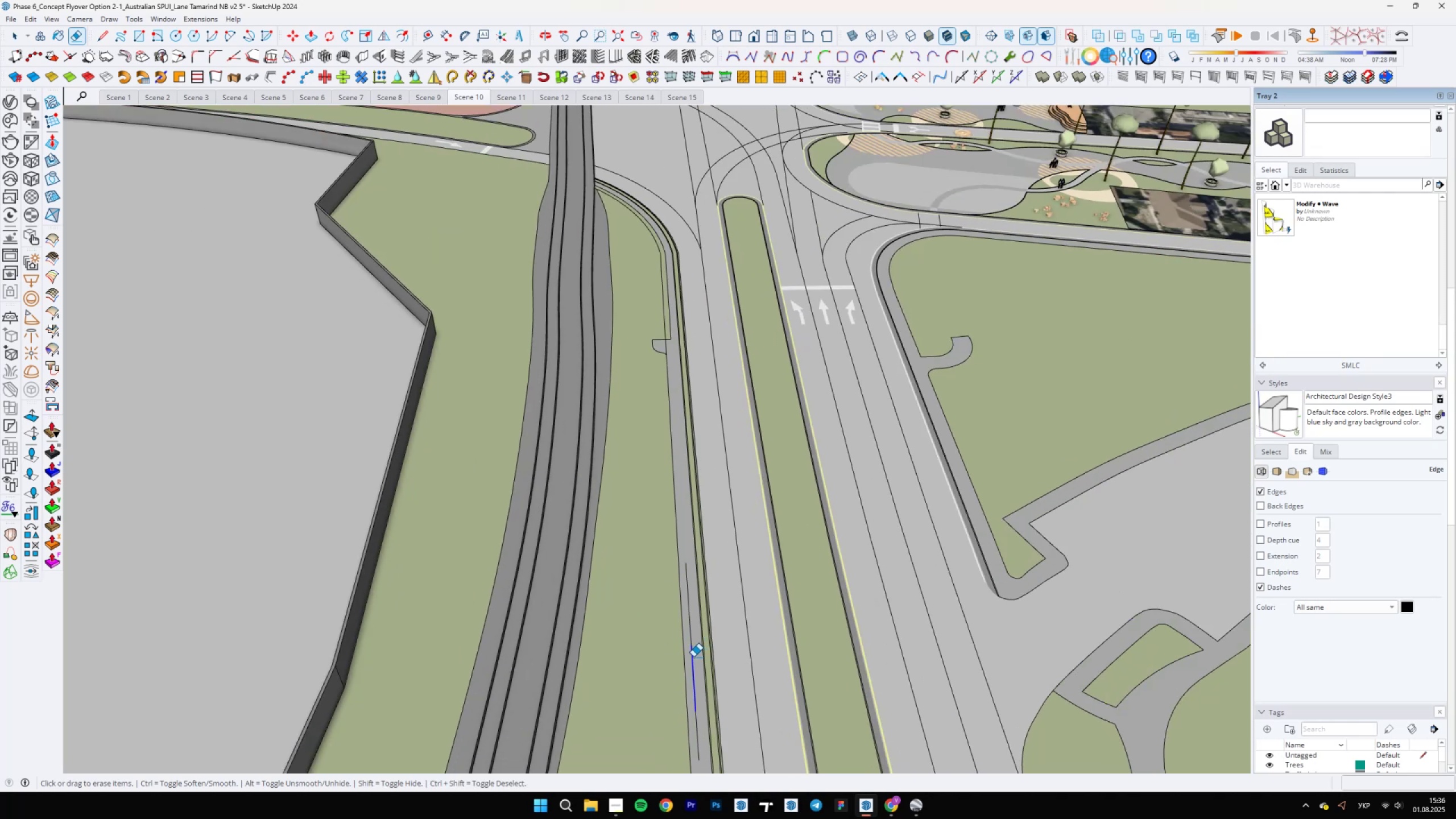 
left_click_drag(start_coordinate=[698, 714], to_coordinate=[696, 717])
 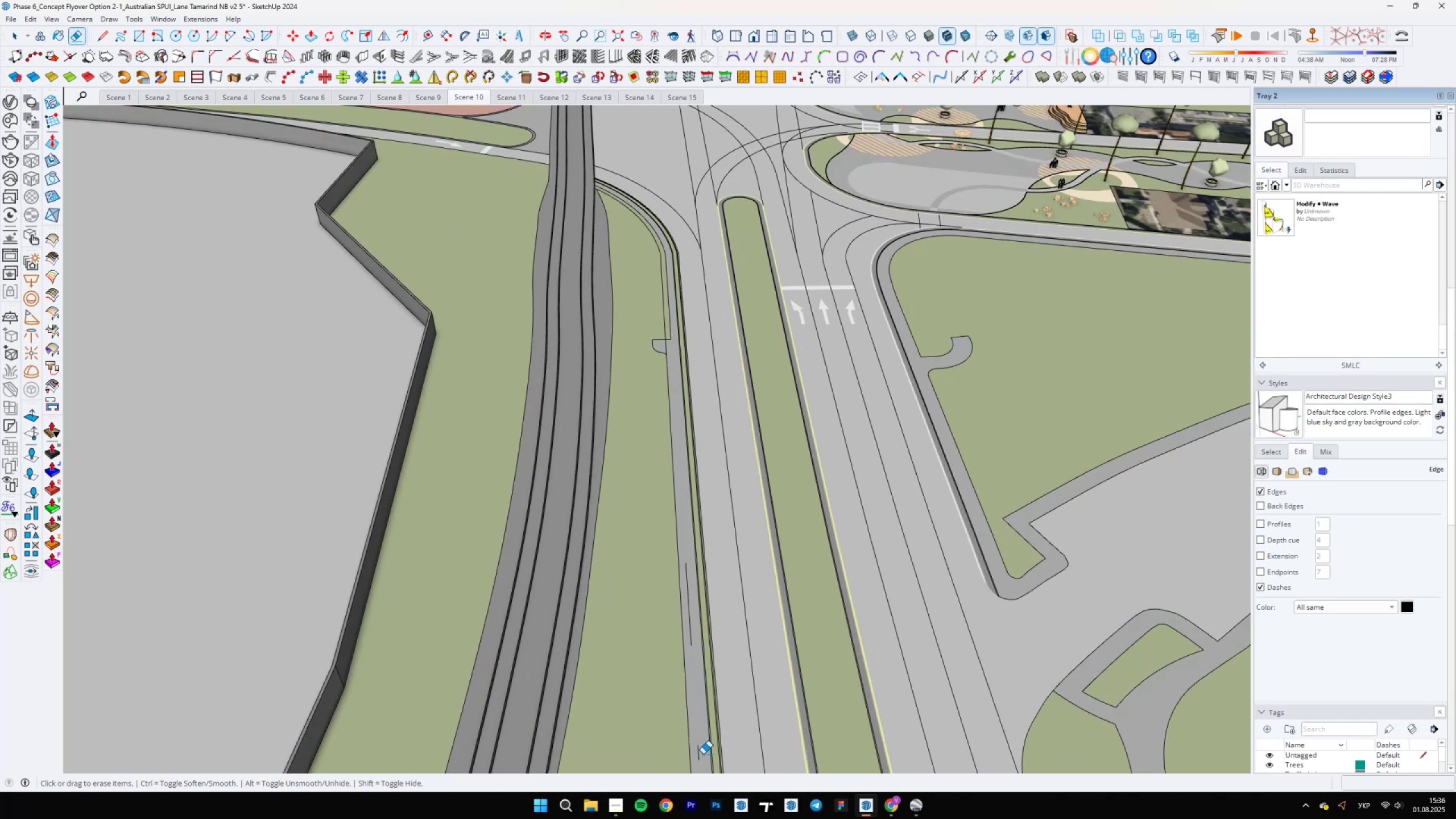 
left_click([699, 754])
 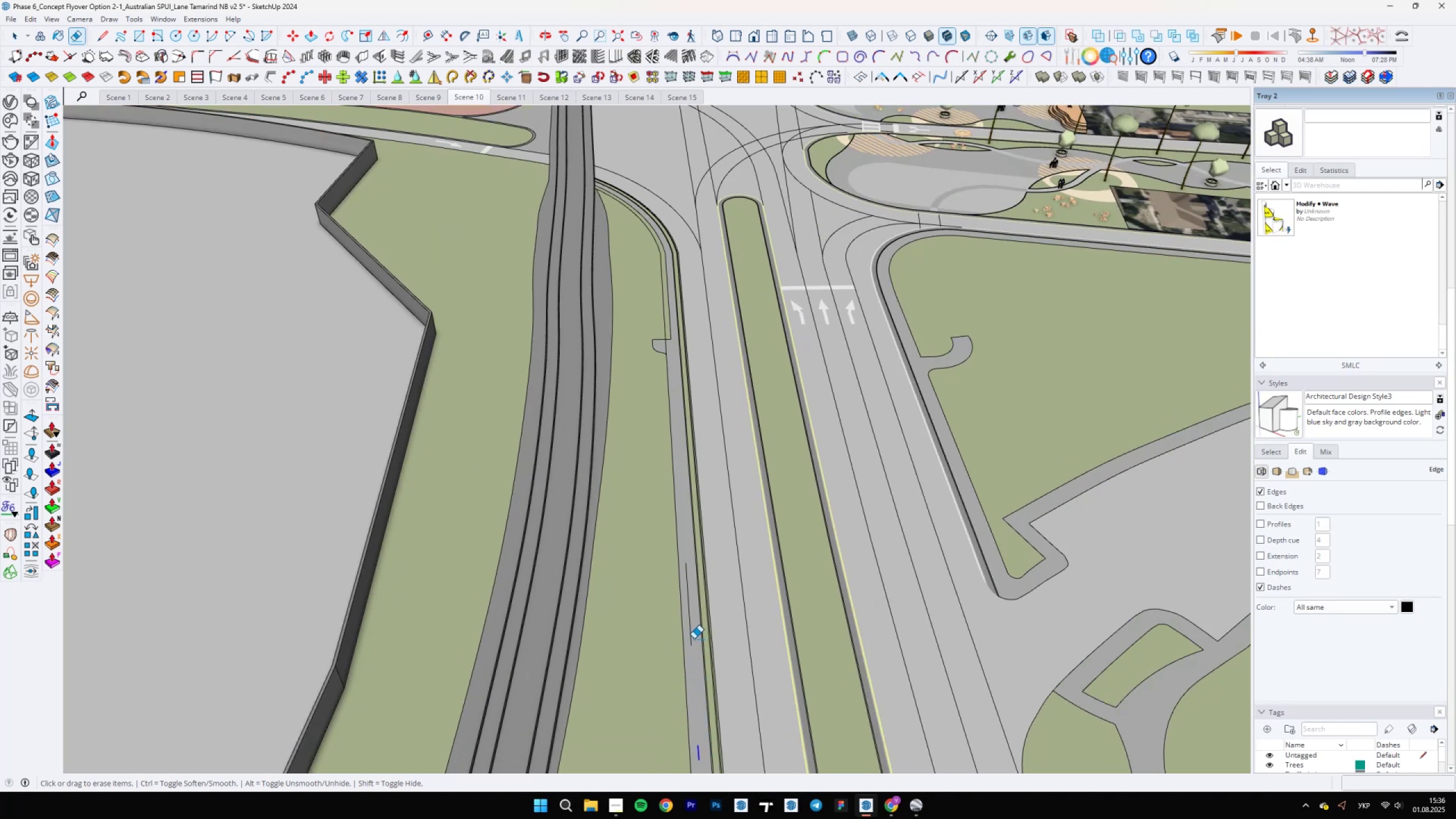 
left_click_drag(start_coordinate=[692, 631], to_coordinate=[688, 628])
 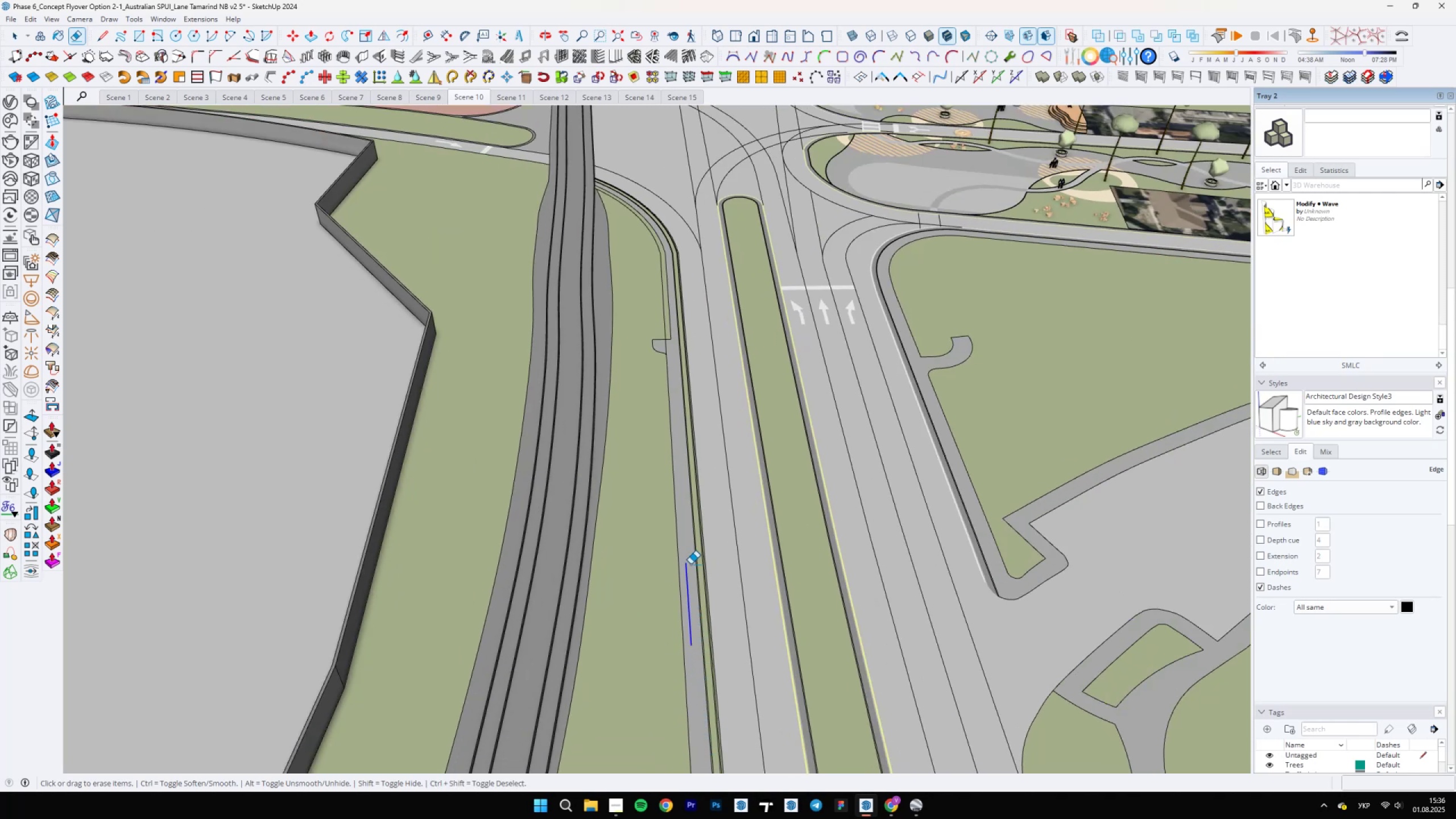 
scroll: coordinate [663, 338], scroll_direction: up, amount: 9.0
 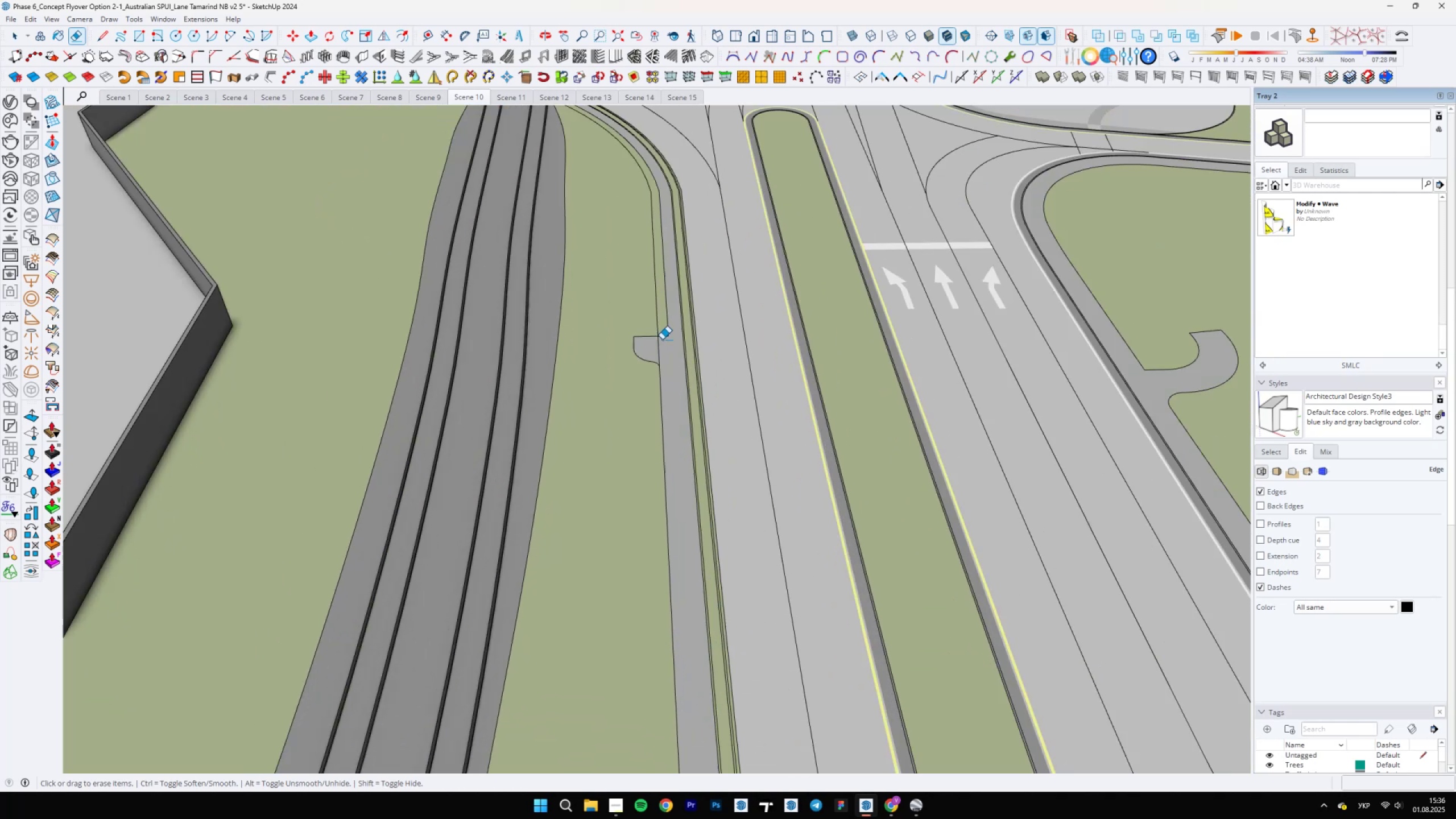 
left_click_drag(start_coordinate=[658, 343], to_coordinate=[655, 349])
 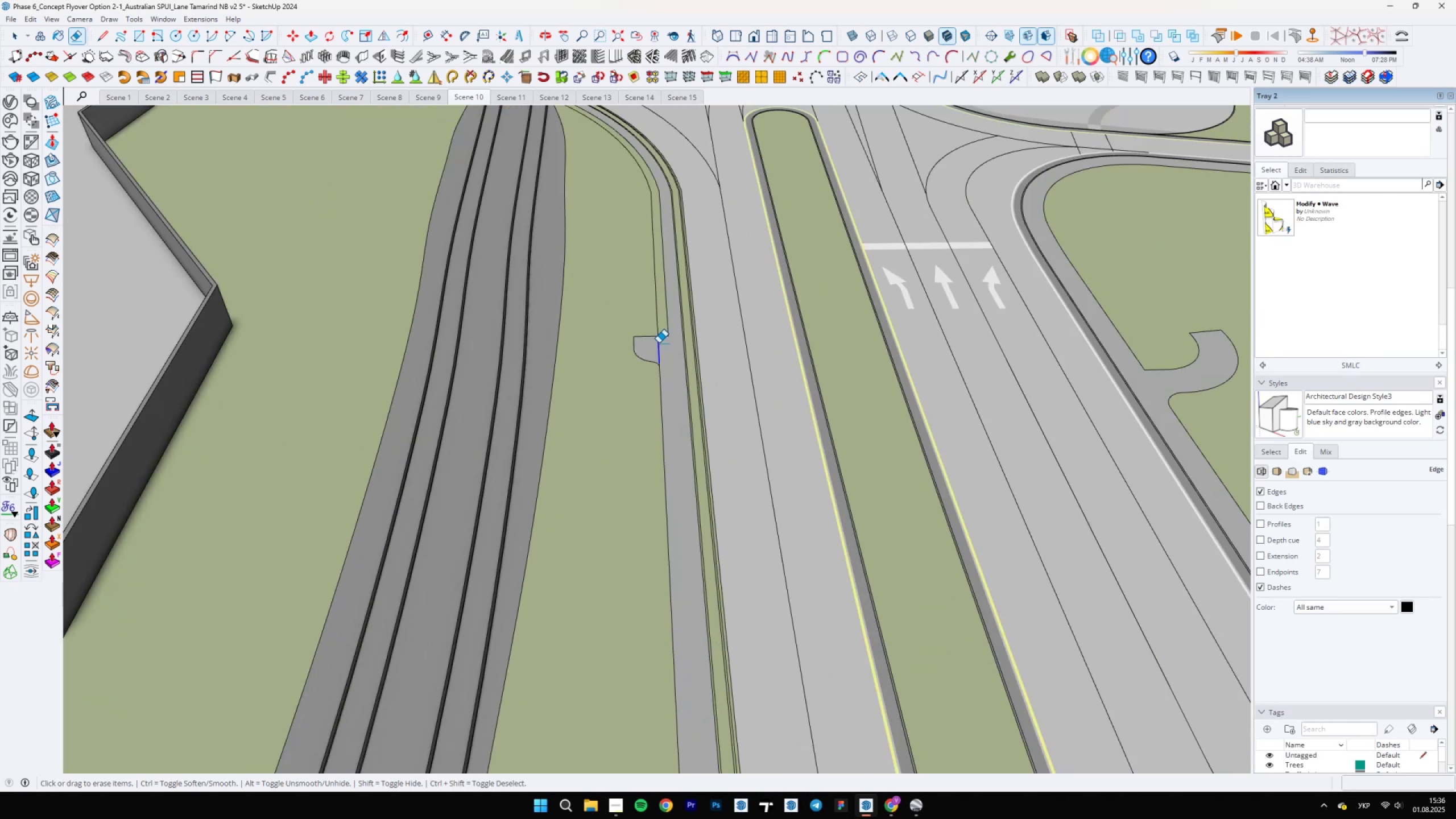 
hold_key(key=ShiftLeft, duration=0.45)
scroll: coordinate [663, 659], scroll_direction: up, amount: 14.0
 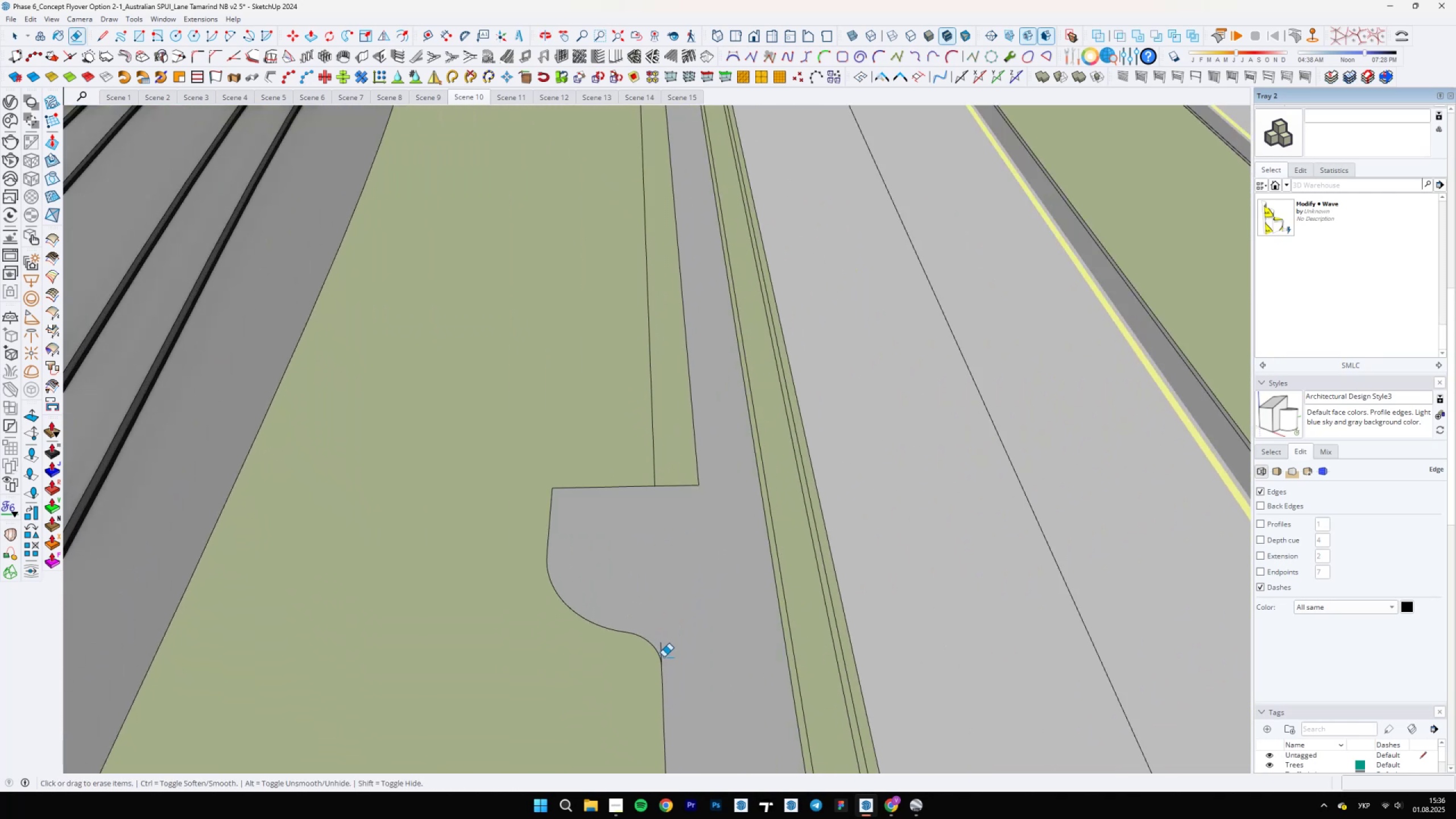 
left_click_drag(start_coordinate=[664, 655], to_coordinate=[661, 650])
 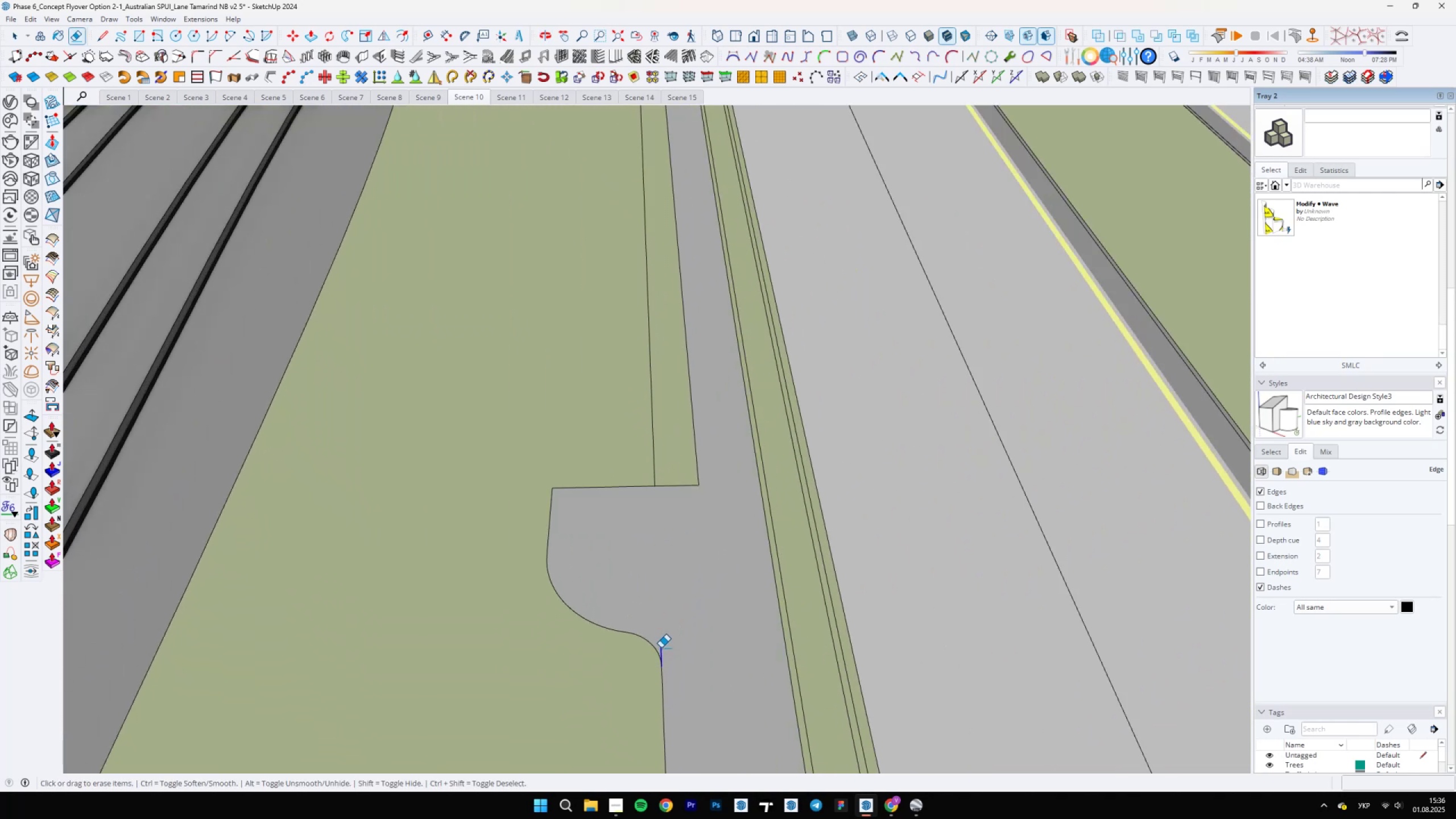 
scroll: coordinate [664, 652], scroll_direction: down, amount: 6.0
 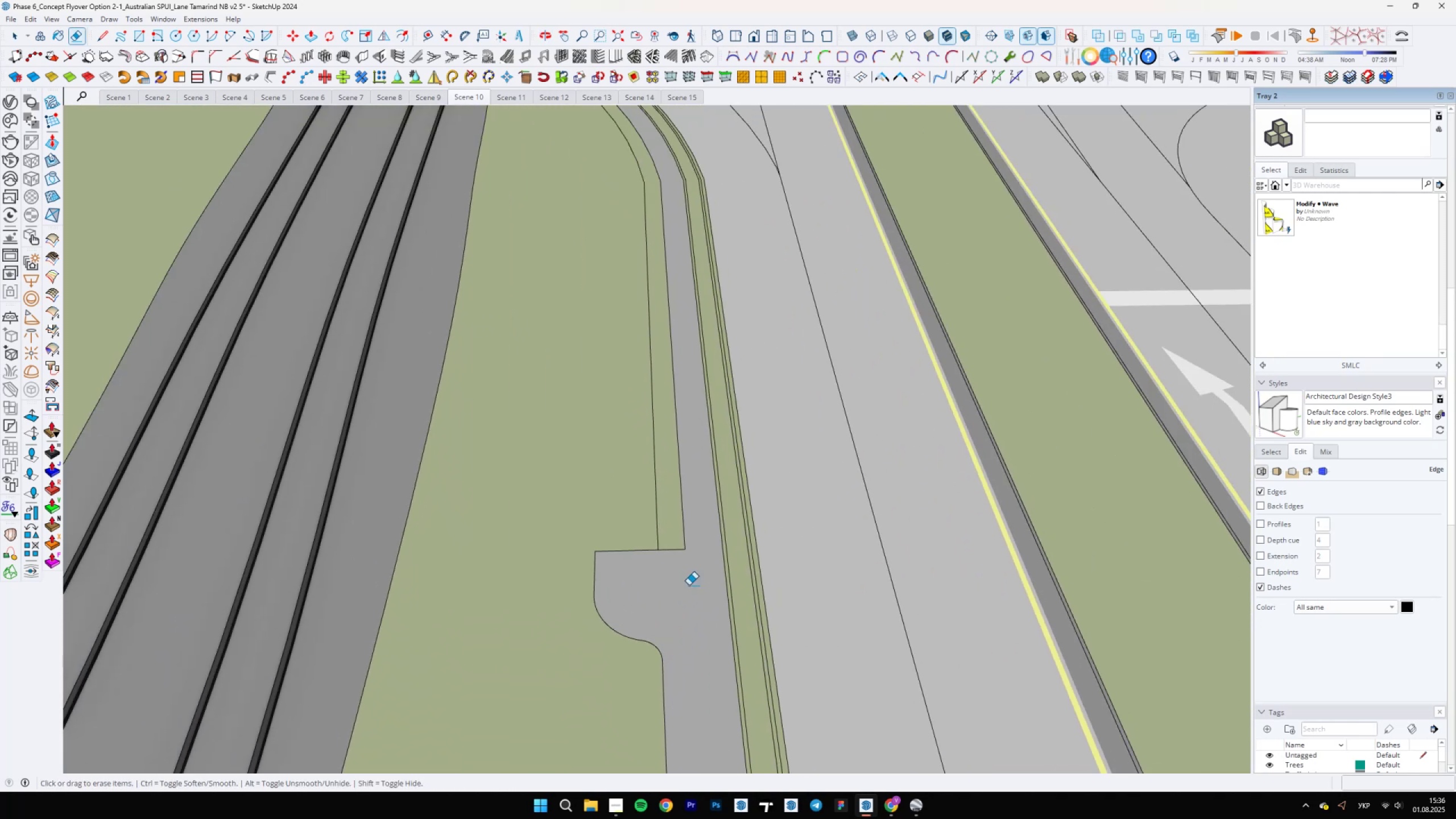 
left_click_drag(start_coordinate=[693, 556], to_coordinate=[680, 549])
 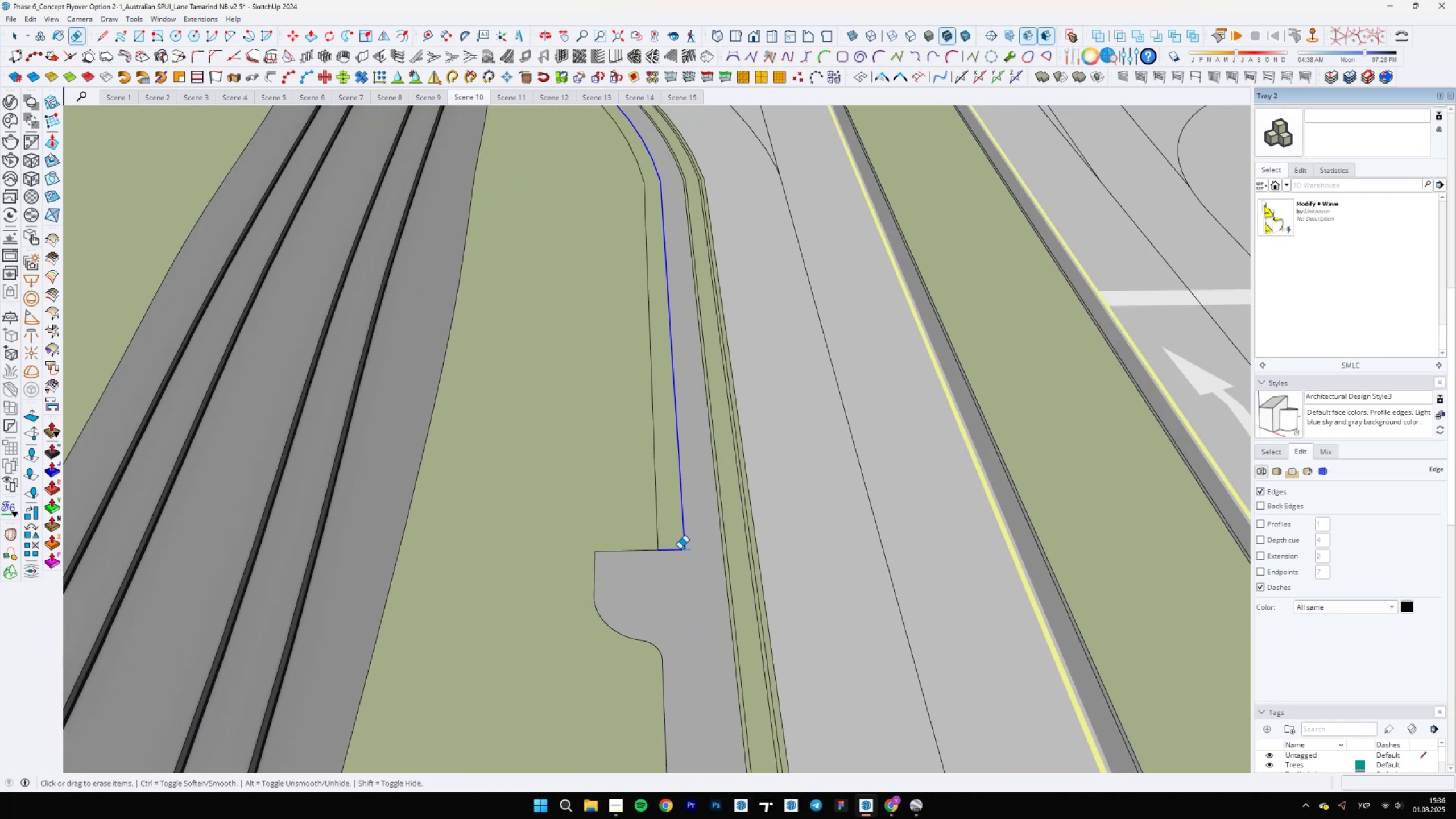 
scroll: coordinate [682, 553], scroll_direction: down, amount: 6.0
 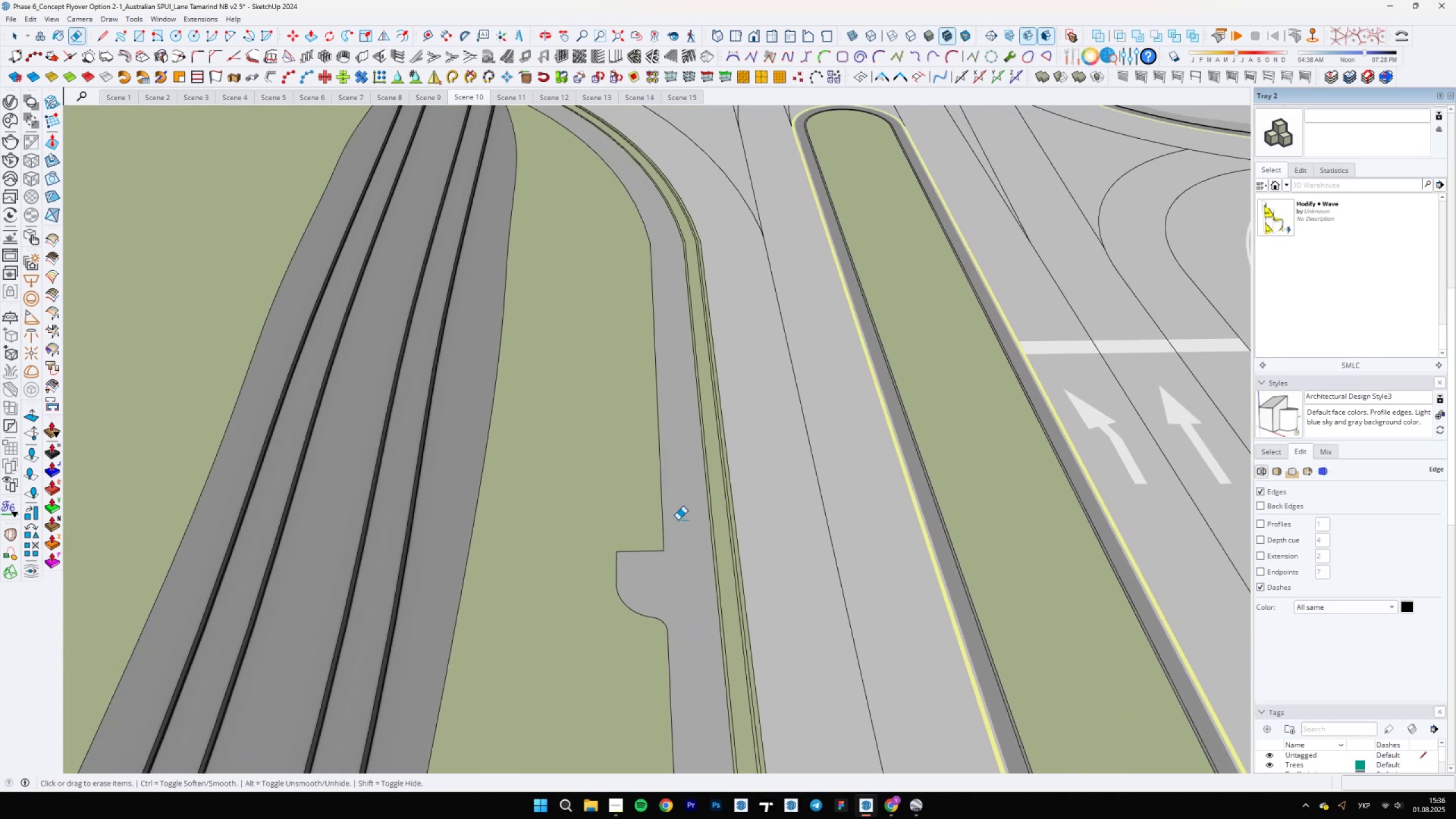 
hold_key(key=ShiftLeft, duration=0.46)
 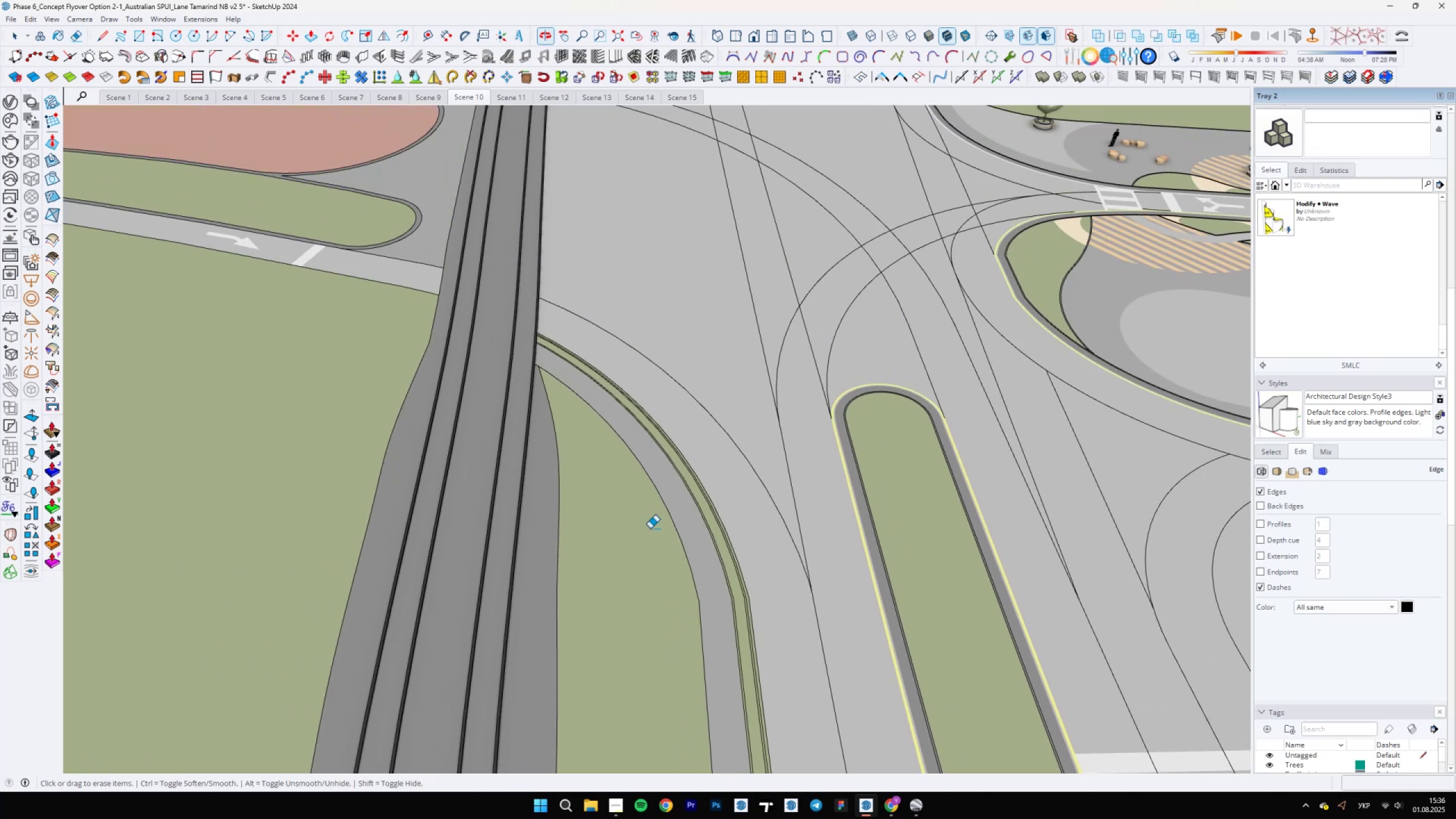 
scroll: coordinate [639, 286], scroll_direction: up, amount: 8.0
 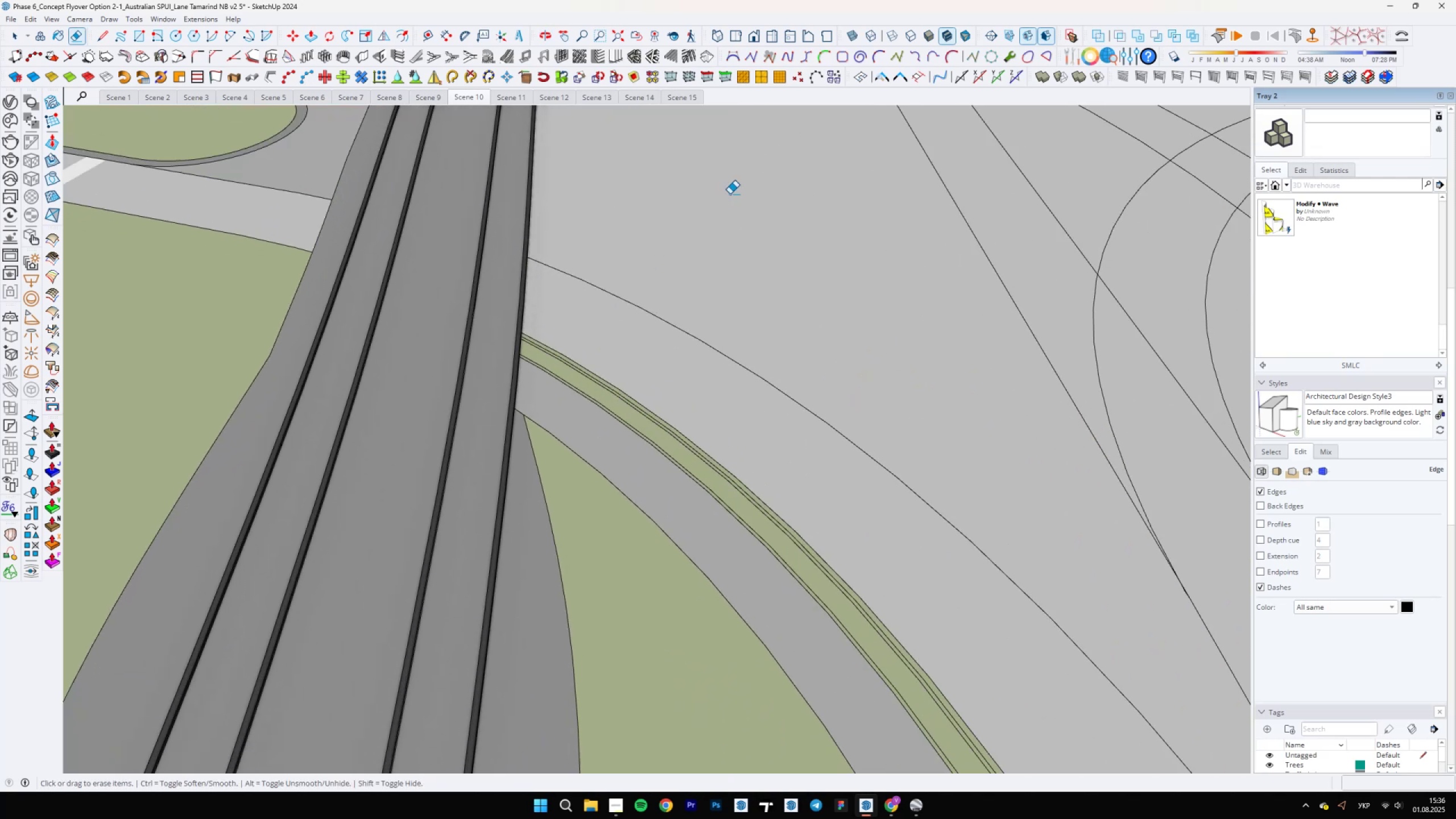 
key(Space)
 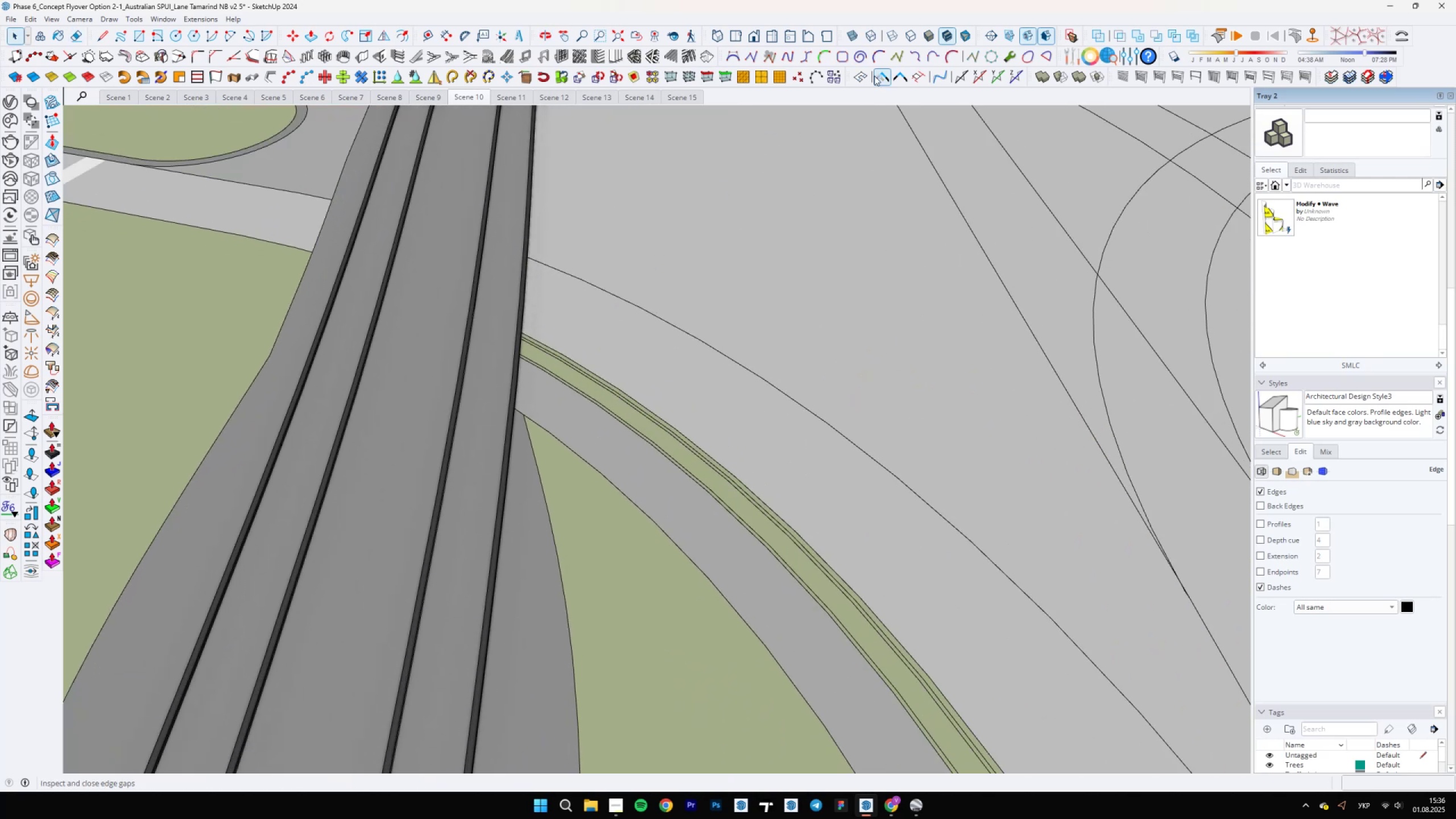 
left_click([880, 77])
 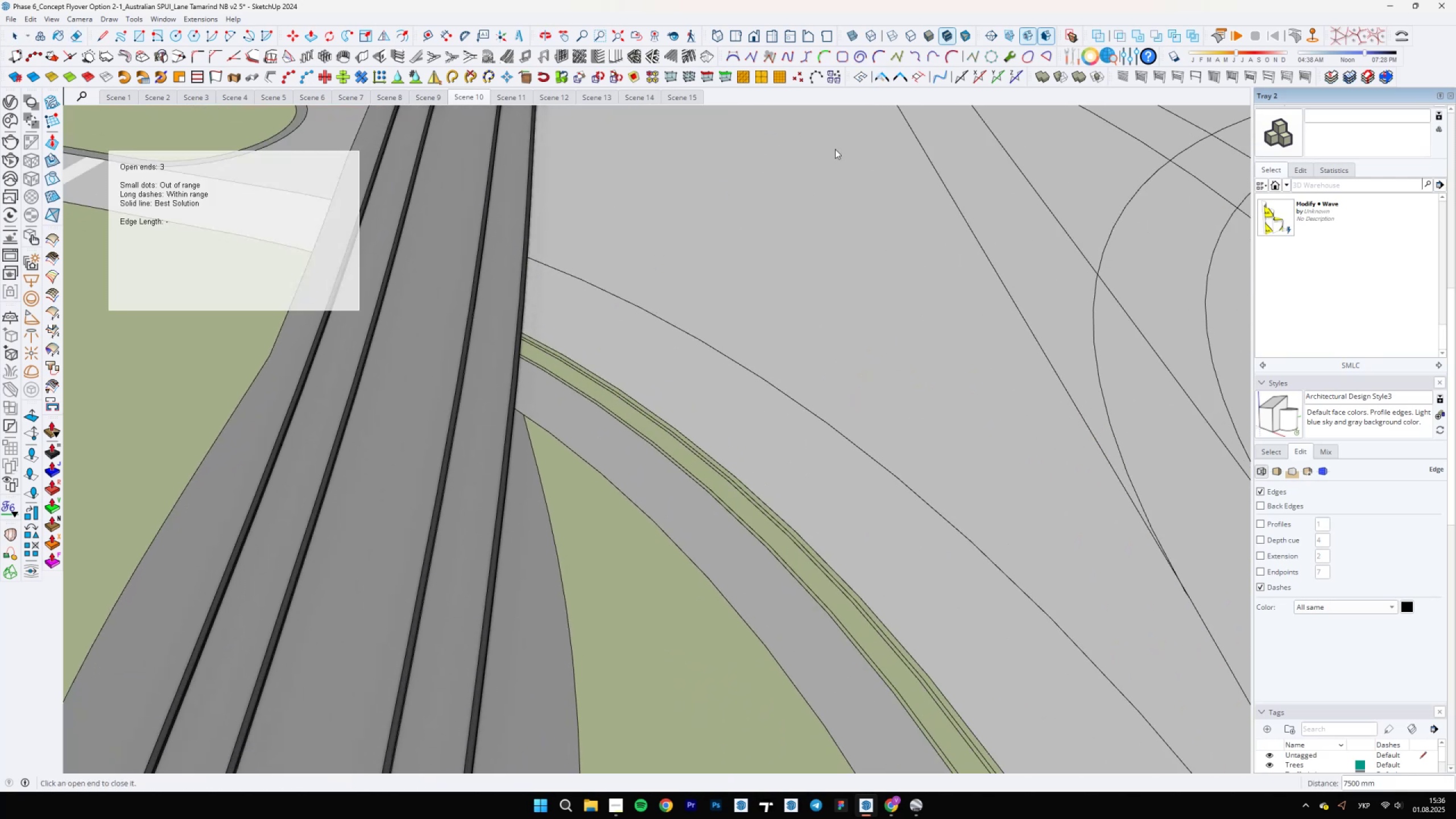 
scroll: coordinate [751, 377], scroll_direction: up, amount: 3.0
 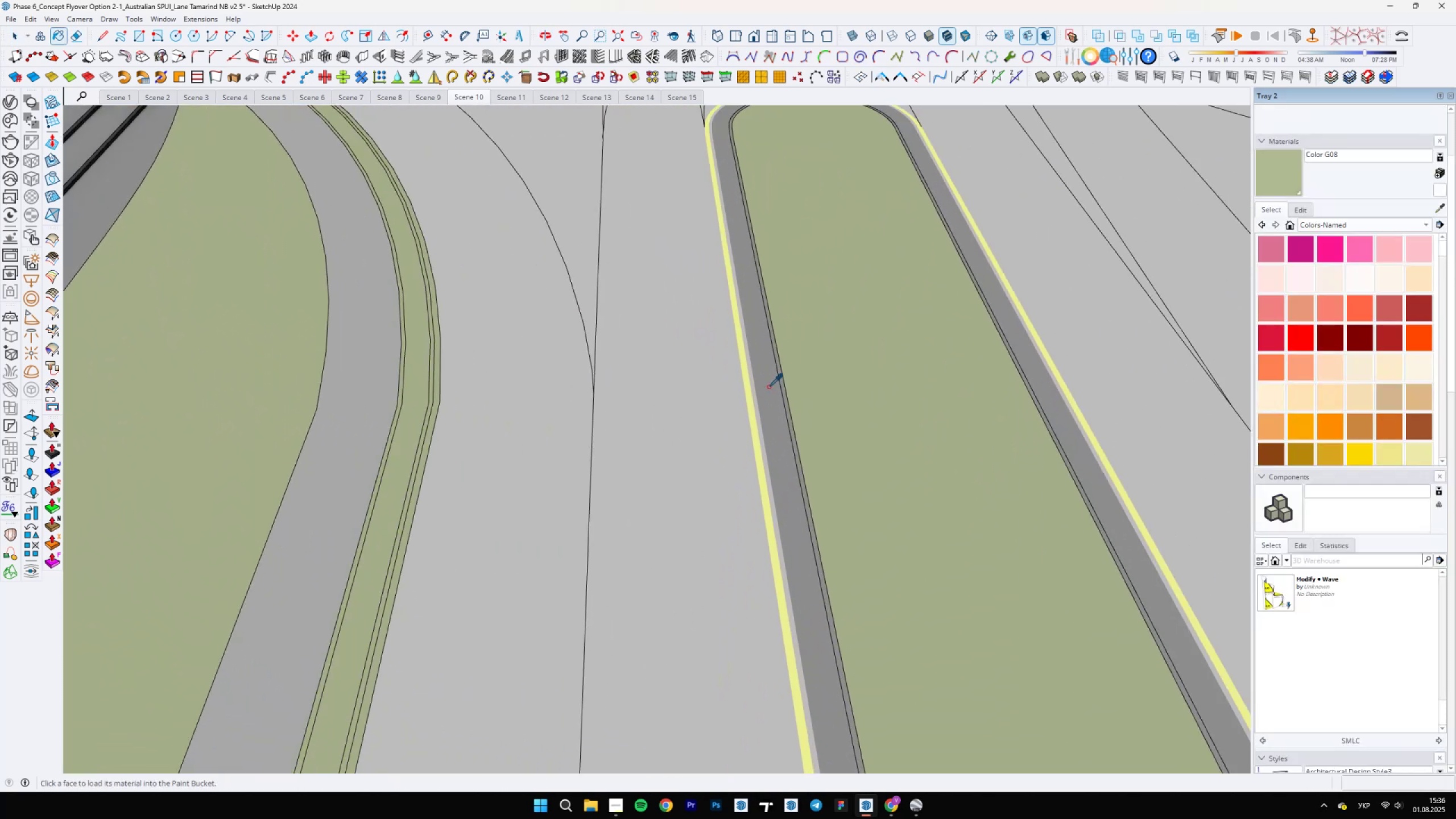 
hold_key(key=Space, duration=0.32)
 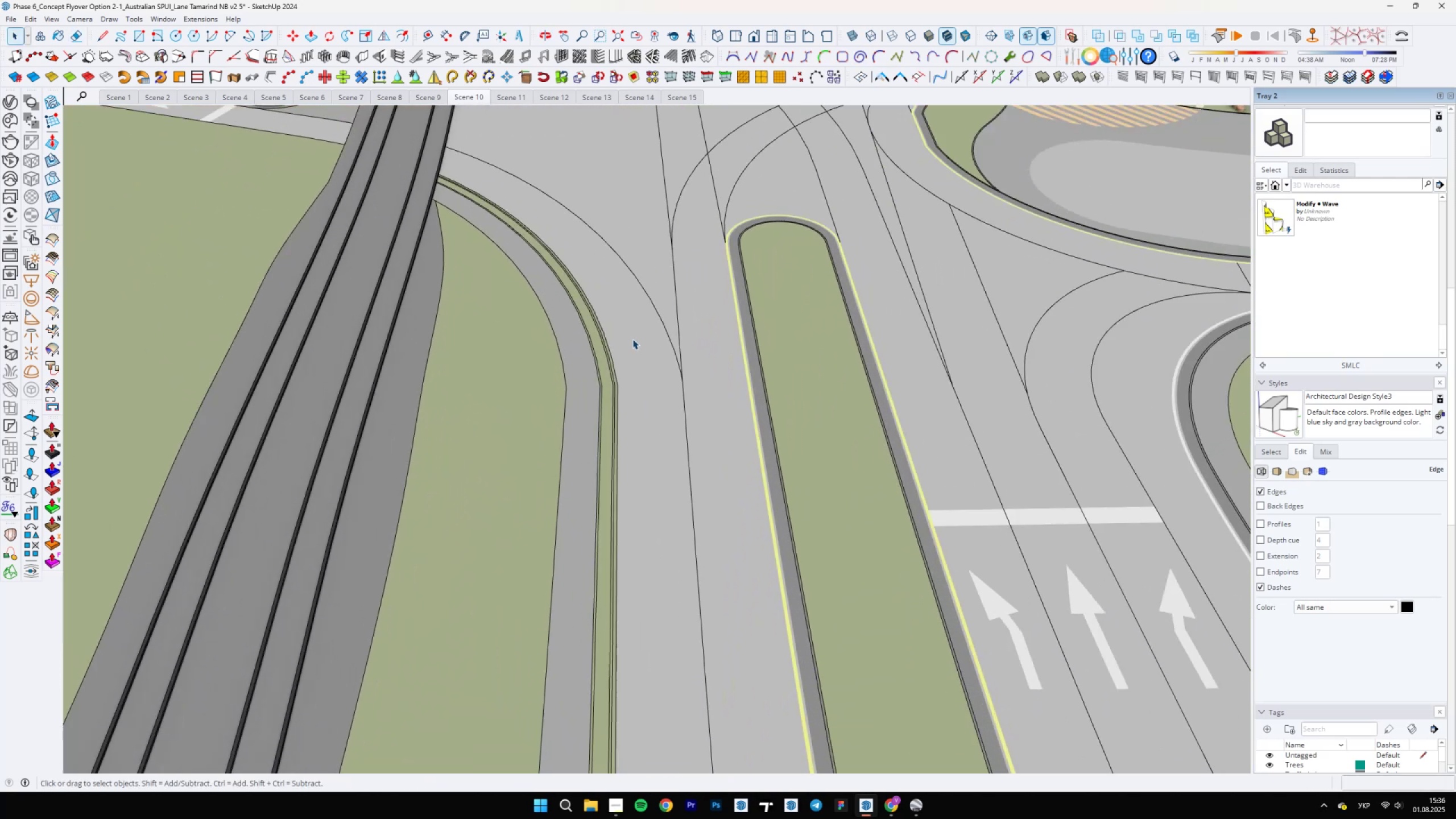 
key(B)
 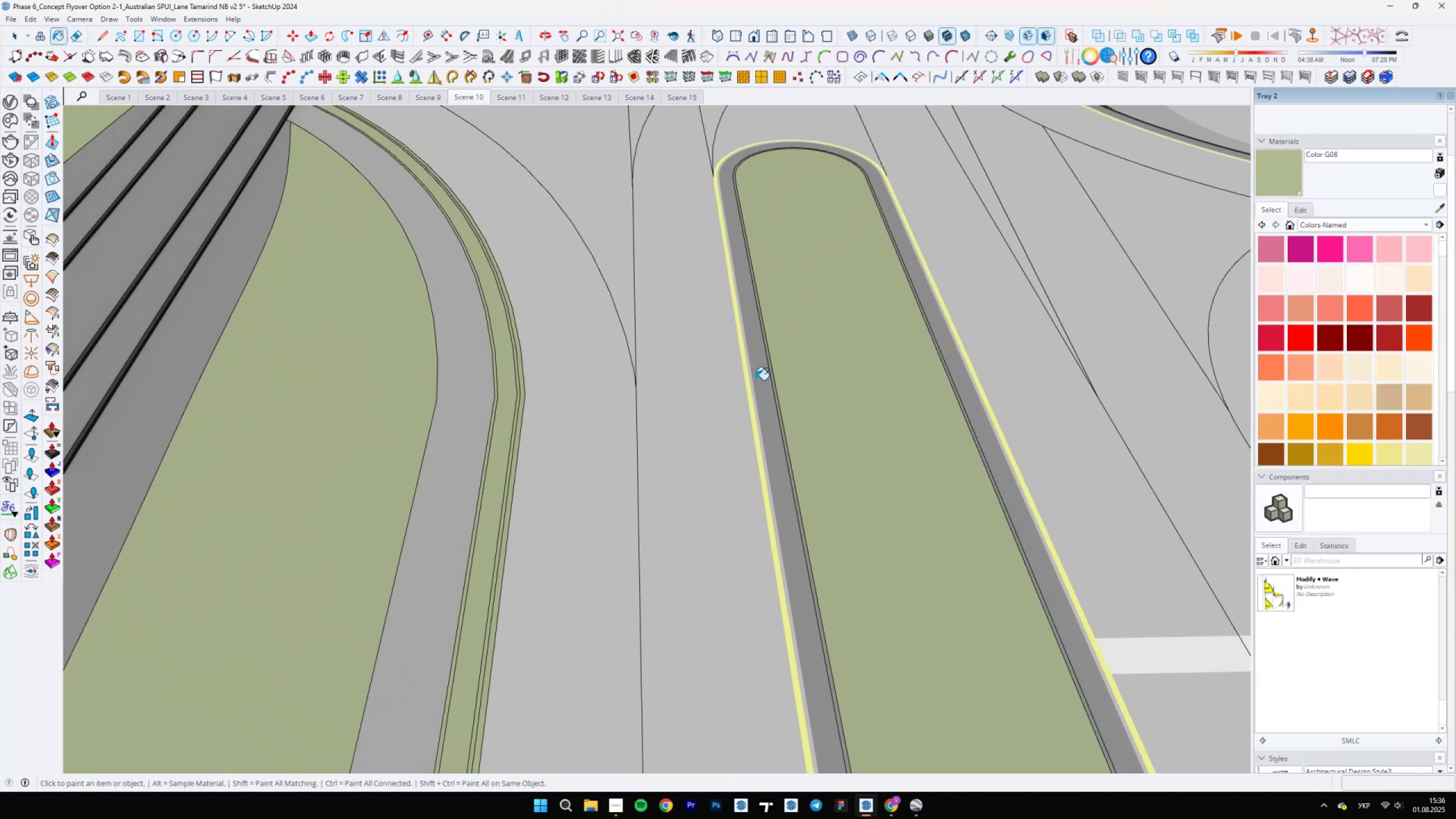 
hold_key(key=AltLeft, duration=0.39)
left_click([768, 387])
 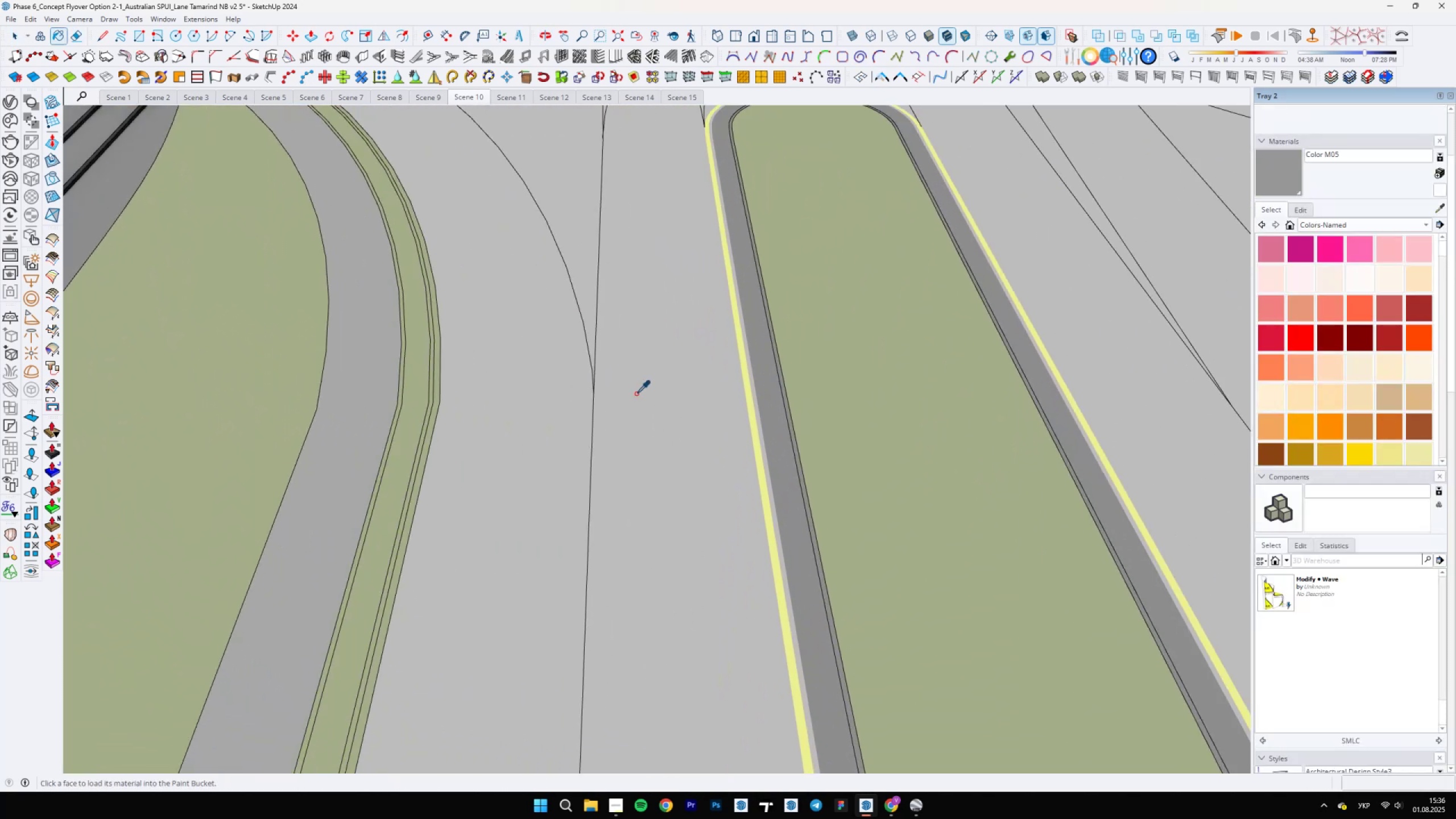 
scroll: coordinate [402, 416], scroll_direction: up, amount: 6.0
 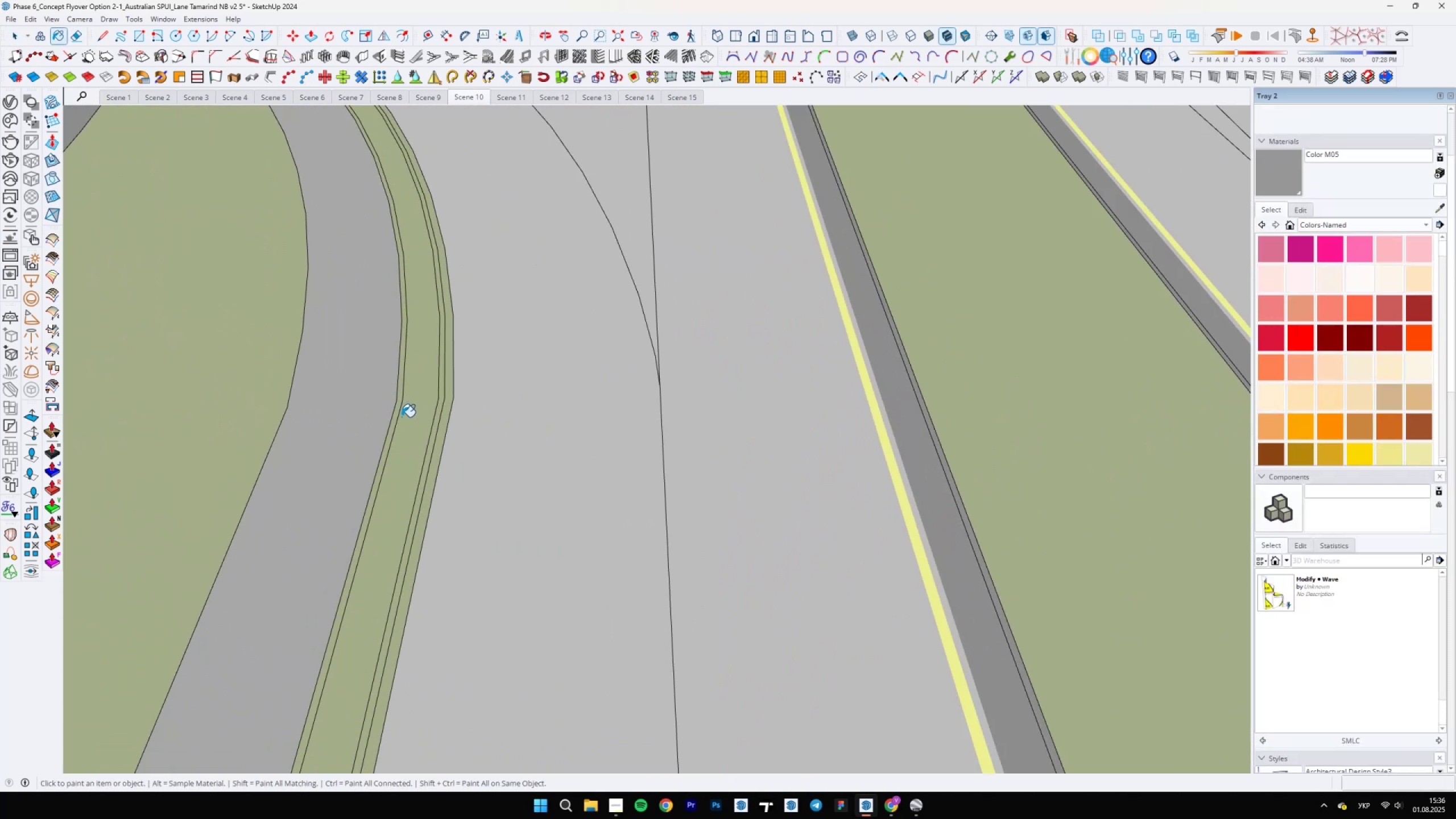 
double_click([424, 415])
 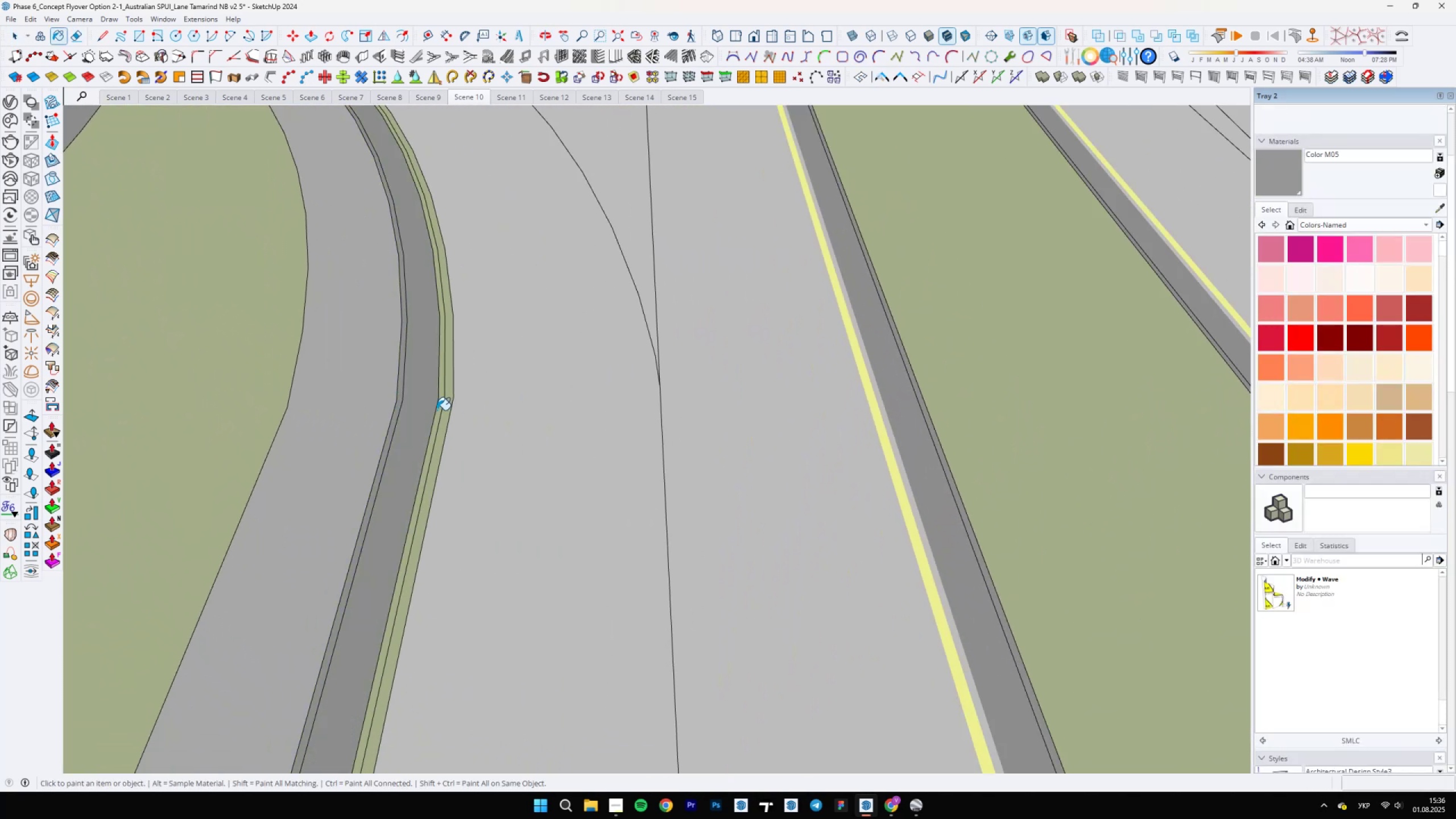 
hold_key(key=AltLeft, duration=0.32)
left_click([474, 409])
 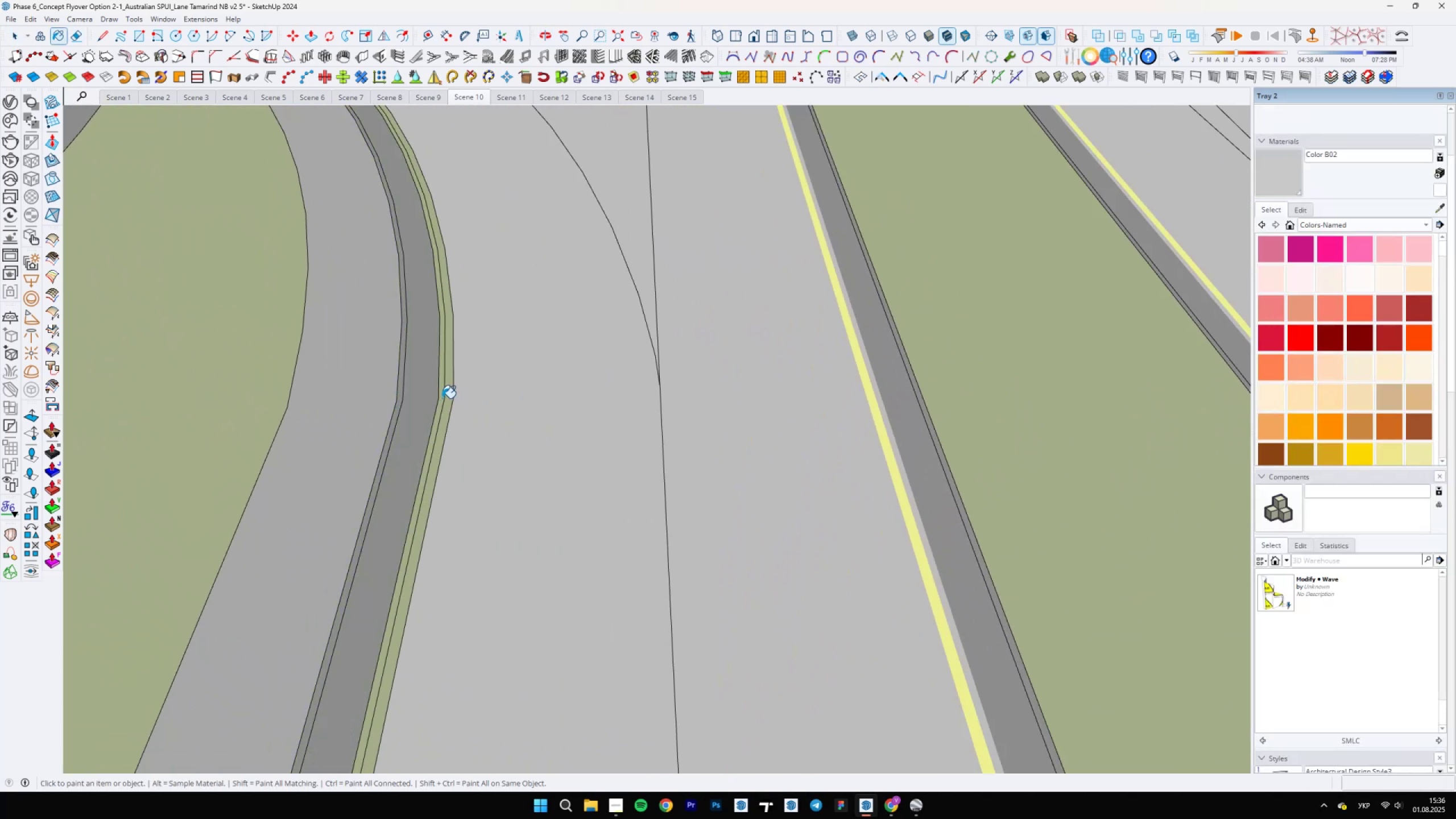 
left_click([441, 398])
 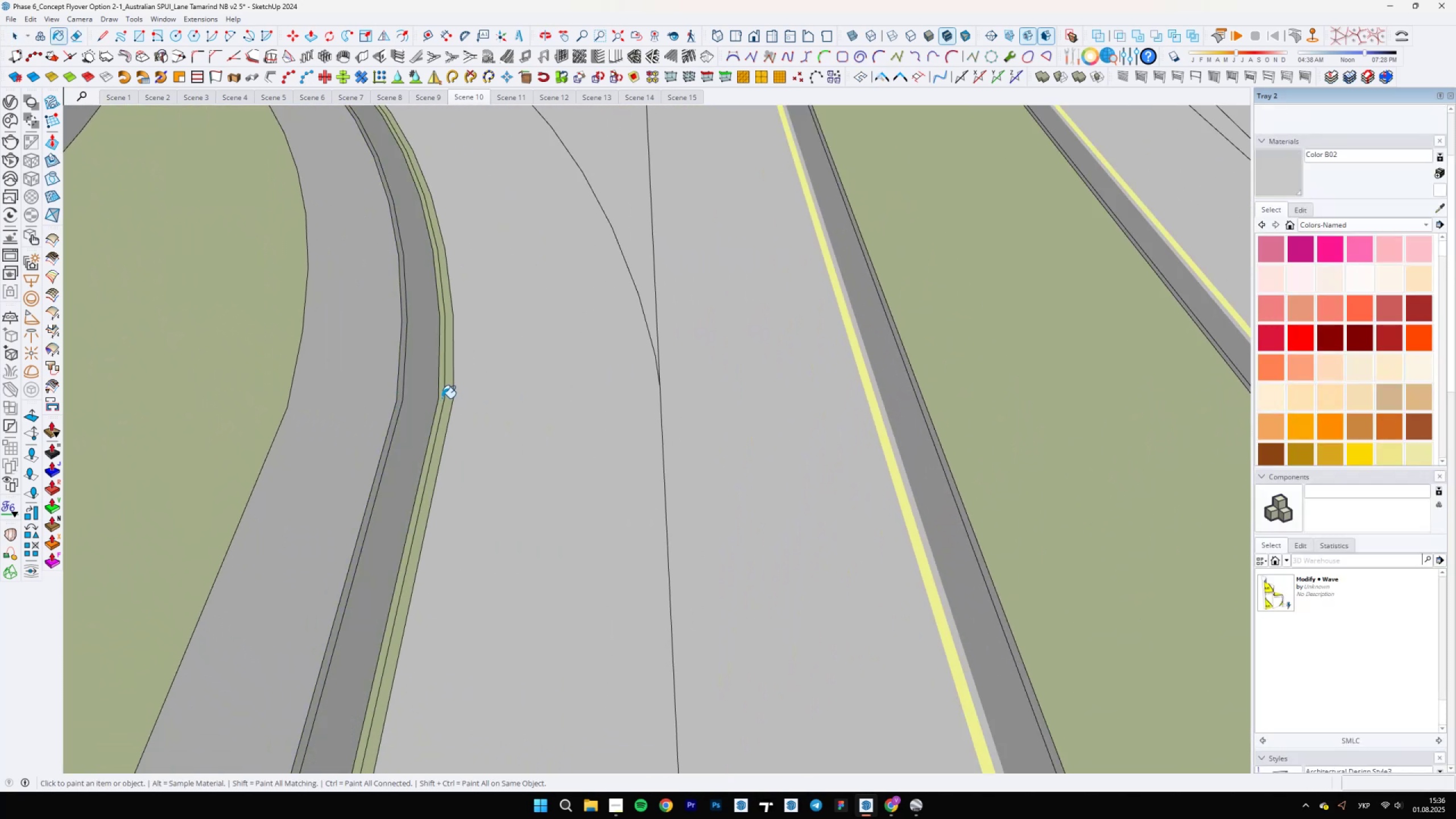 
scroll: coordinate [474, 474], scroll_direction: down, amount: 11.0
 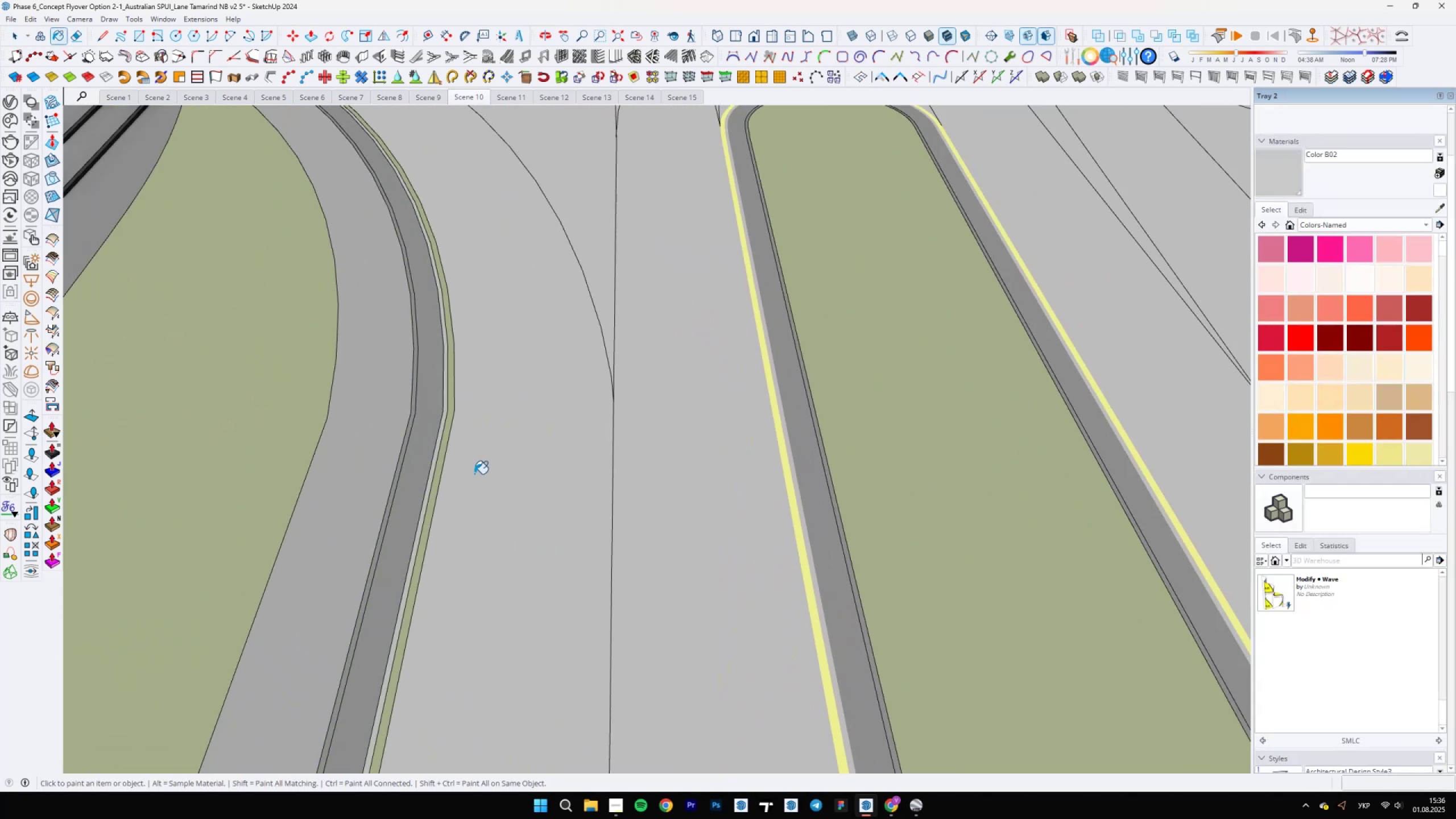 
hold_key(key=ShiftLeft, duration=1.29)
scroll: coordinate [748, 407], scroll_direction: down, amount: 1.0
 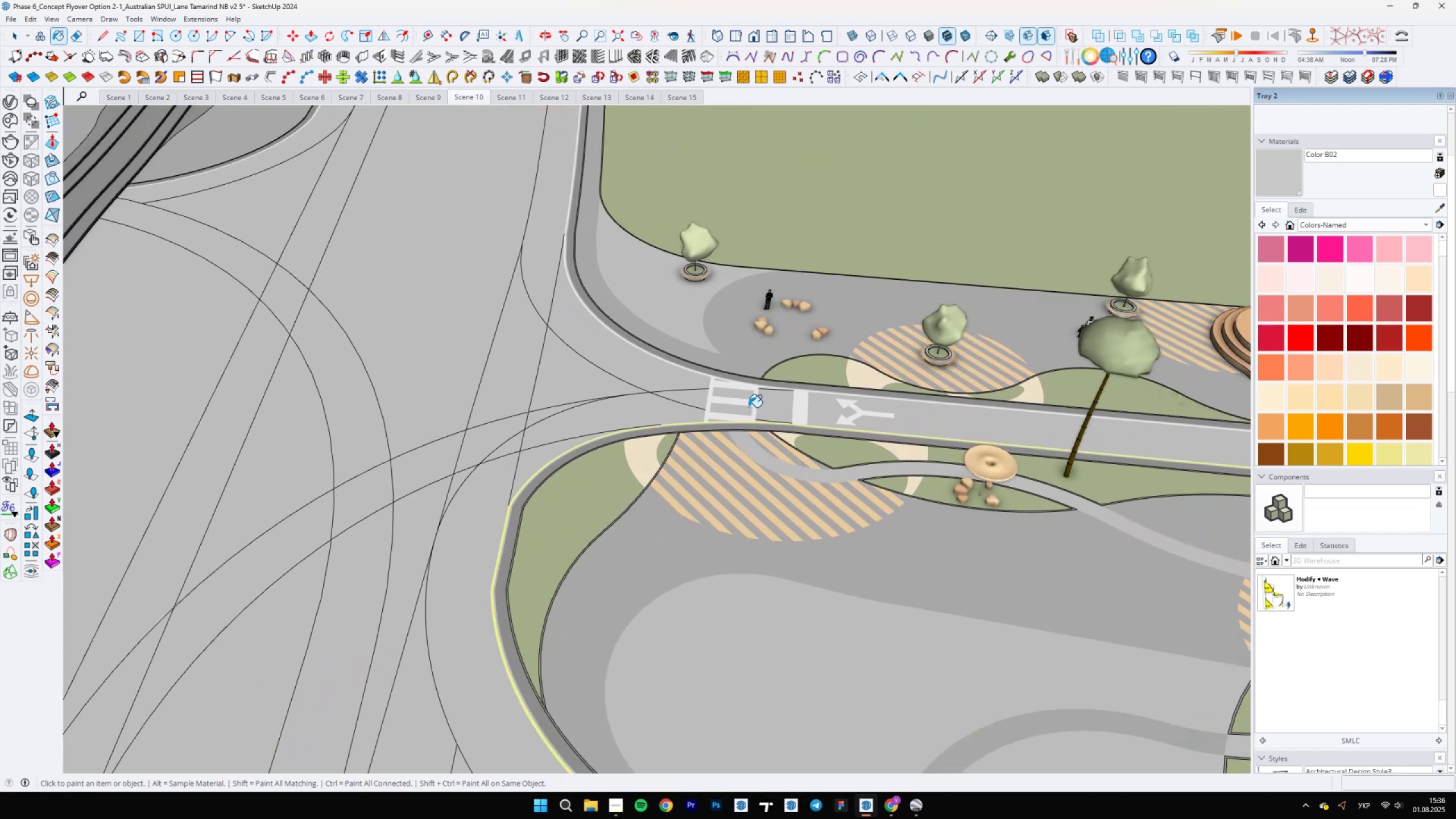 
hold_key(key=AltLeft, duration=1.11)
left_click([821, 403])
 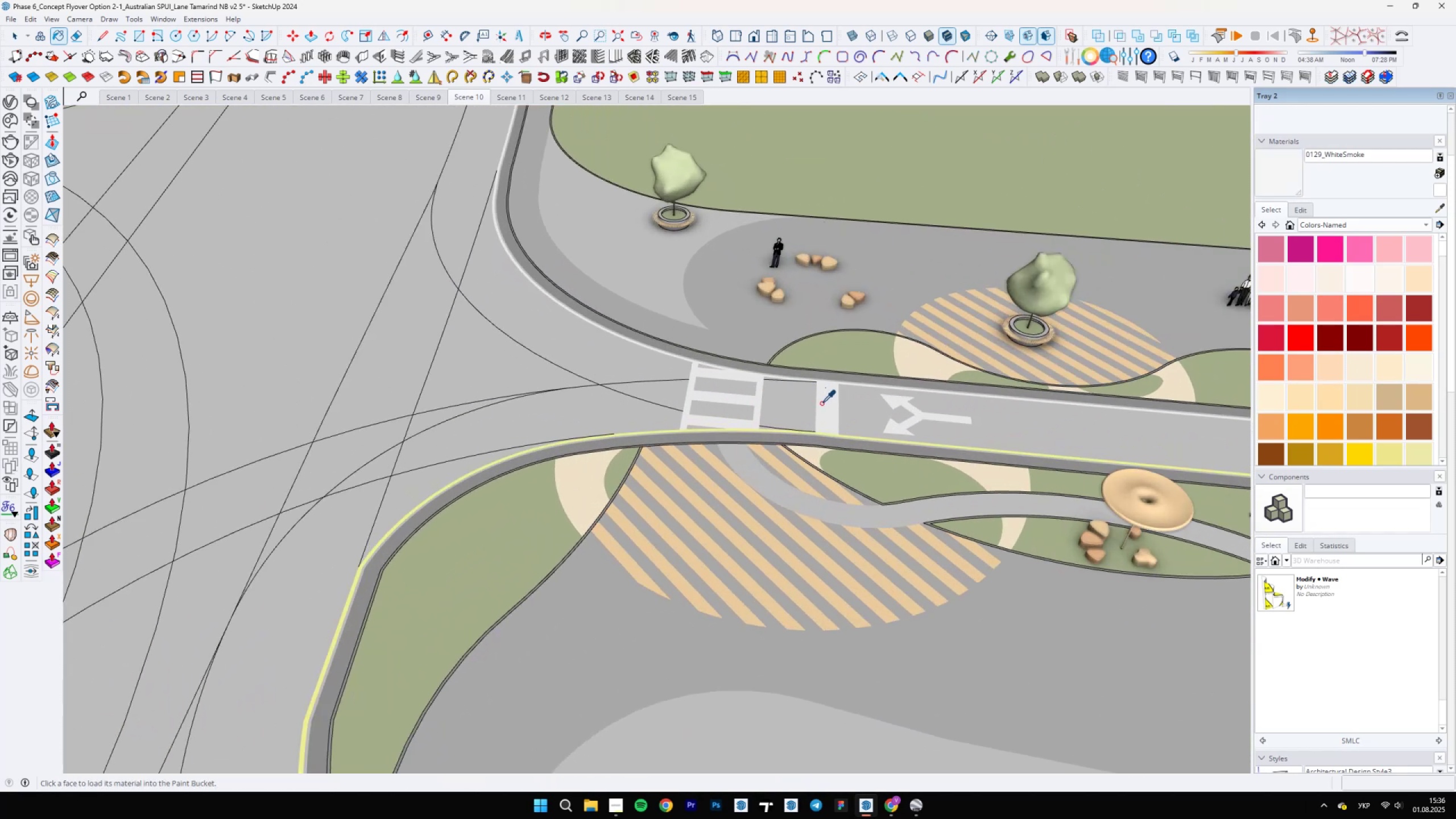 
scroll: coordinate [568, 577], scroll_direction: up, amount: 9.0
 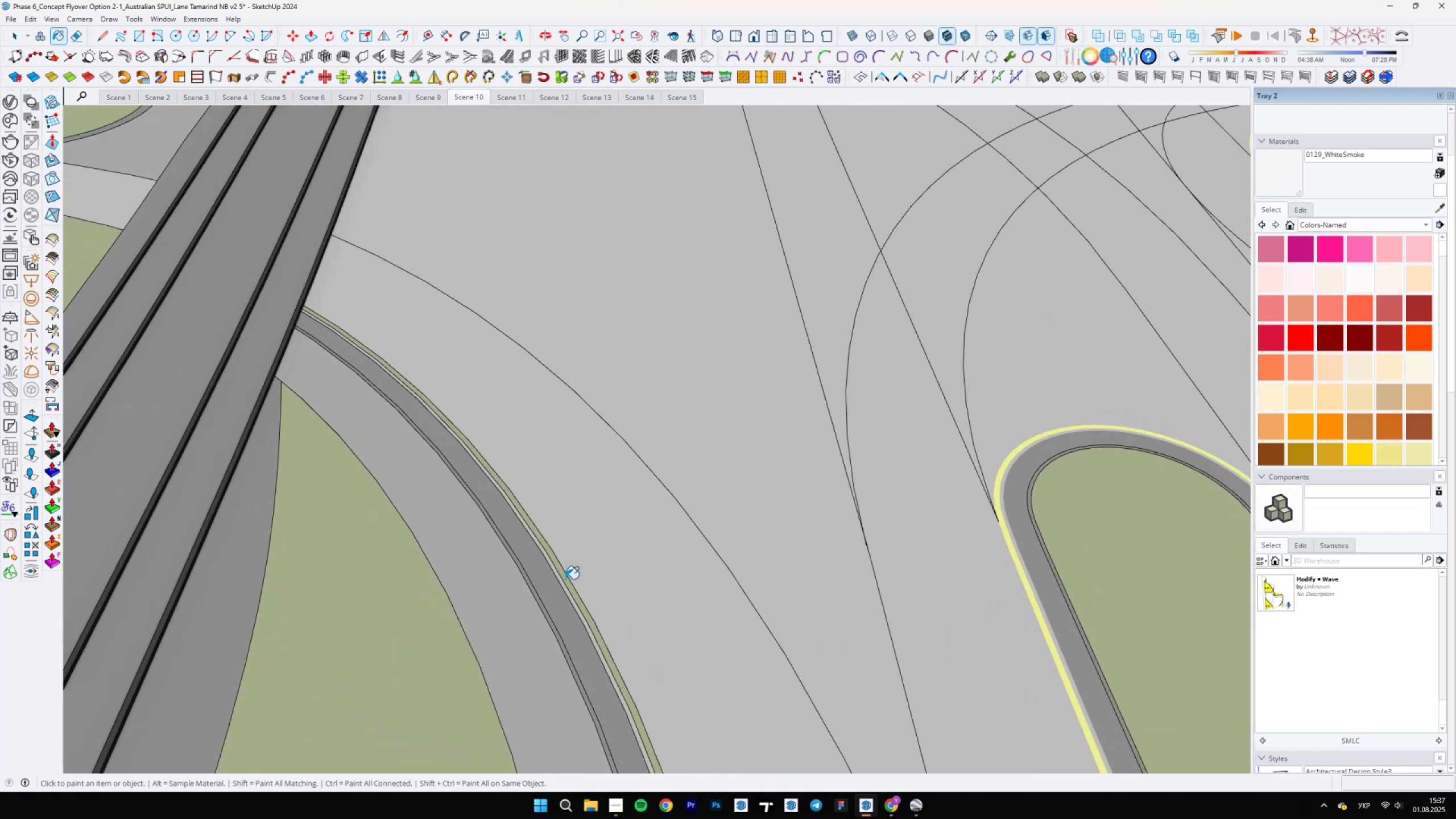 
left_click([565, 579])
 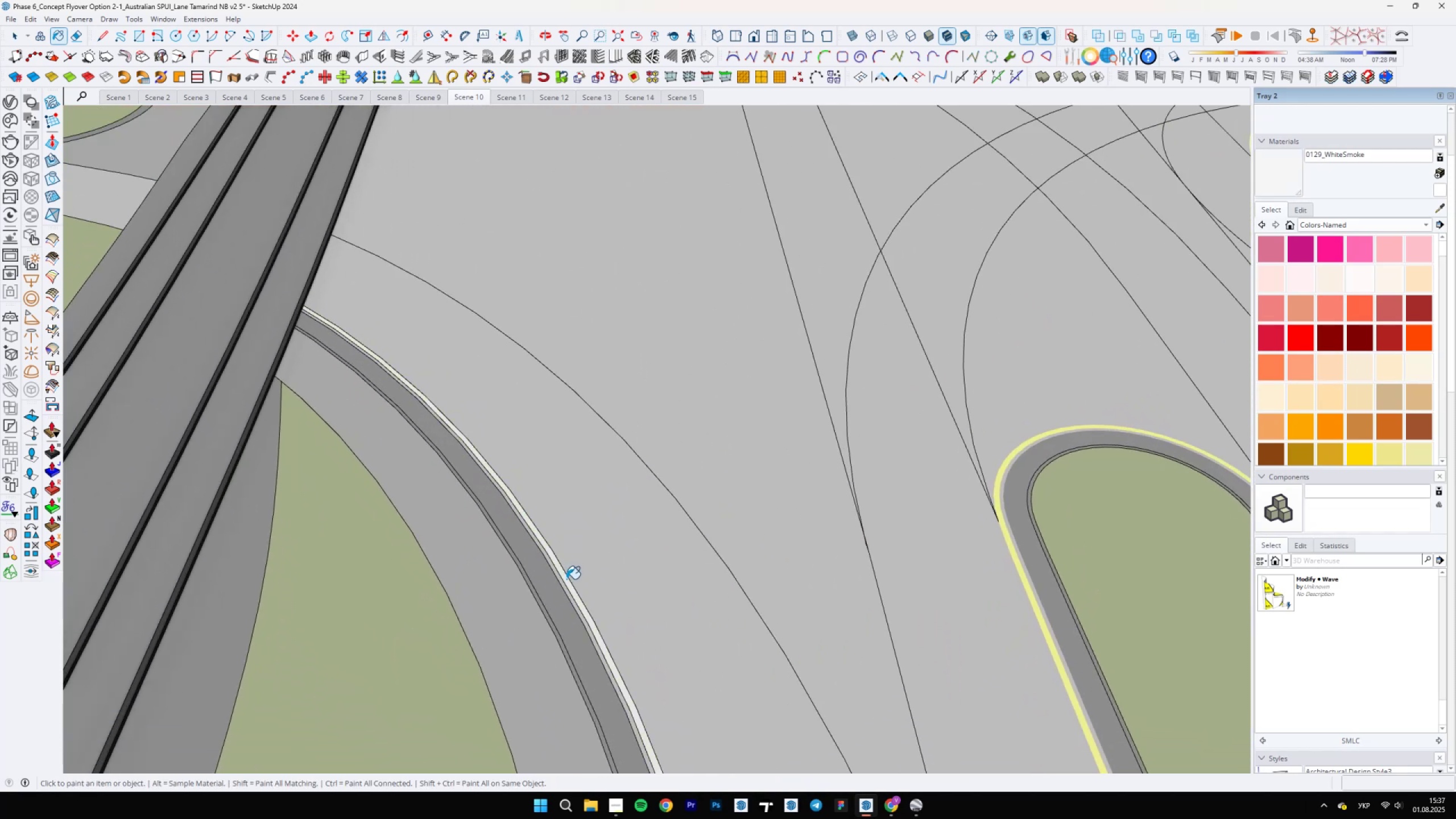 
scroll: coordinate [580, 323], scroll_direction: down, amount: 24.0
 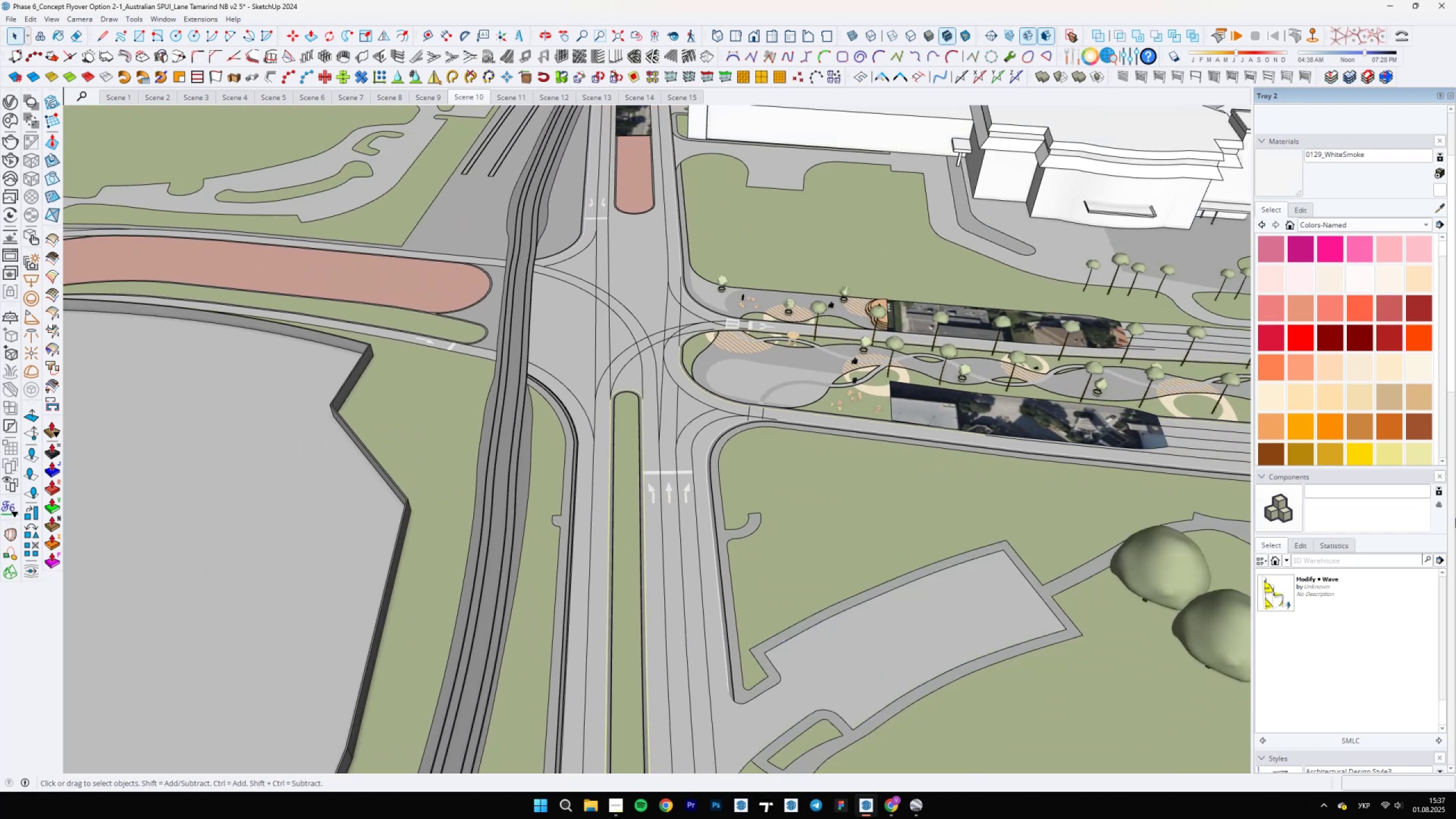 
key(Space)
 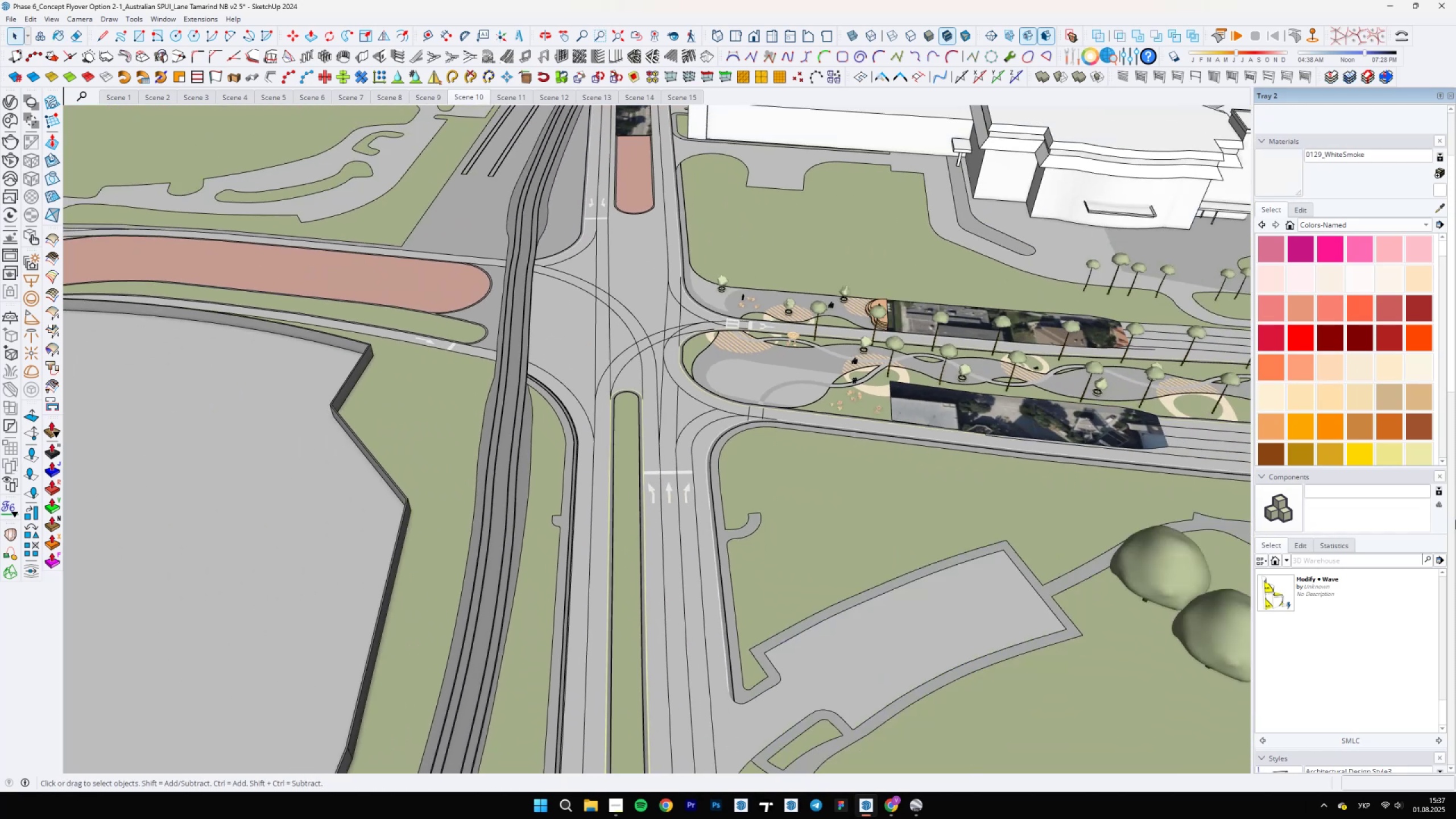 
scroll: coordinate [1441, 615], scroll_direction: down, amount: 11.0
 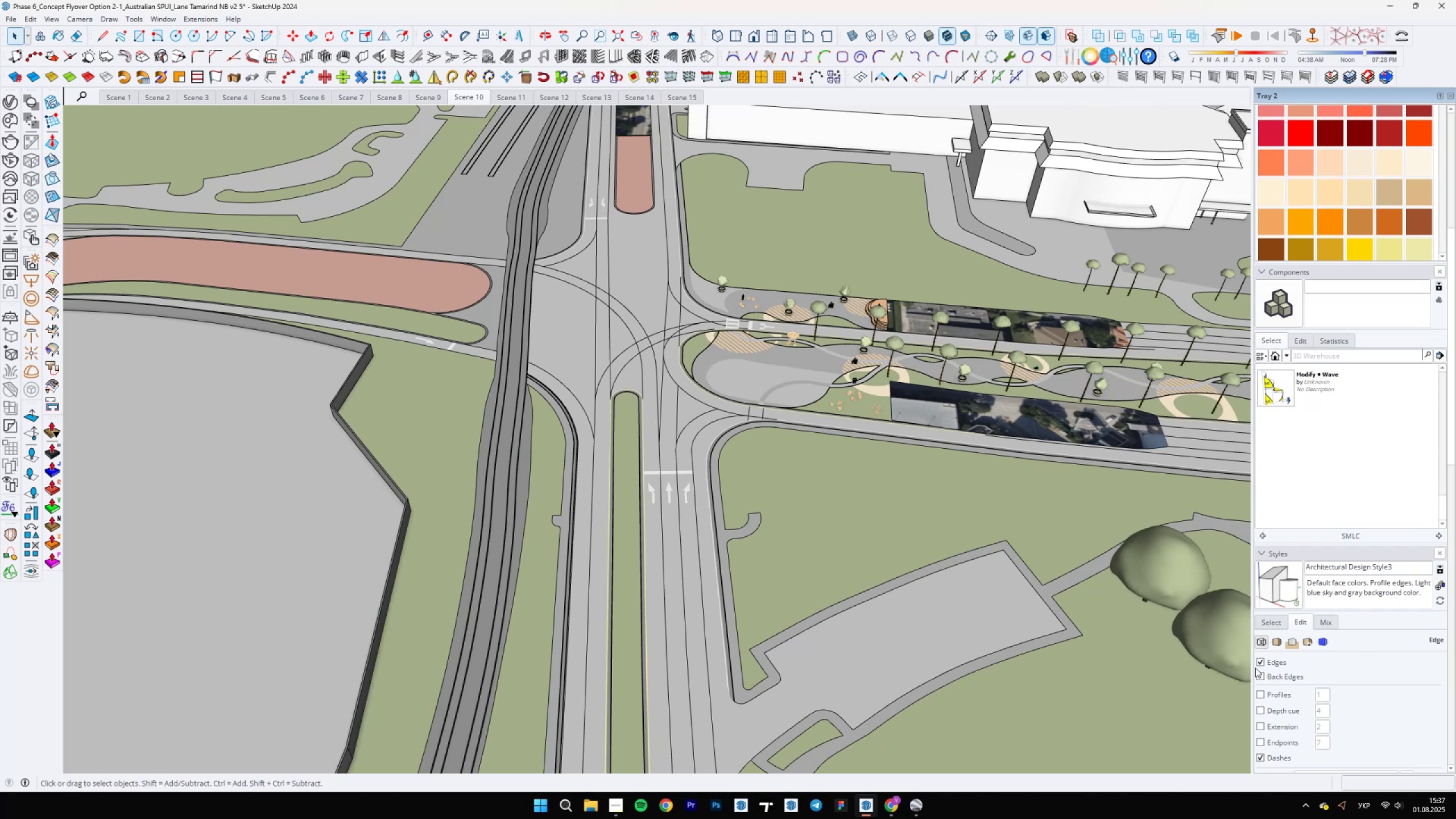 
left_click([1261, 665])
 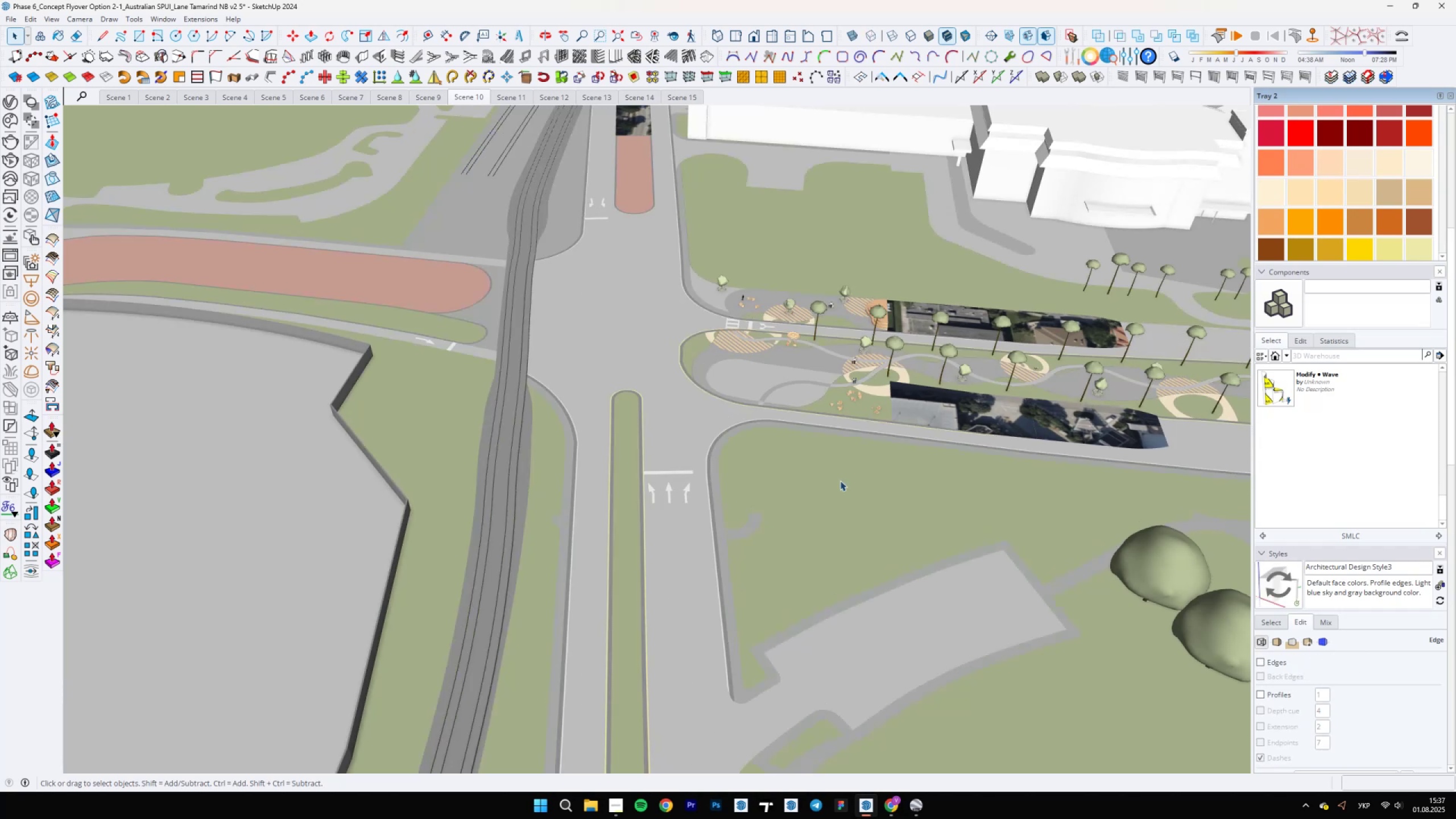 
scroll: coordinate [707, 427], scroll_direction: down, amount: 4.0
 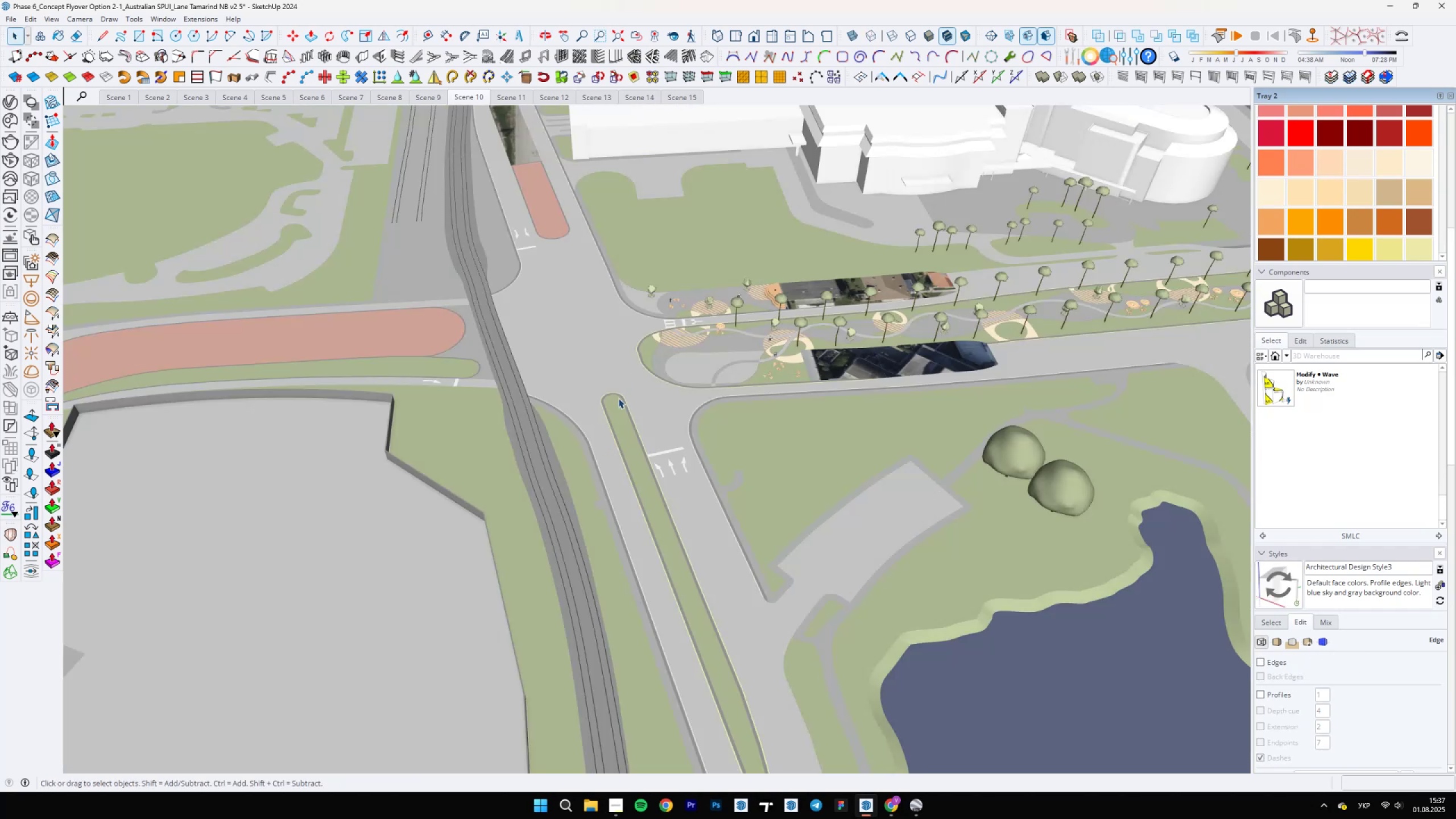 
wait(6.13)
 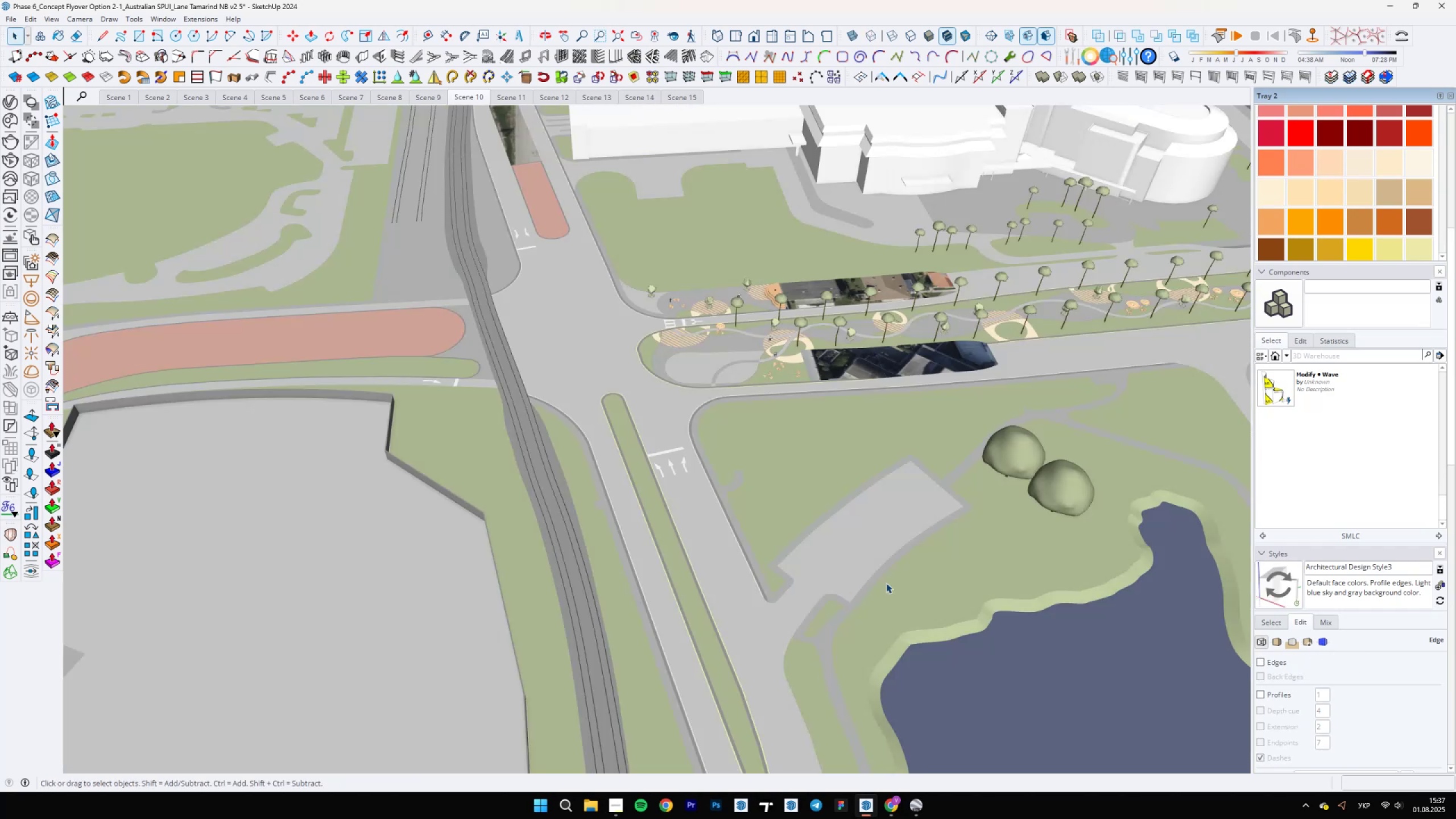 
scroll: coordinate [598, 446], scroll_direction: down, amount: 11.0
 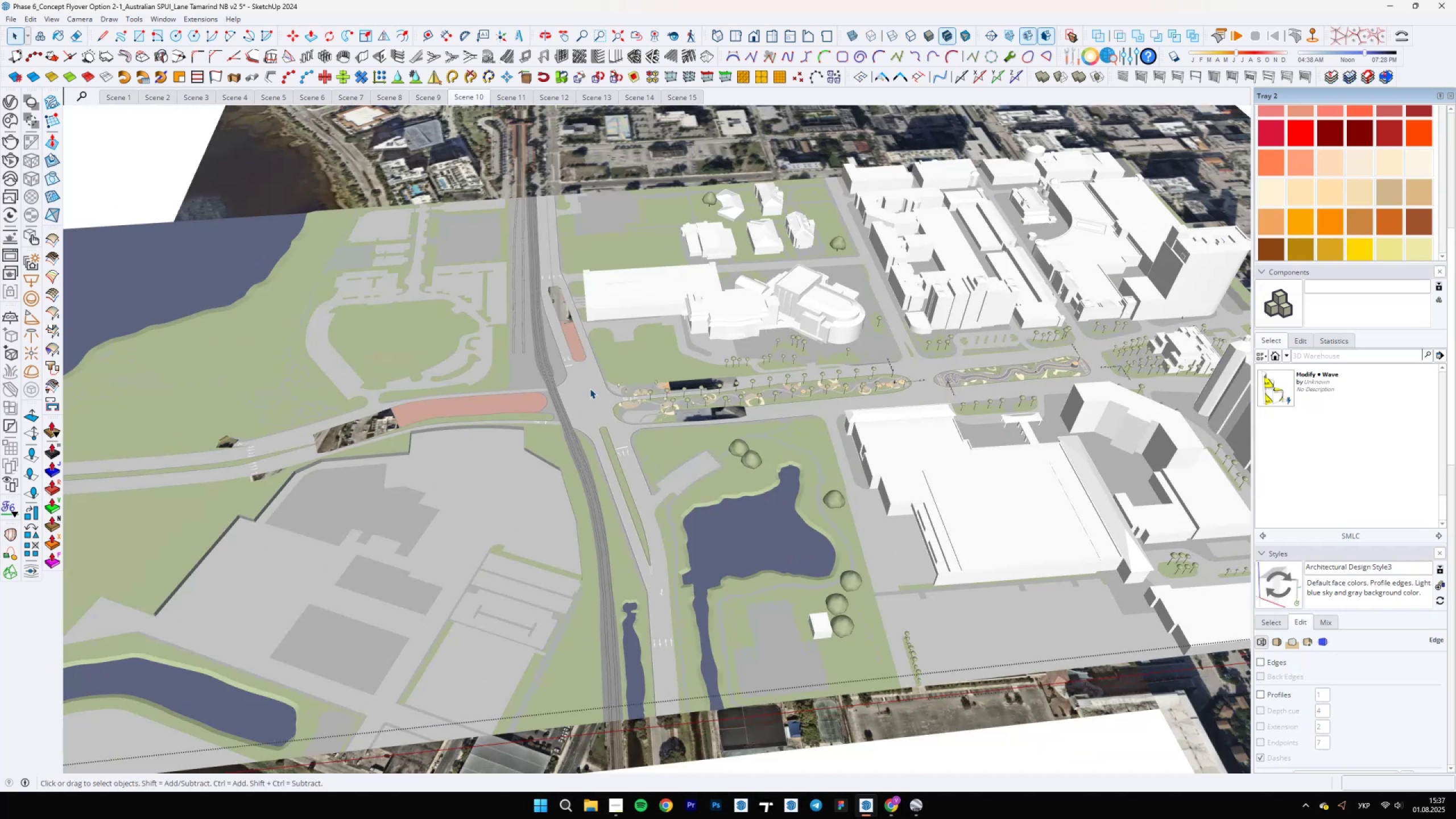 
scroll: coordinate [675, 545], scroll_direction: up, amount: 13.0
 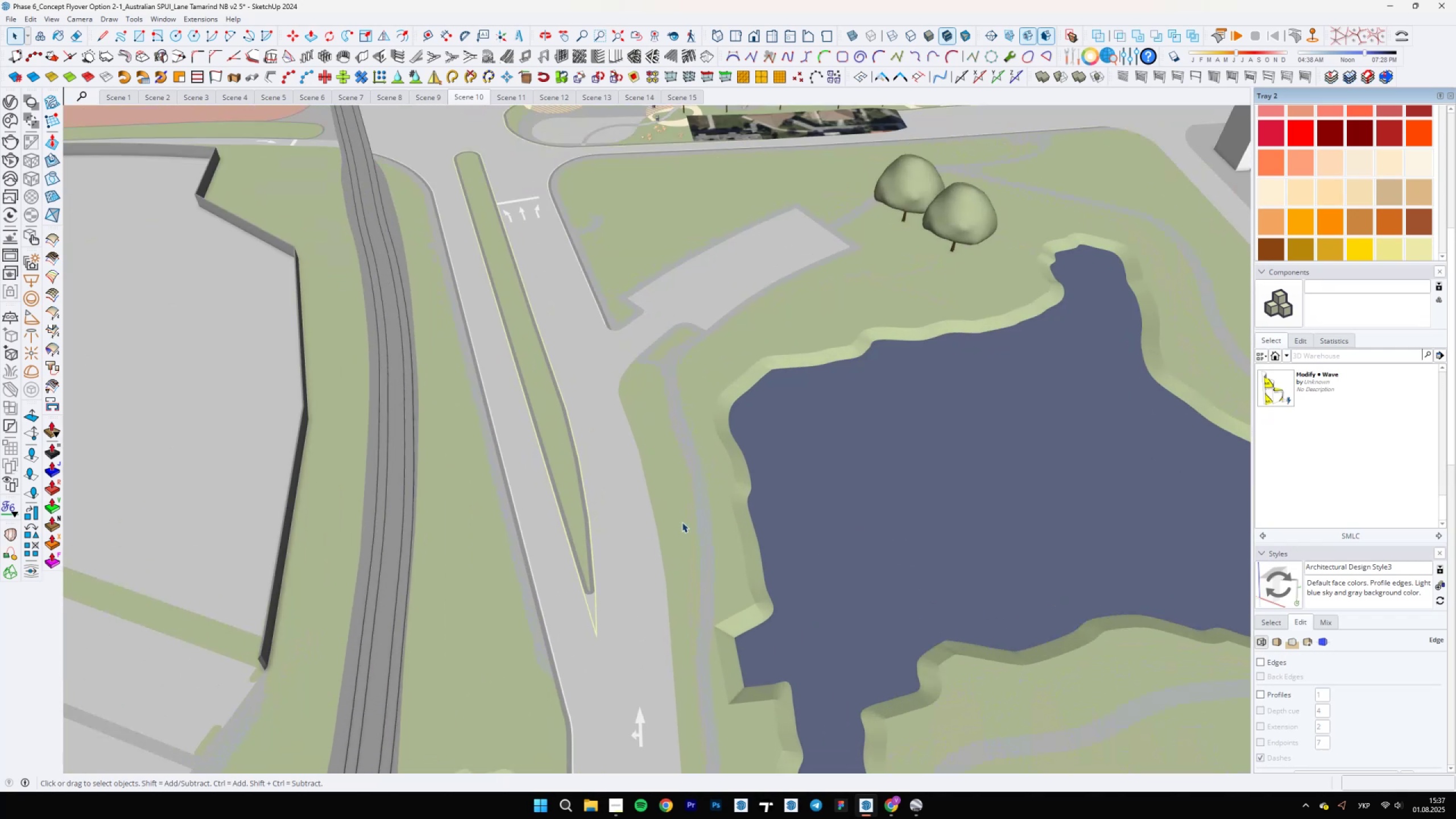 
scroll: coordinate [679, 521], scroll_direction: down, amount: 13.0
 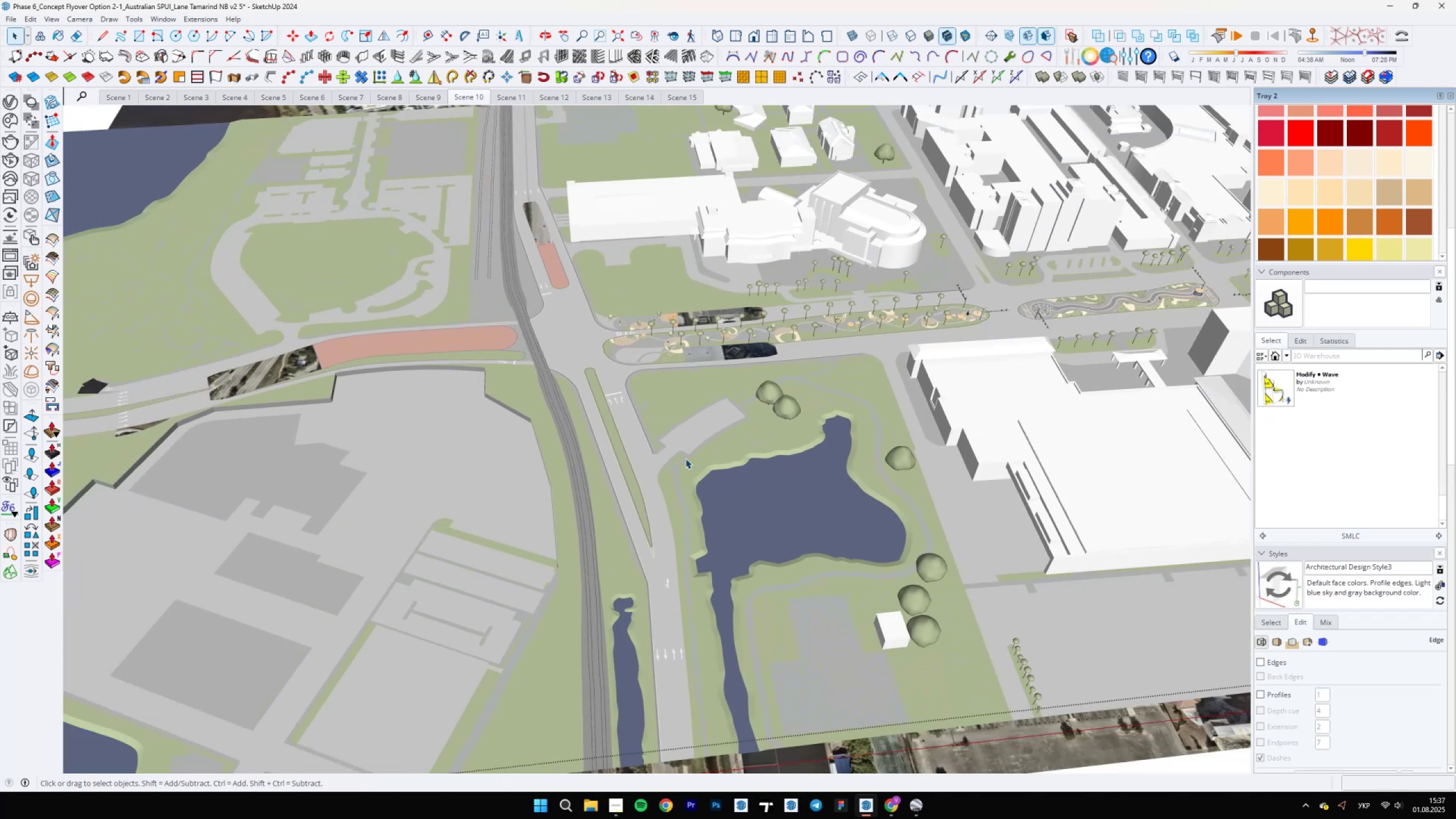 
scroll: coordinate [519, 481], scroll_direction: up, amount: 16.0
 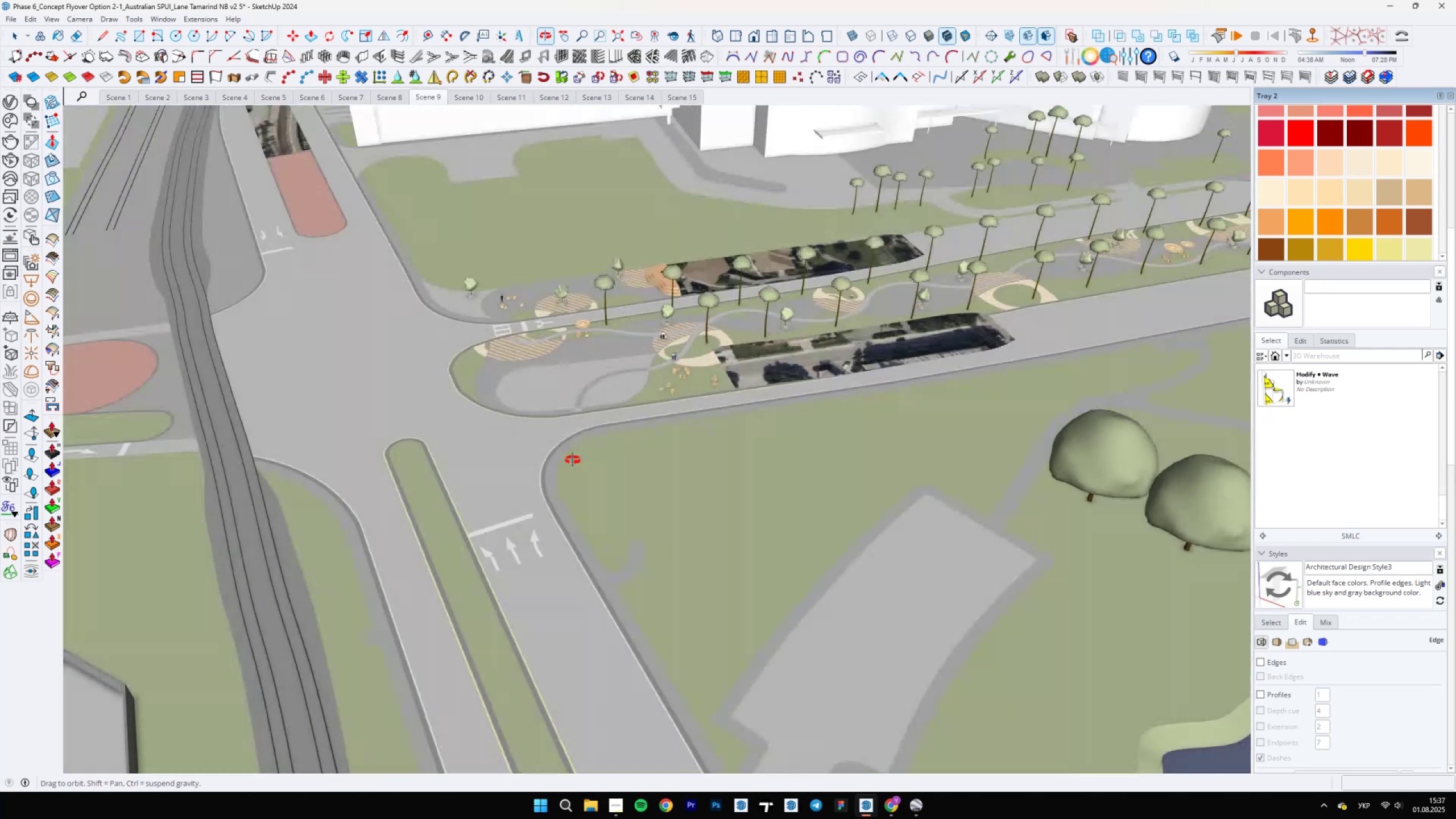 
scroll: coordinate [565, 507], scroll_direction: down, amount: 5.0
 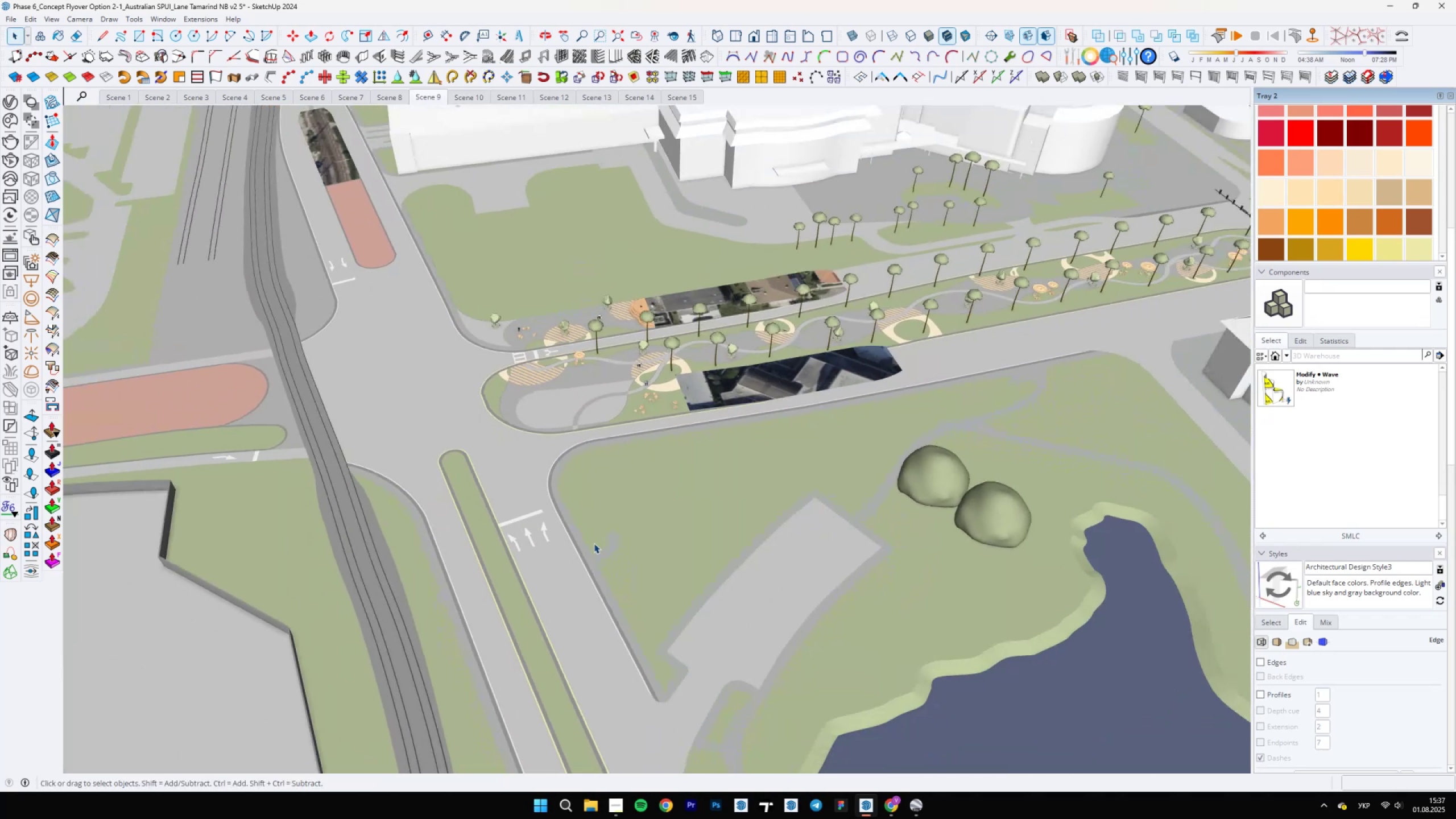 
scroll: coordinate [594, 544], scroll_direction: up, amount: 6.0
 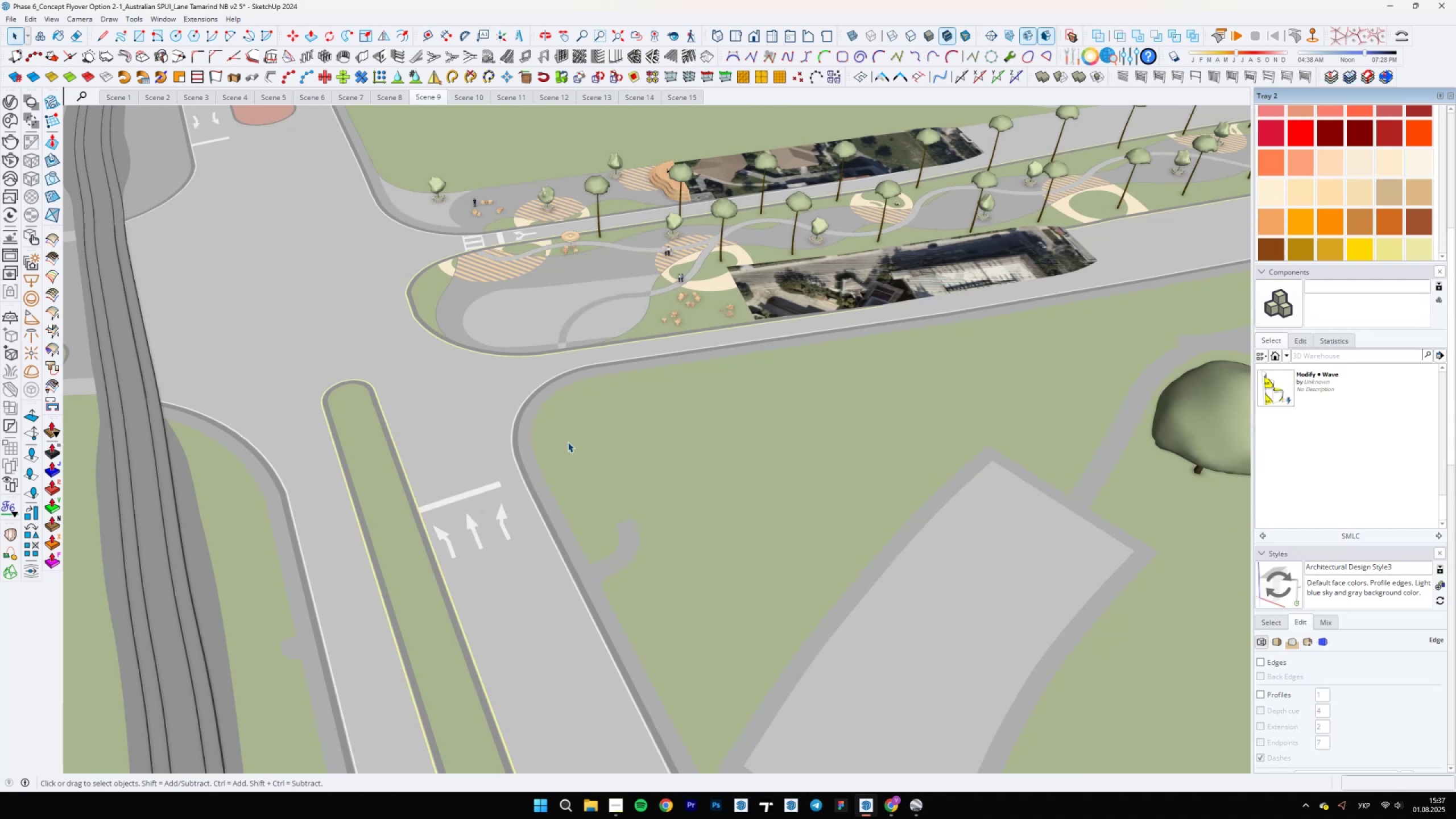 
scroll: coordinate [597, 443], scroll_direction: down, amount: 10.0
 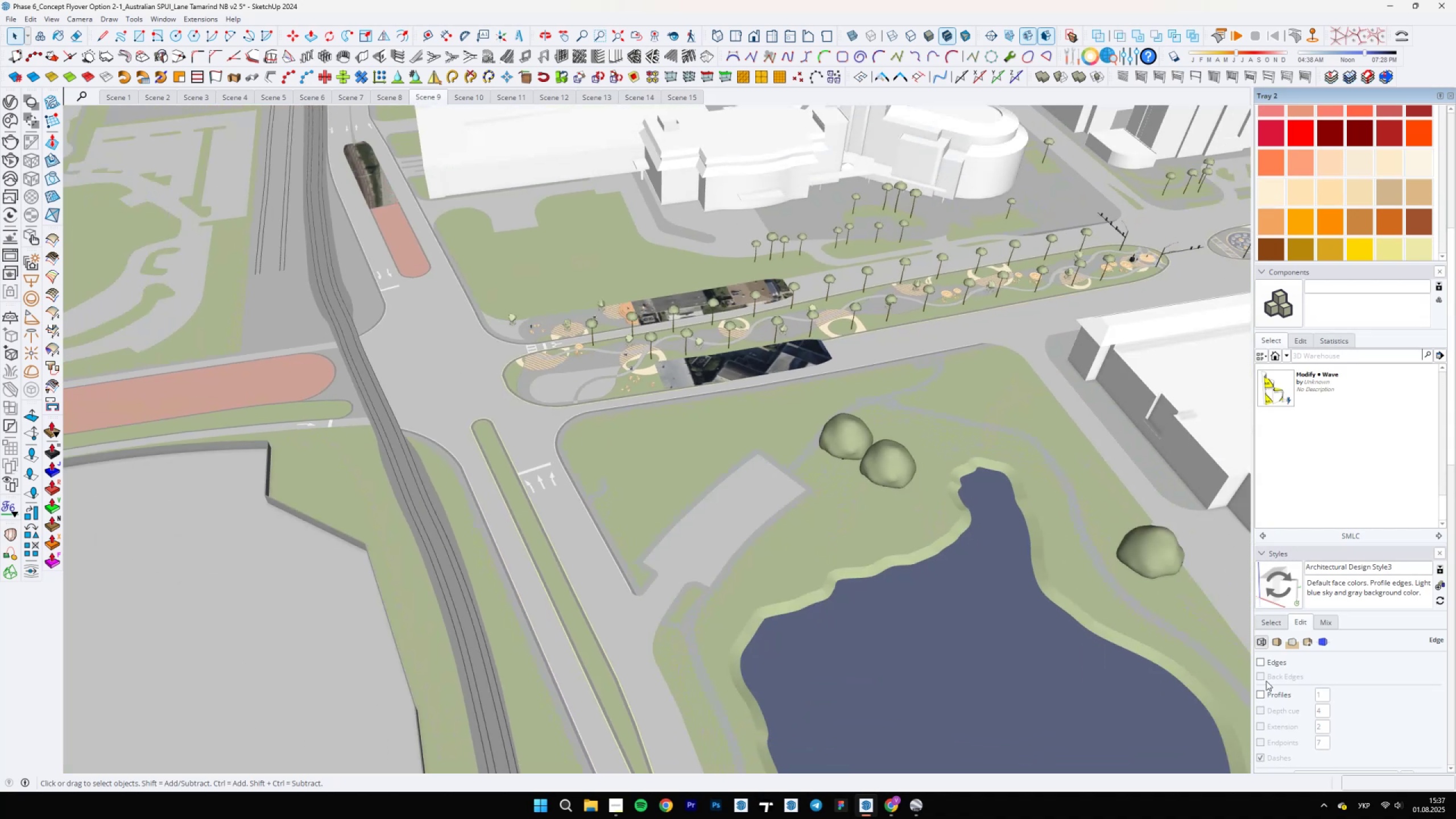 
left_click([1266, 661])
 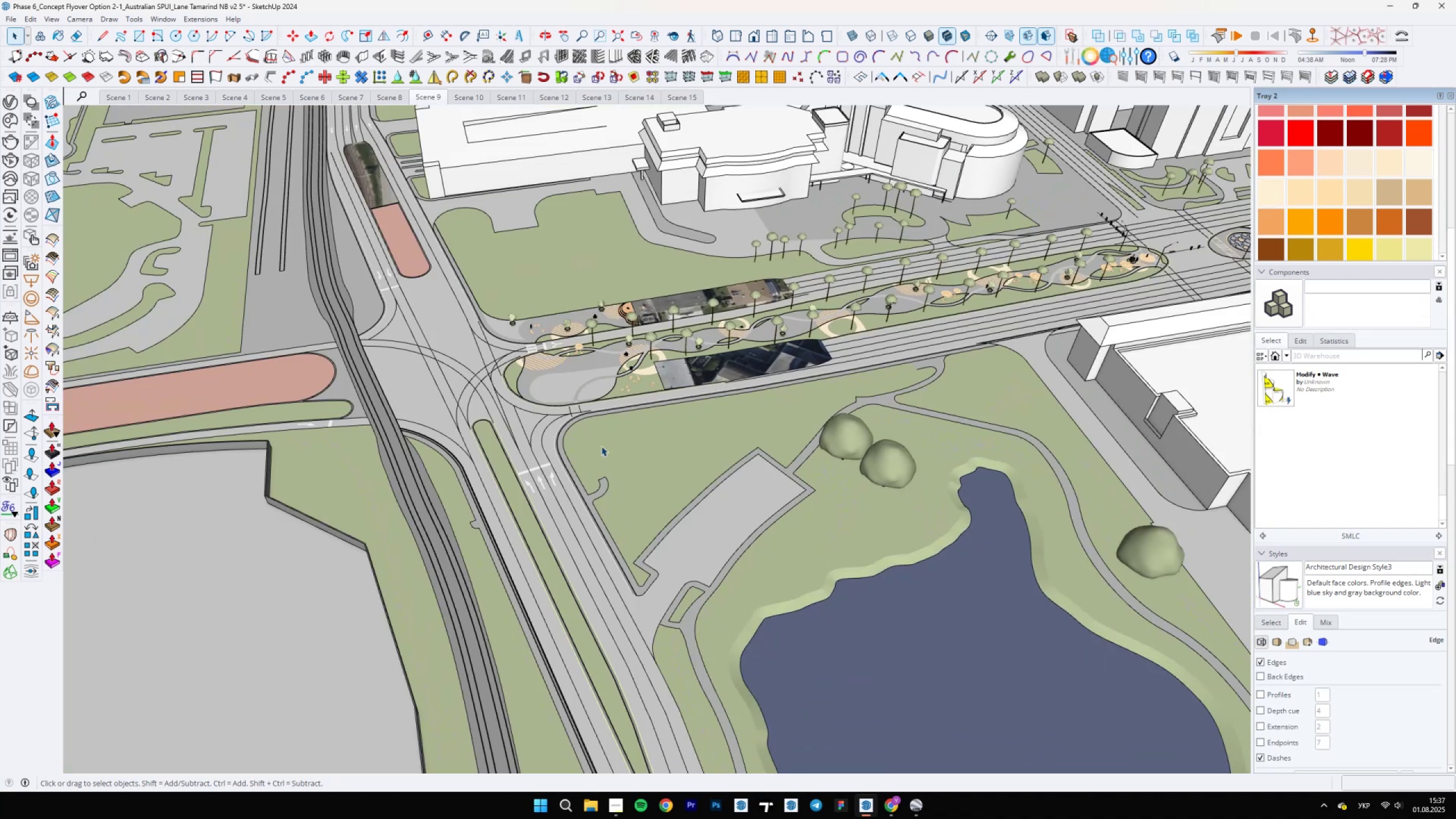 
scroll: coordinate [511, 434], scroll_direction: down, amount: 3.0
 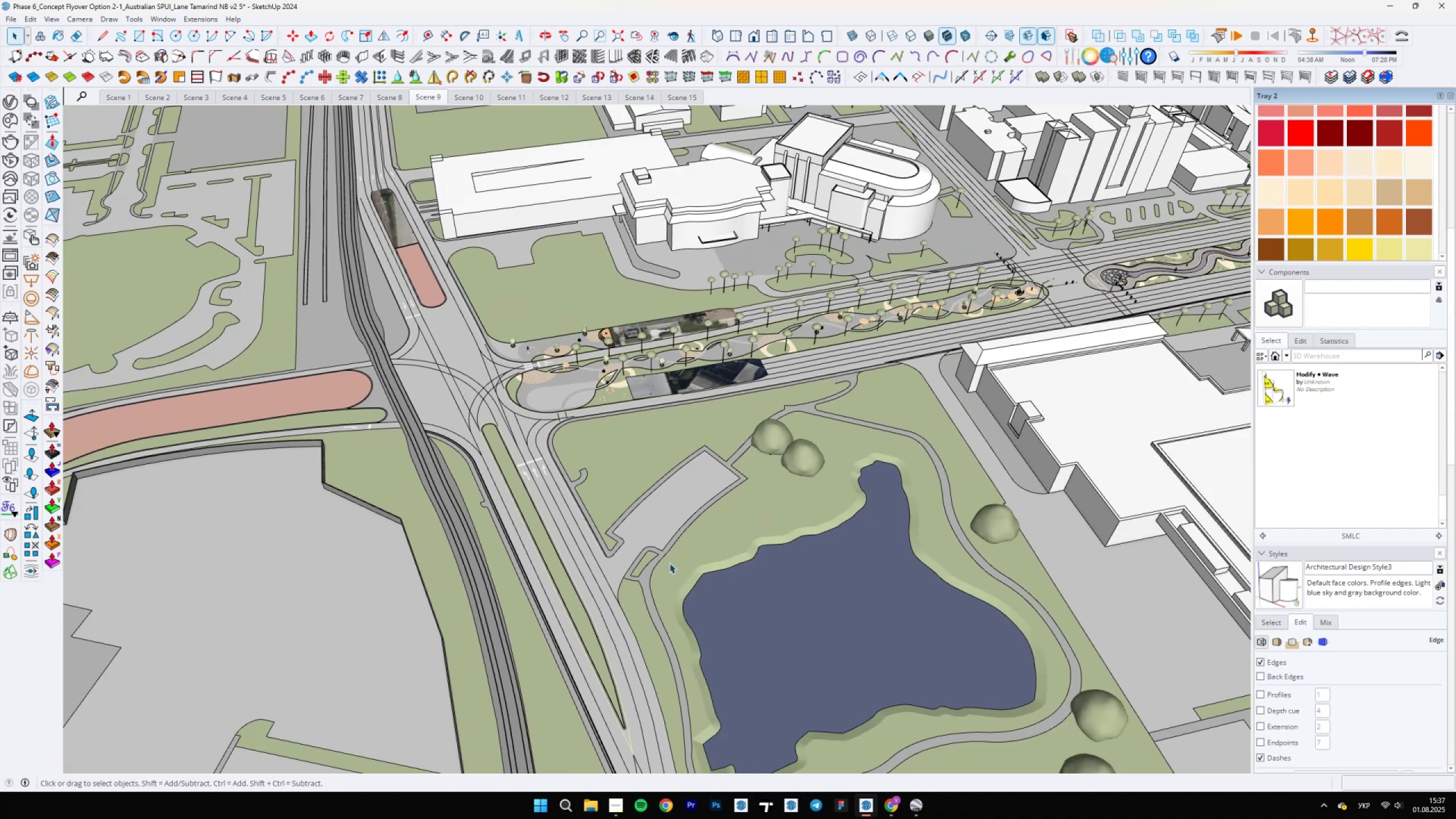 
scroll: coordinate [635, 499], scroll_direction: up, amount: 5.0
 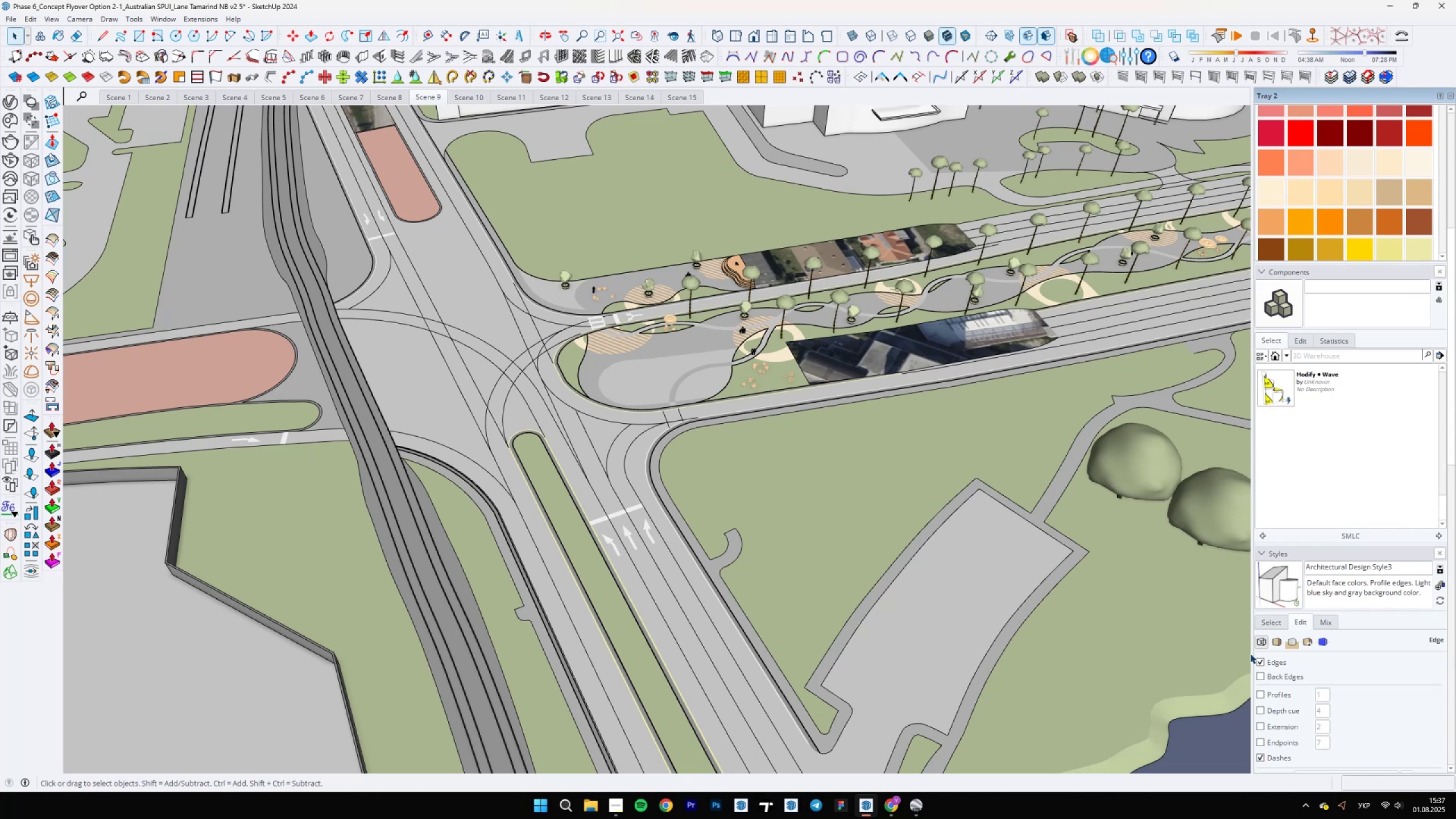 
scroll: coordinate [694, 497], scroll_direction: down, amount: 7.0
 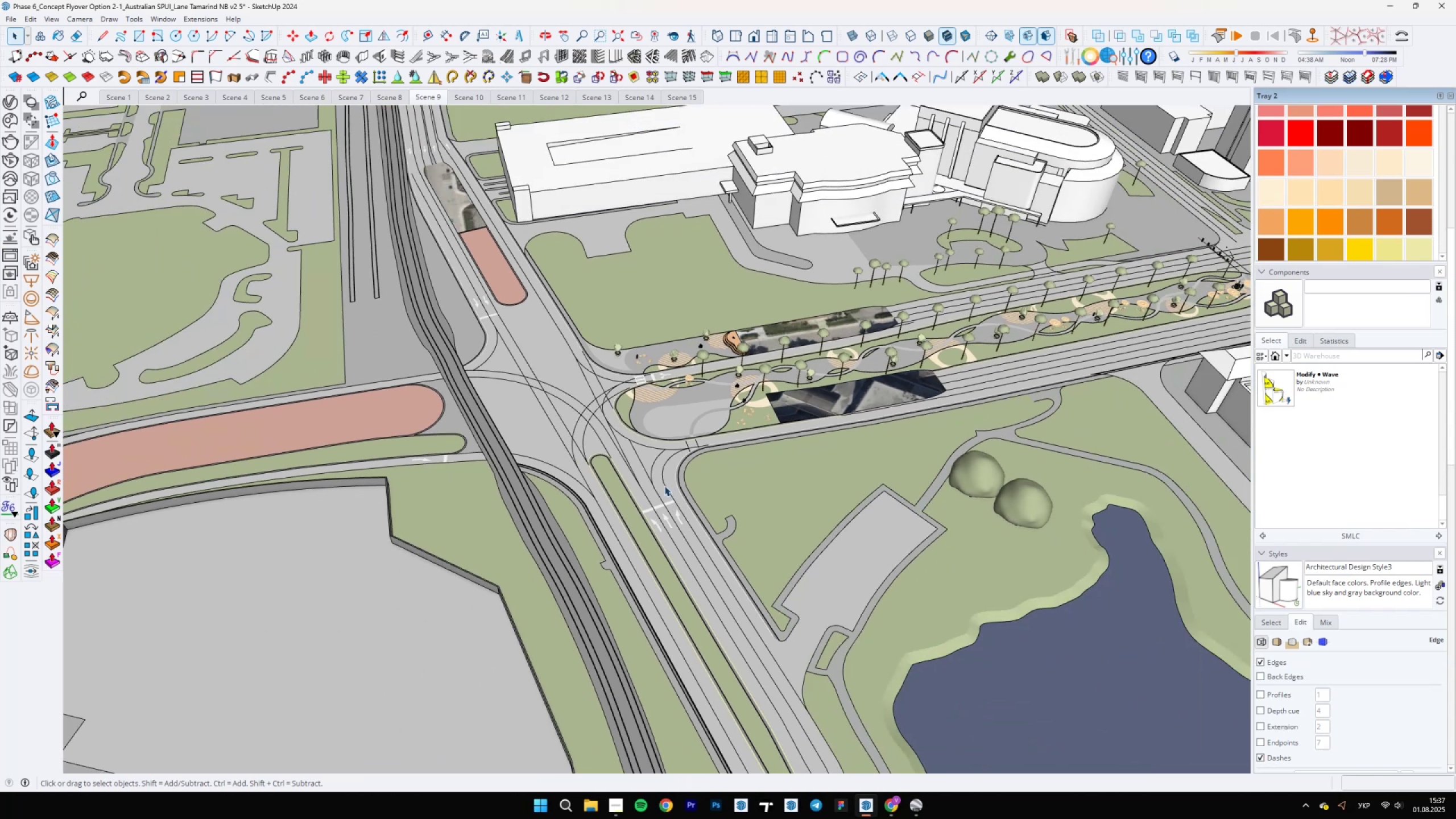 
scroll: coordinate [709, 426], scroll_direction: up, amount: 8.0
 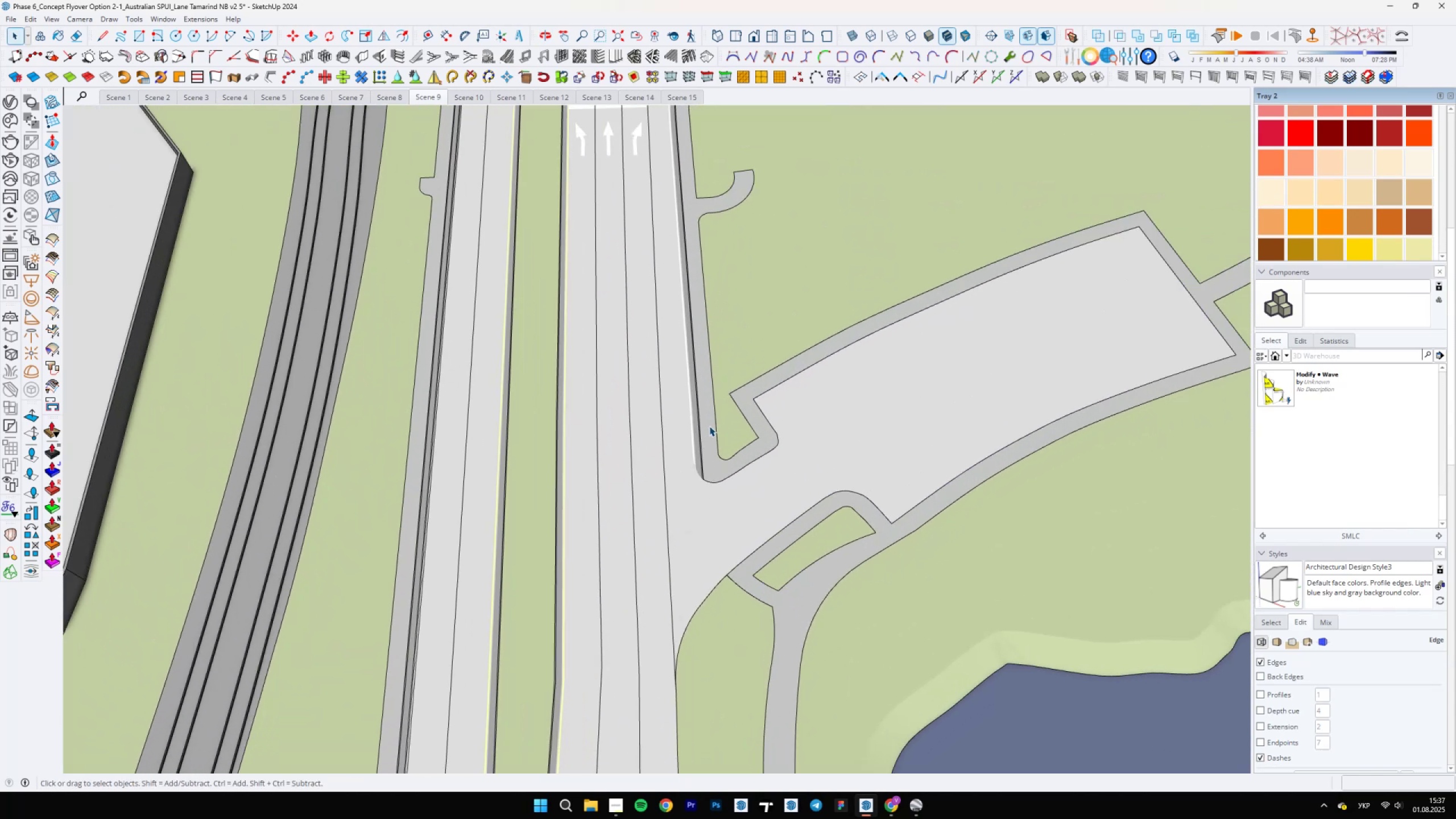 
scroll: coordinate [709, 439], scroll_direction: down, amount: 14.0
 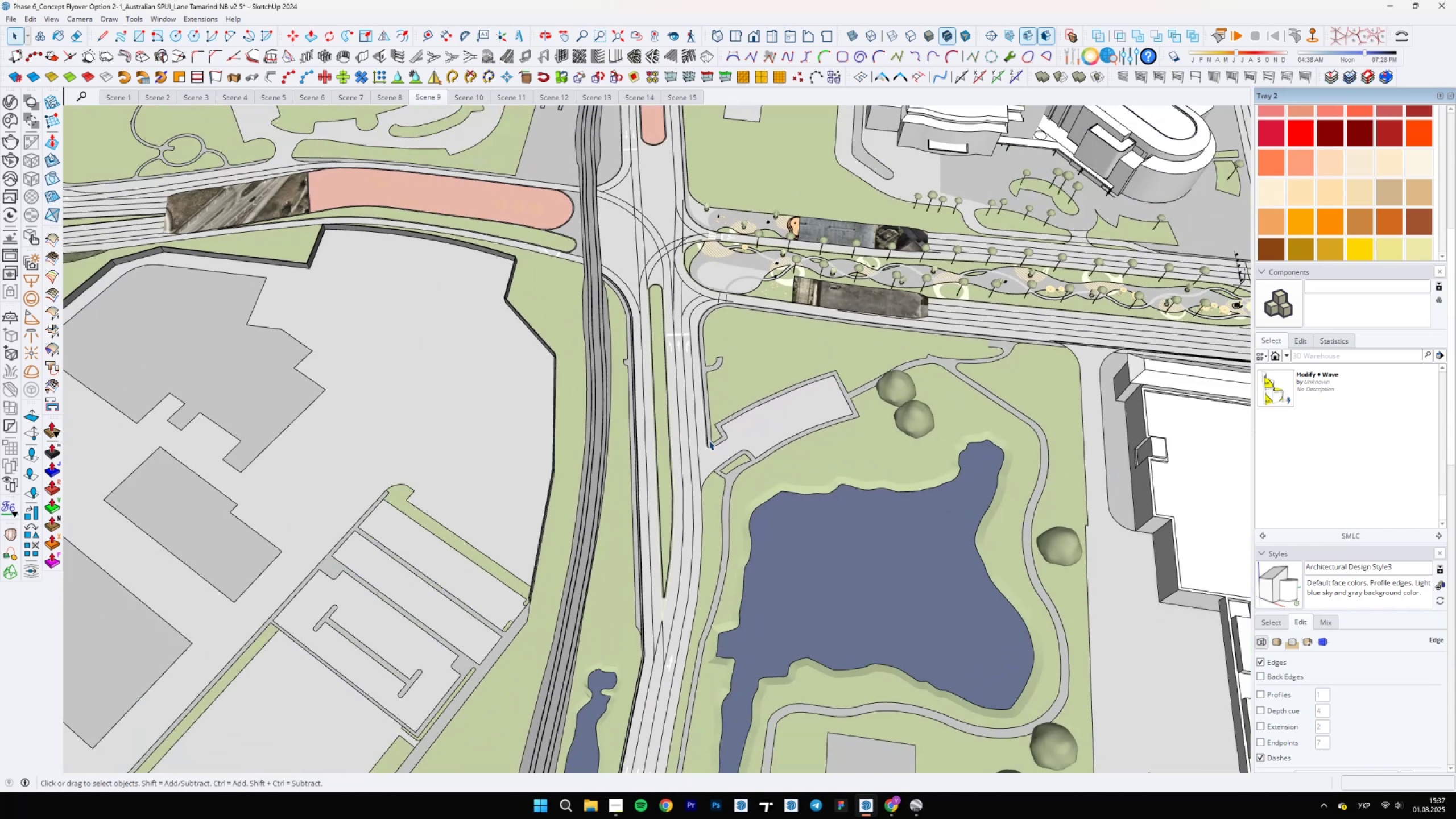 
scroll: coordinate [709, 440], scroll_direction: up, amount: 7.0
 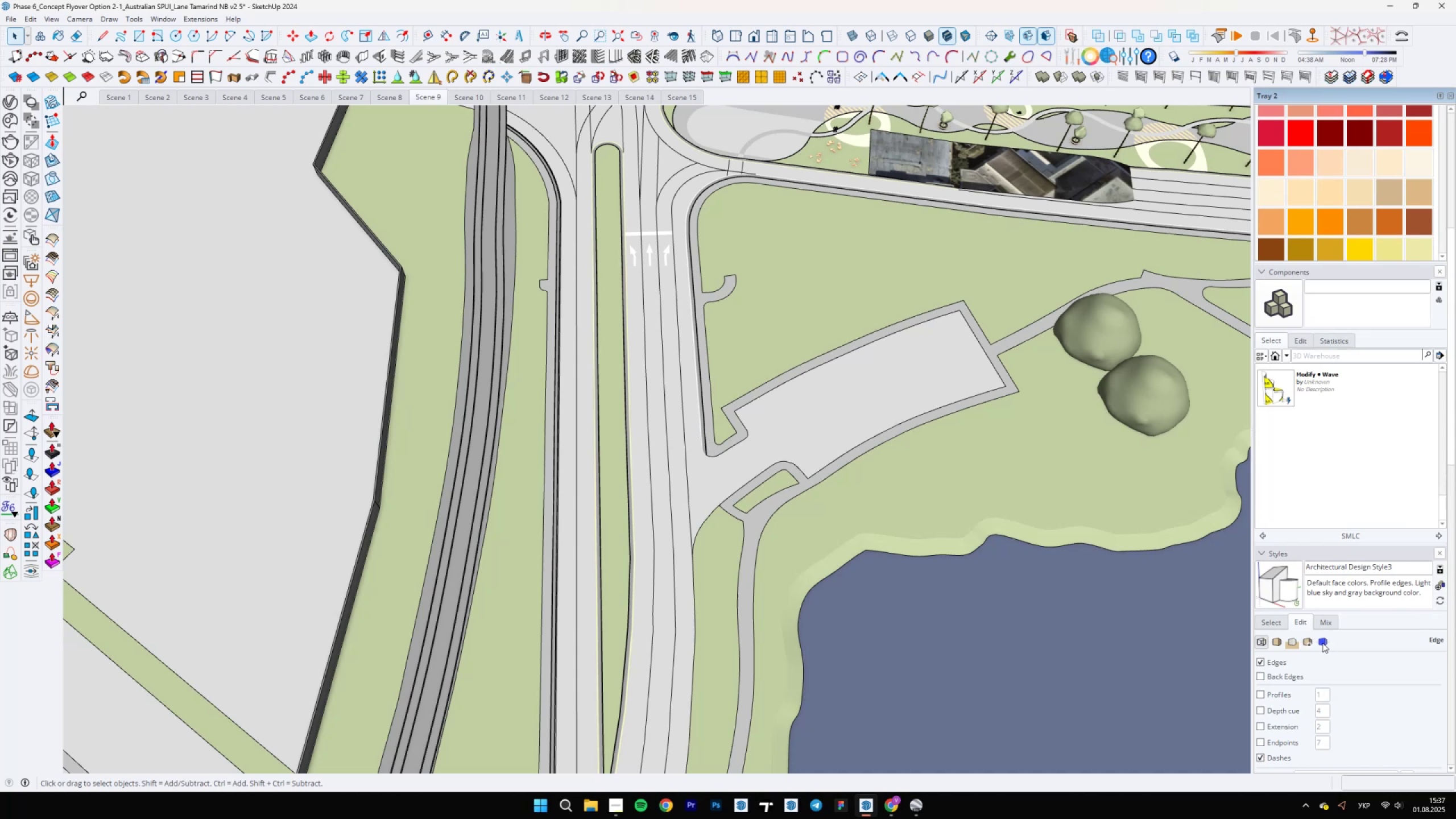 
left_click([1266, 657])
 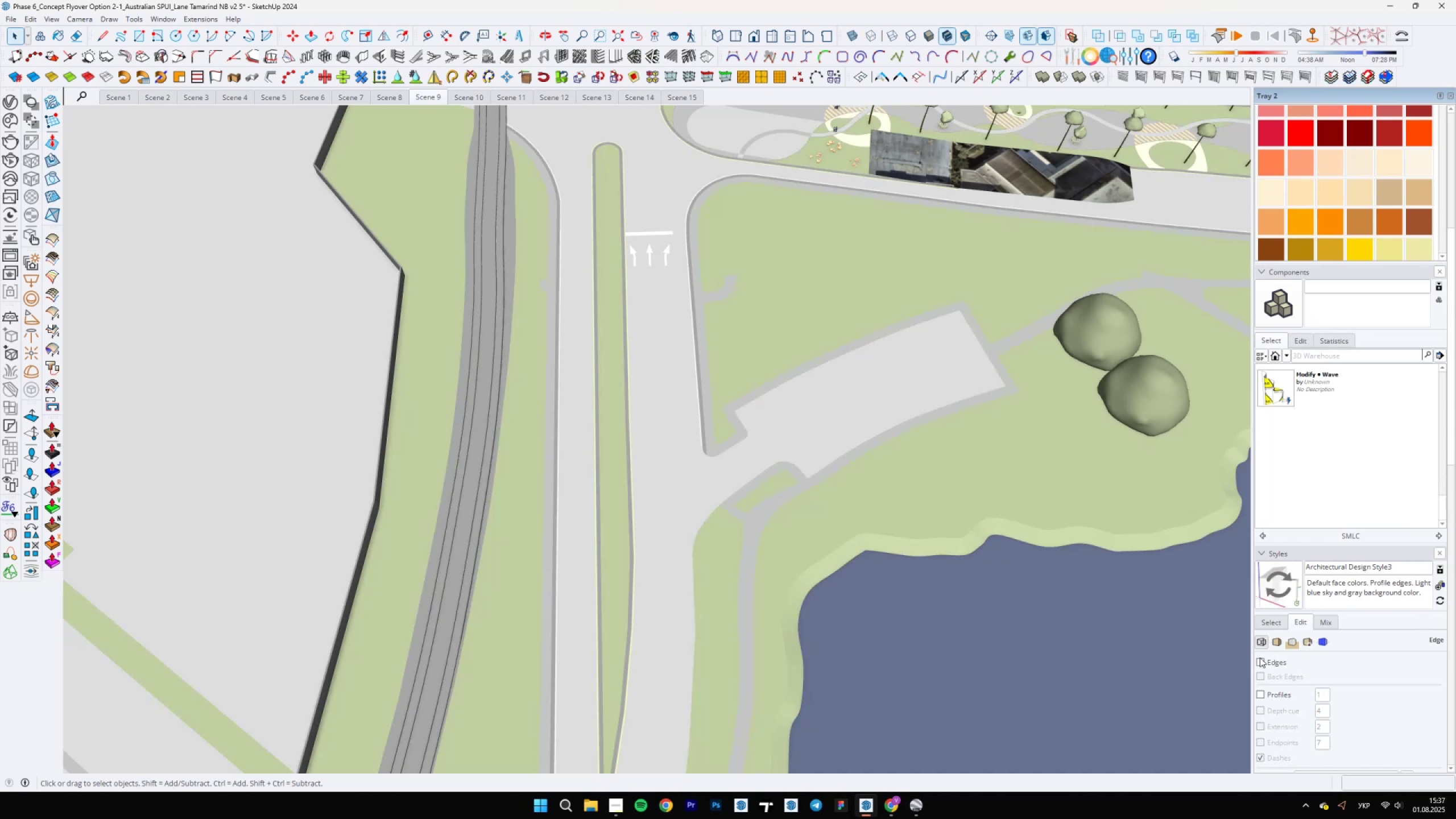 
scroll: coordinate [667, 492], scroll_direction: down, amount: 7.0
 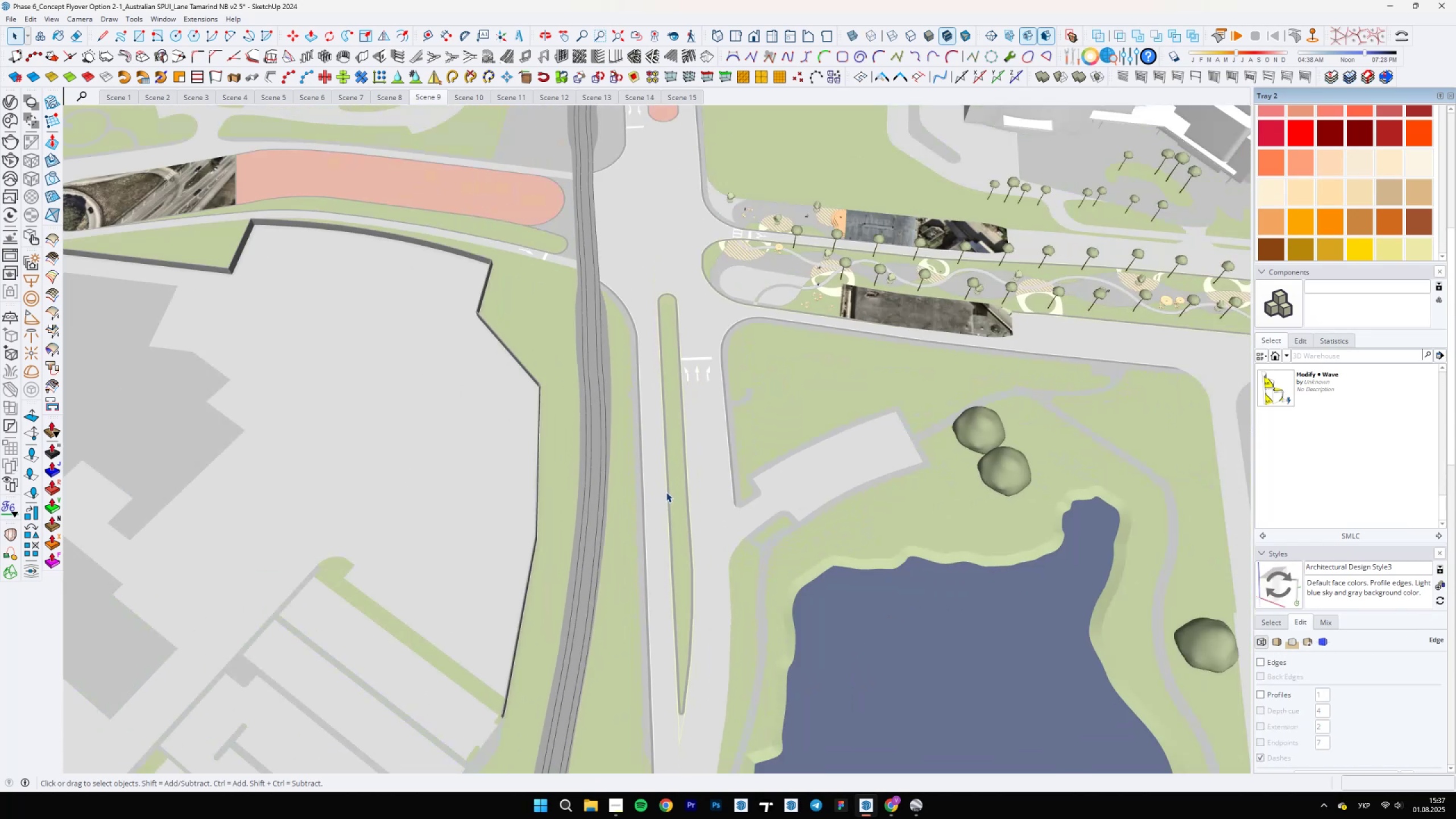 
scroll: coordinate [652, 404], scroll_direction: up, amount: 6.0
 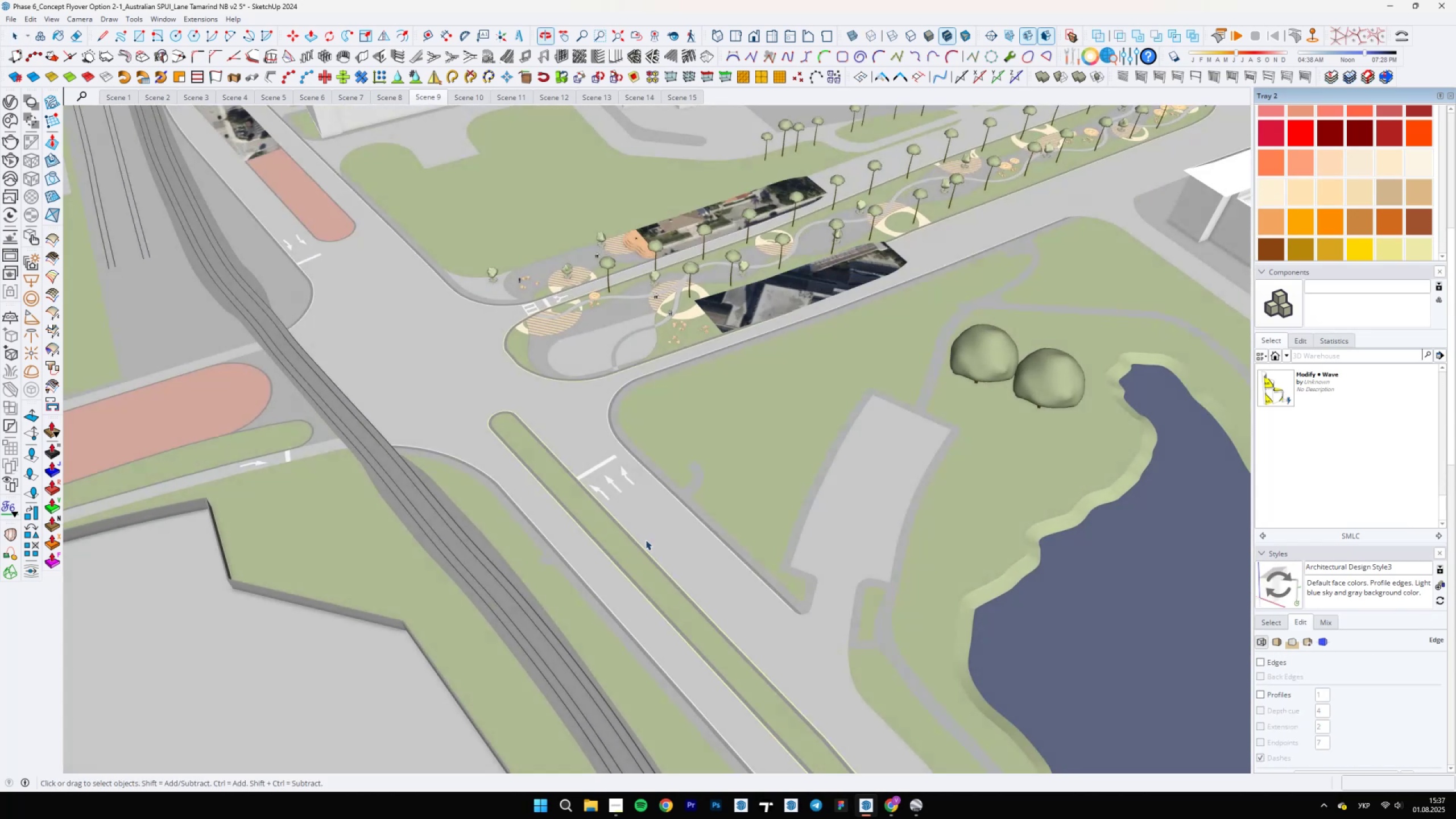 
scroll: coordinate [588, 419], scroll_direction: none, amount: 0.0
 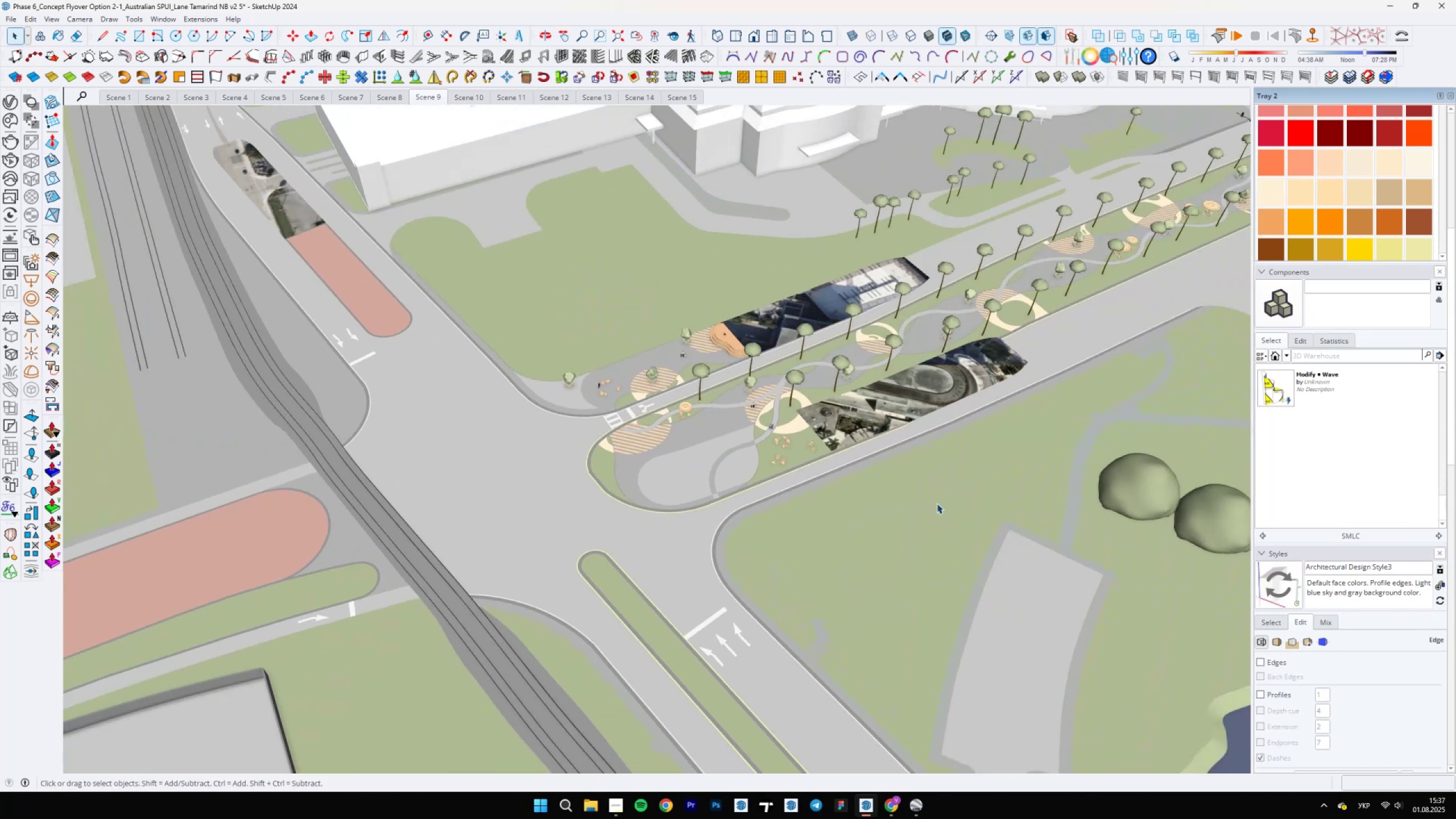 
key(Escape)
 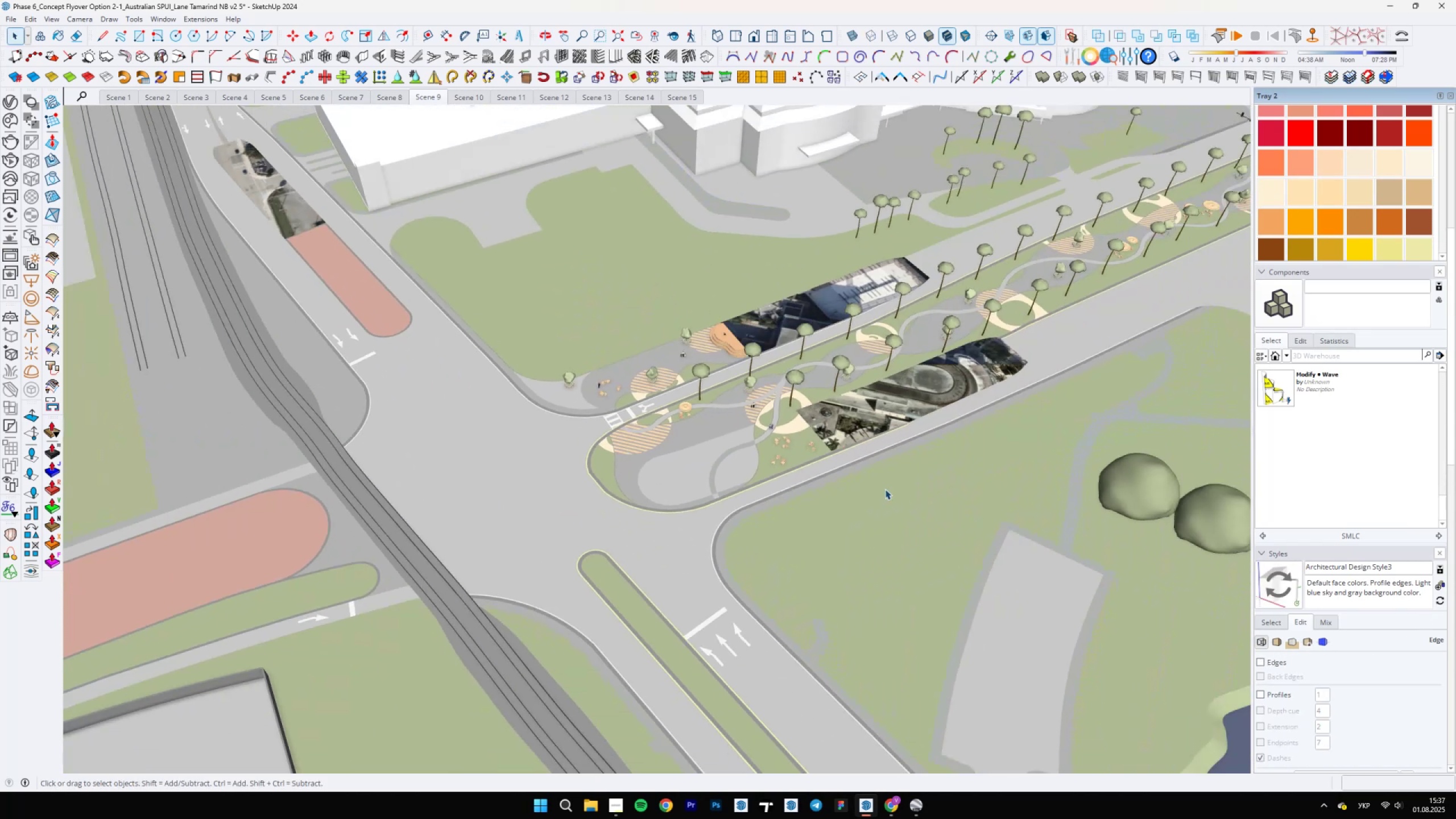 
key(Escape)
 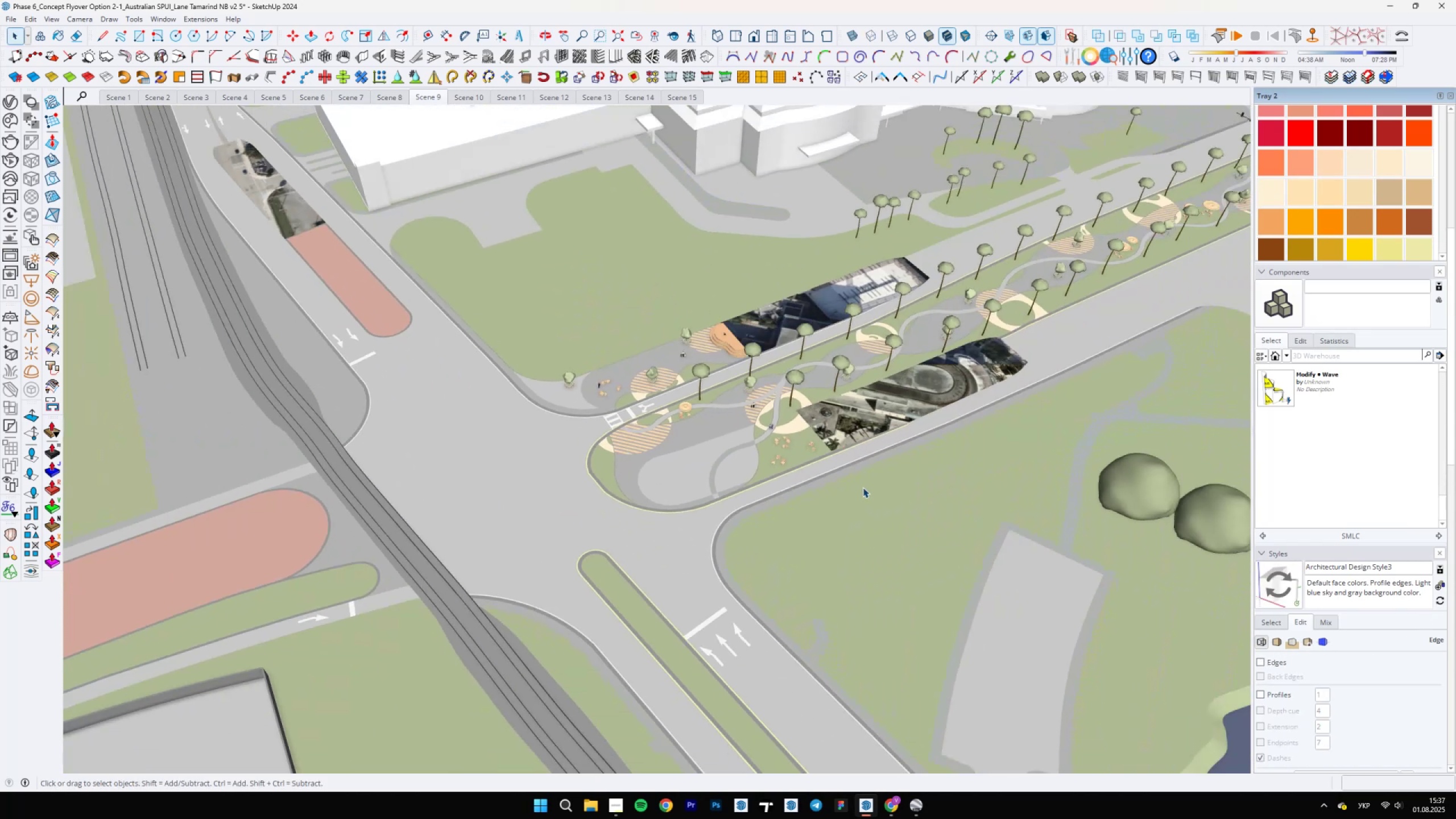 
key(Escape)
 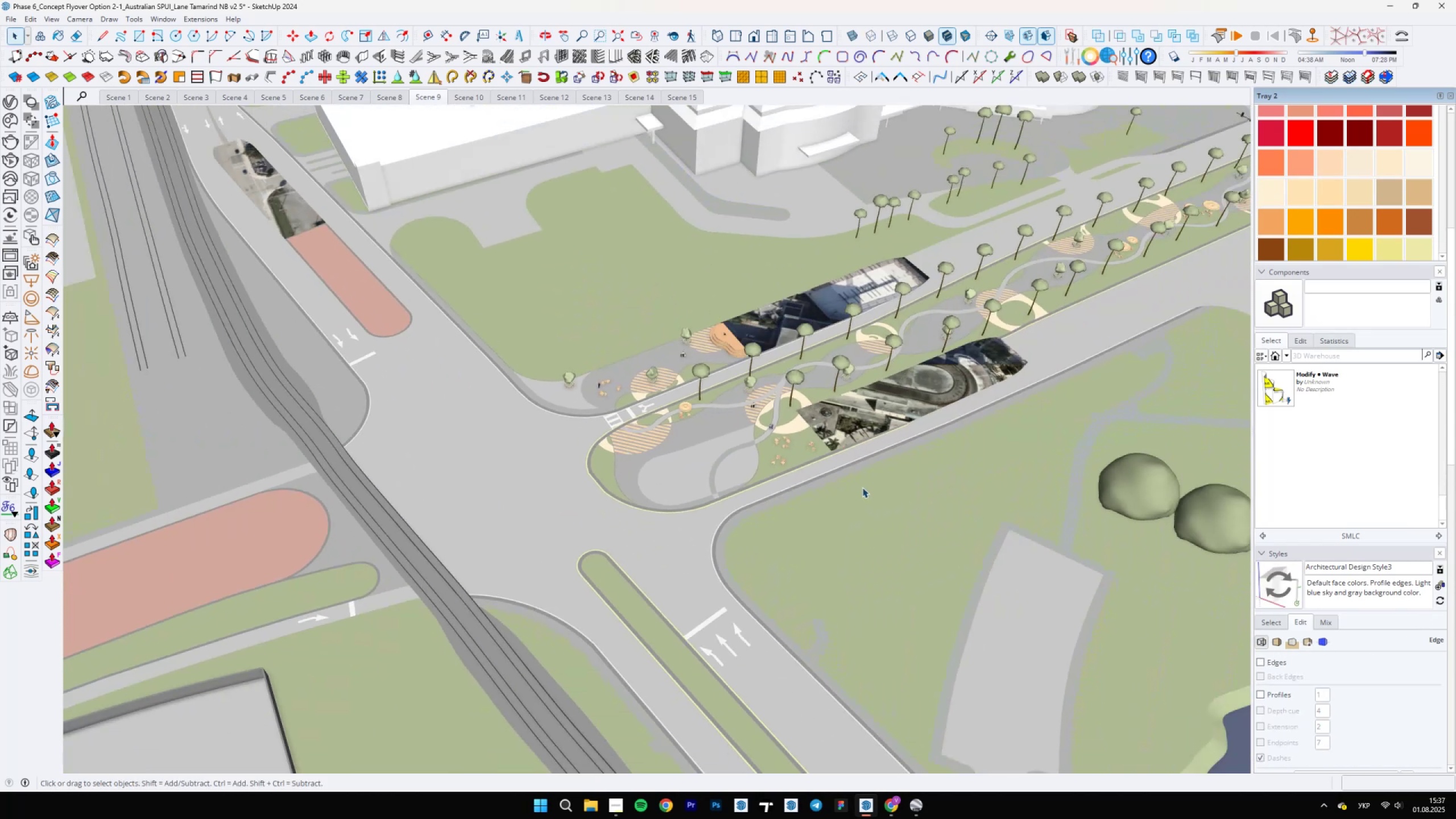 
key(Escape)
 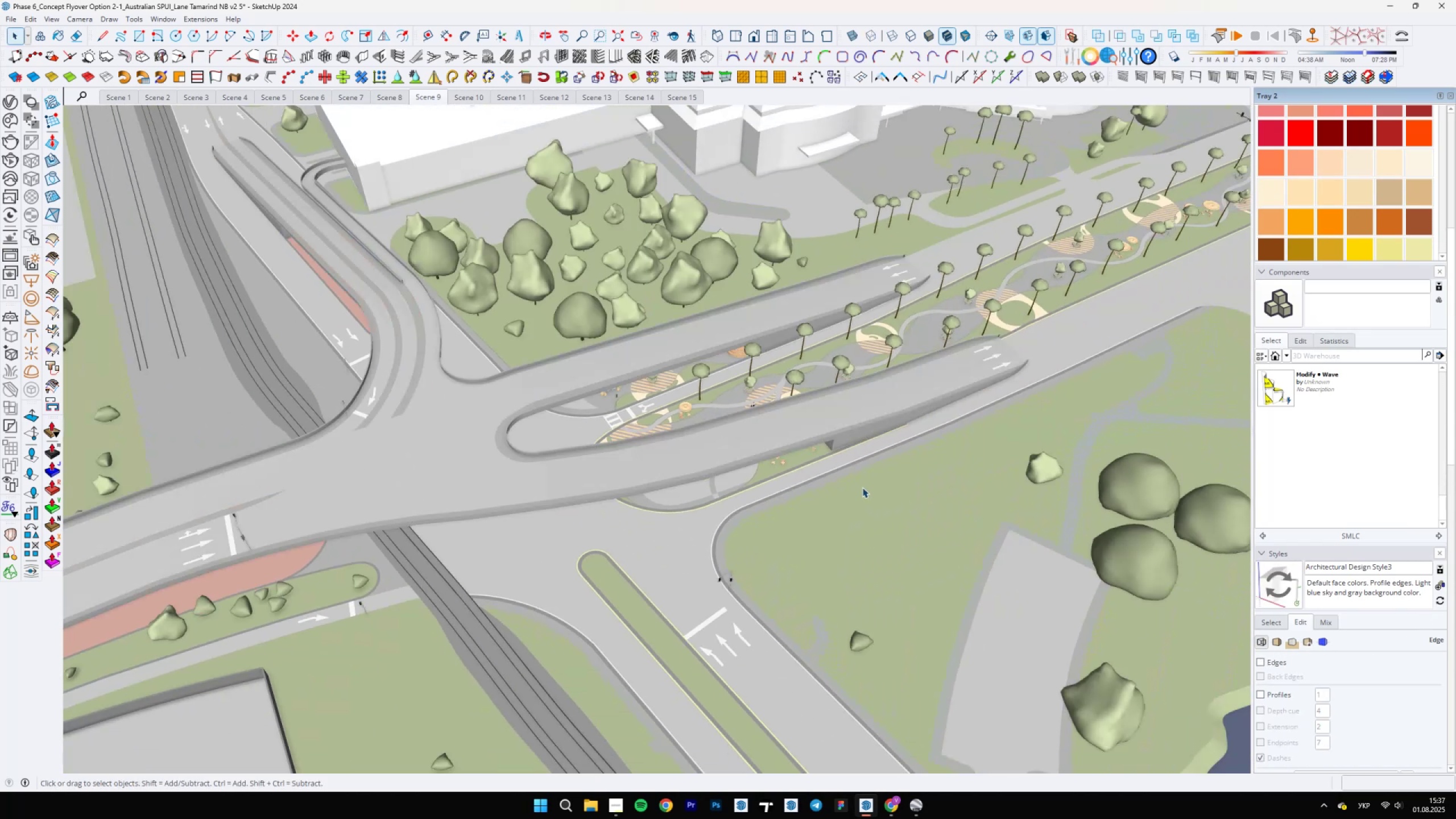 
key(Escape)
 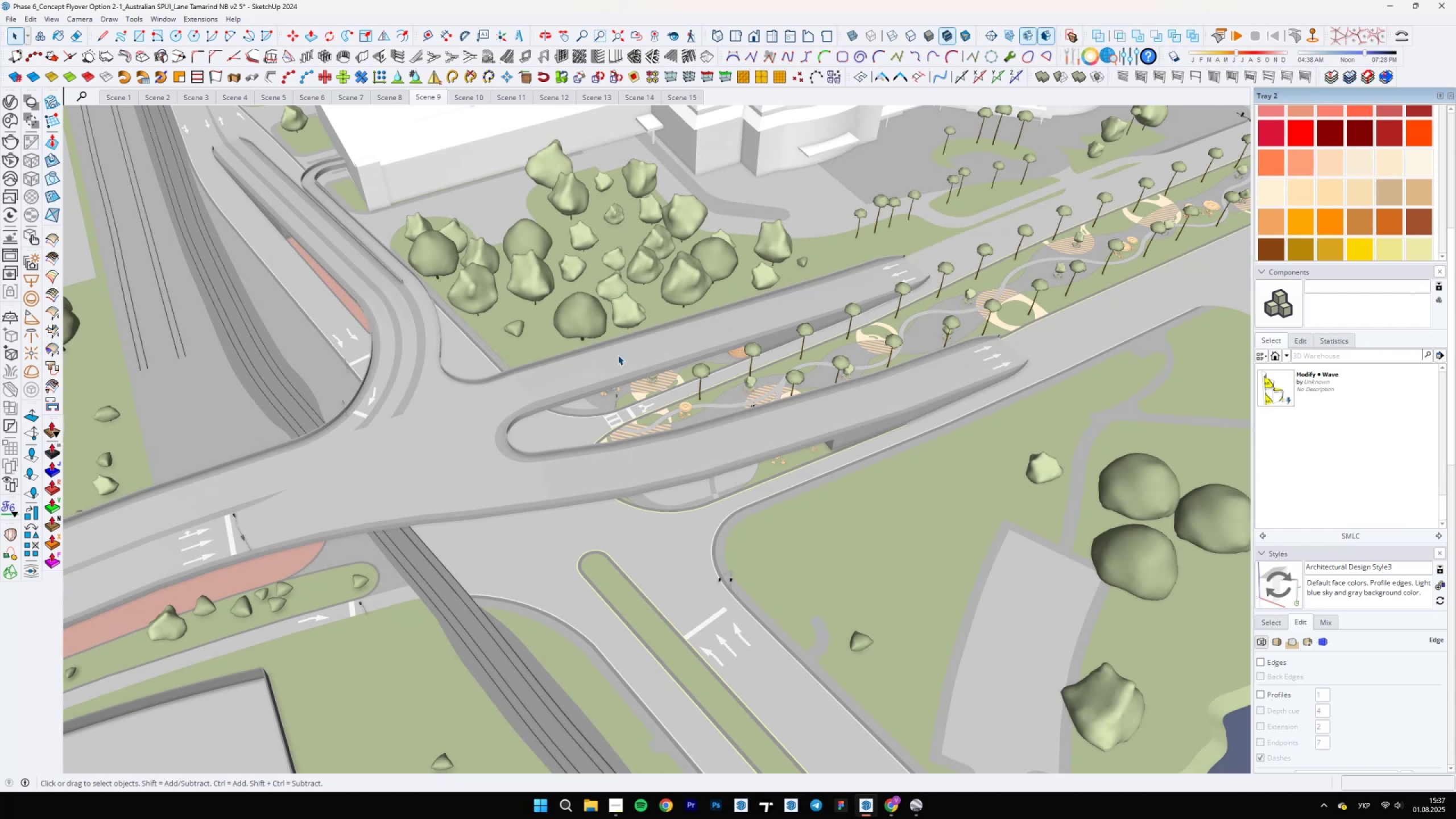 
scroll: coordinate [575, 358], scroll_direction: down, amount: 5.0
 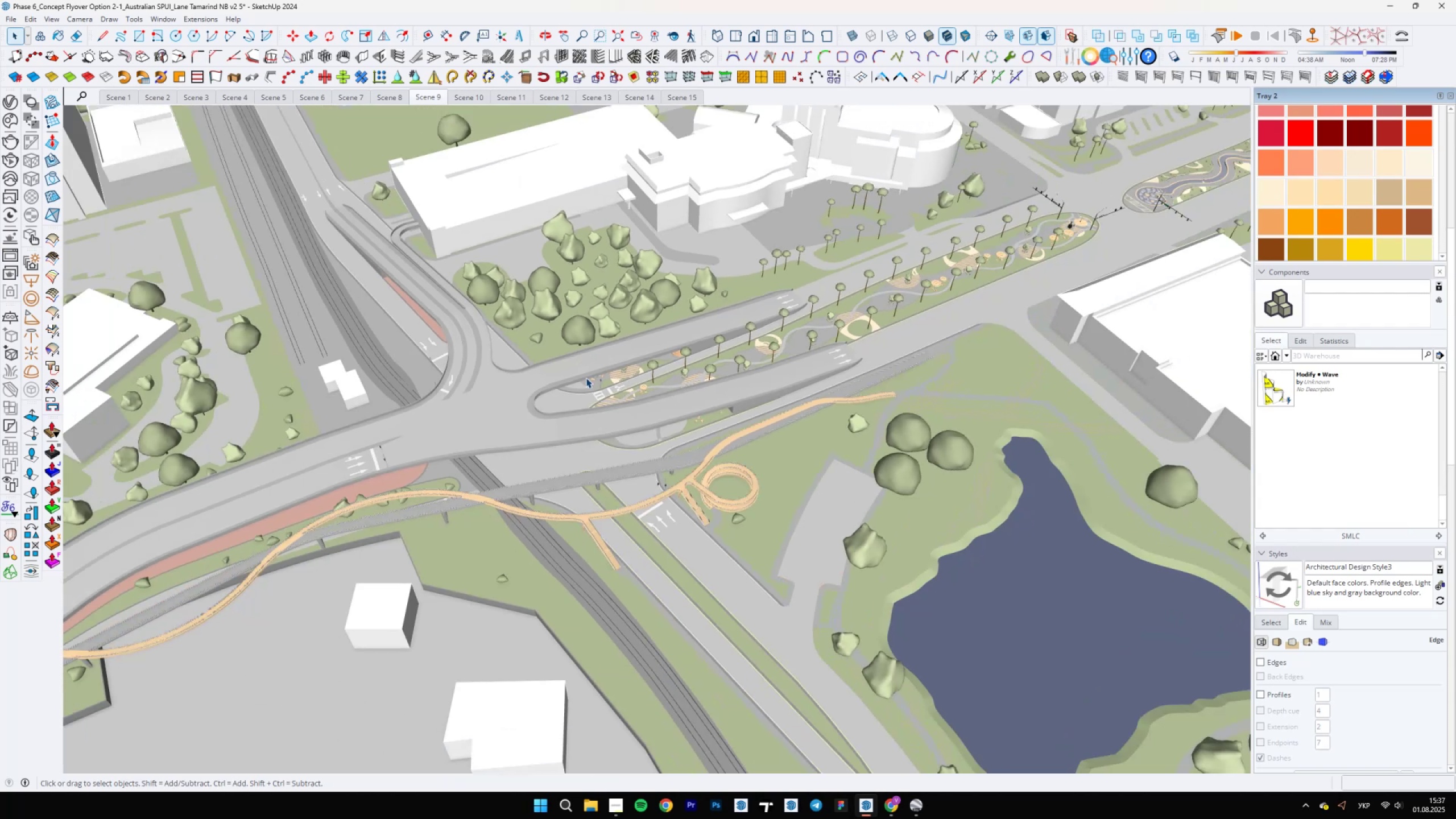 
scroll: coordinate [679, 527], scroll_direction: up, amount: 9.0
 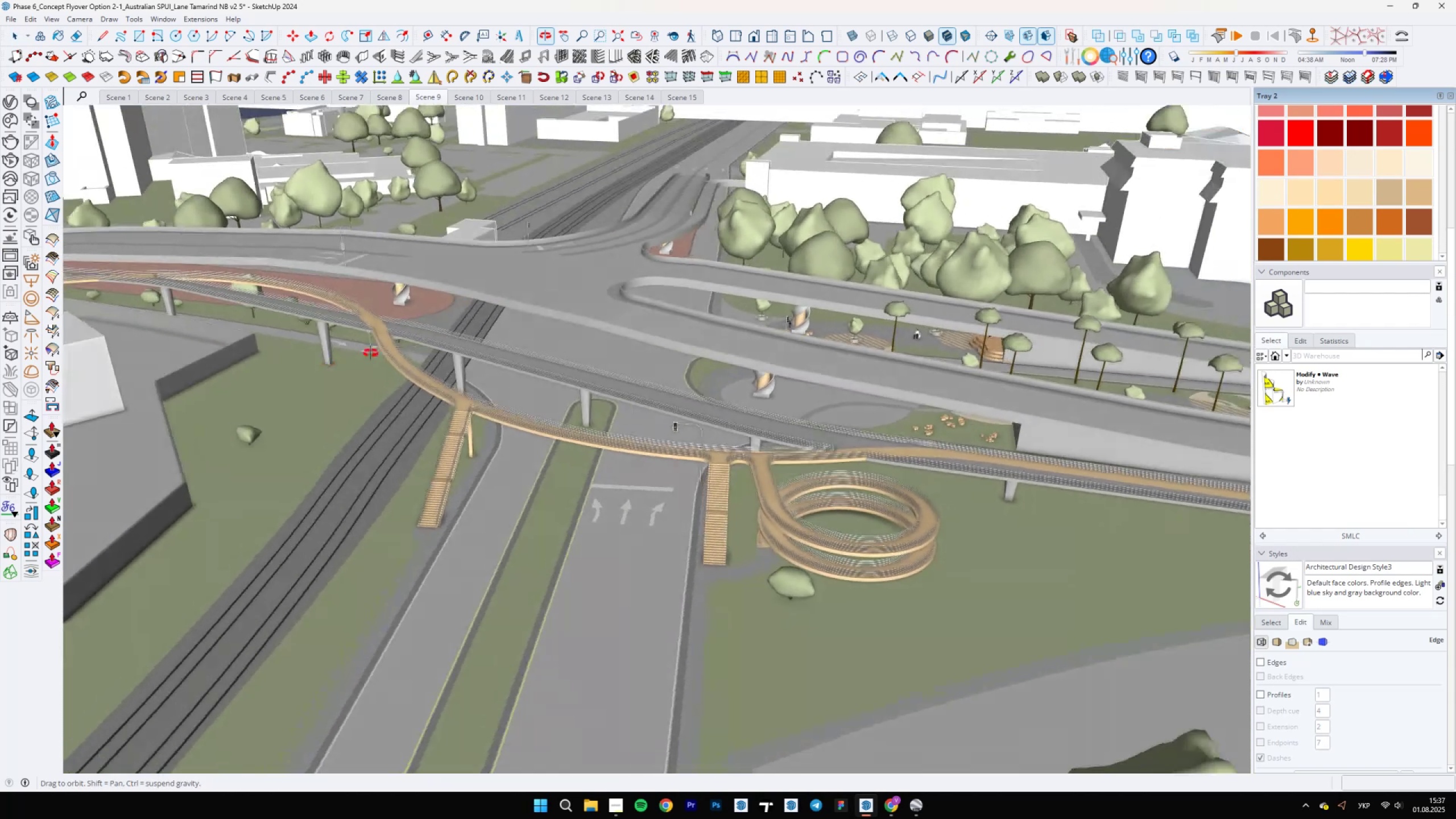 
scroll: coordinate [681, 506], scroll_direction: down, amount: 16.0
 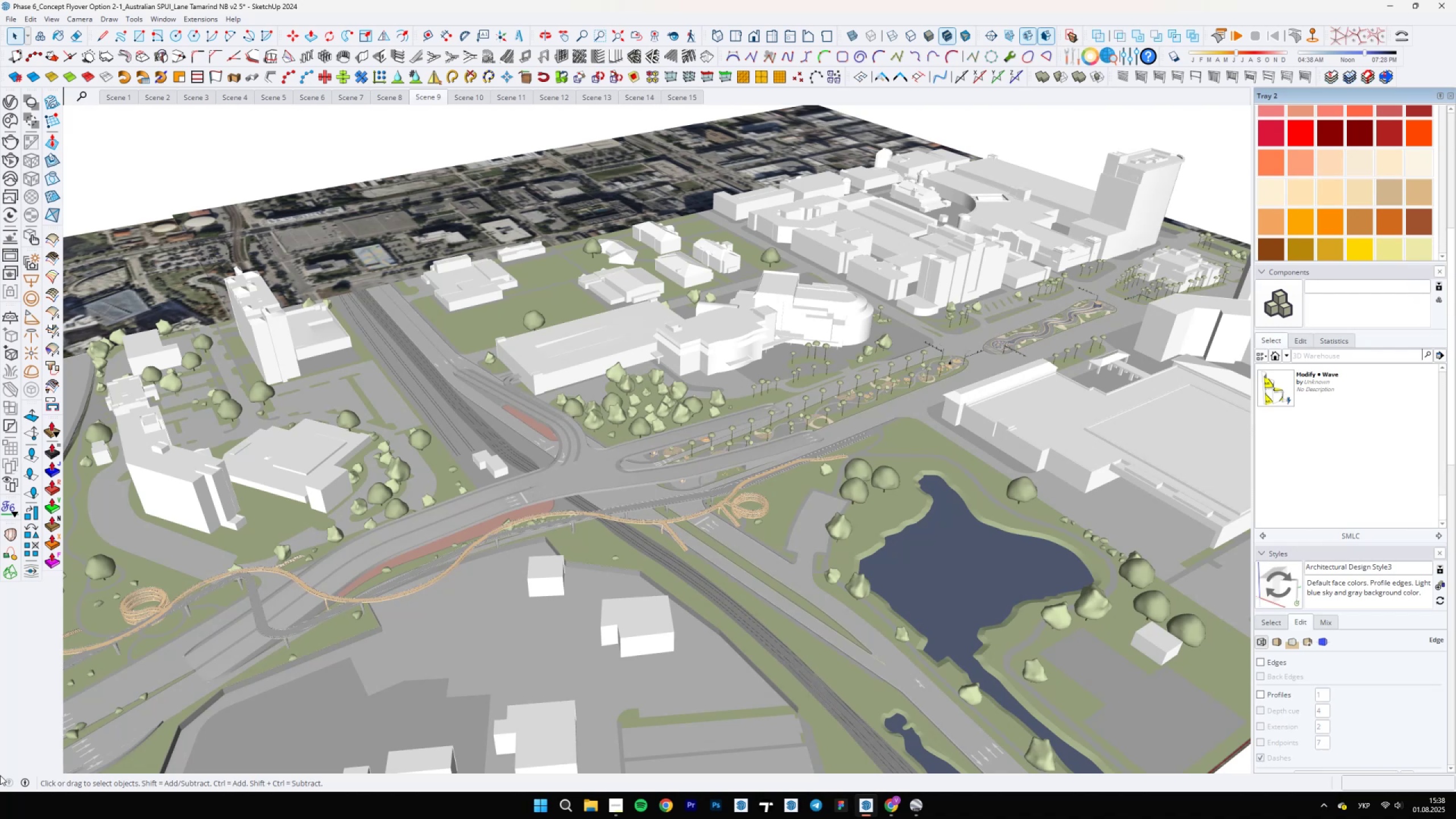 
wait(27.05)
 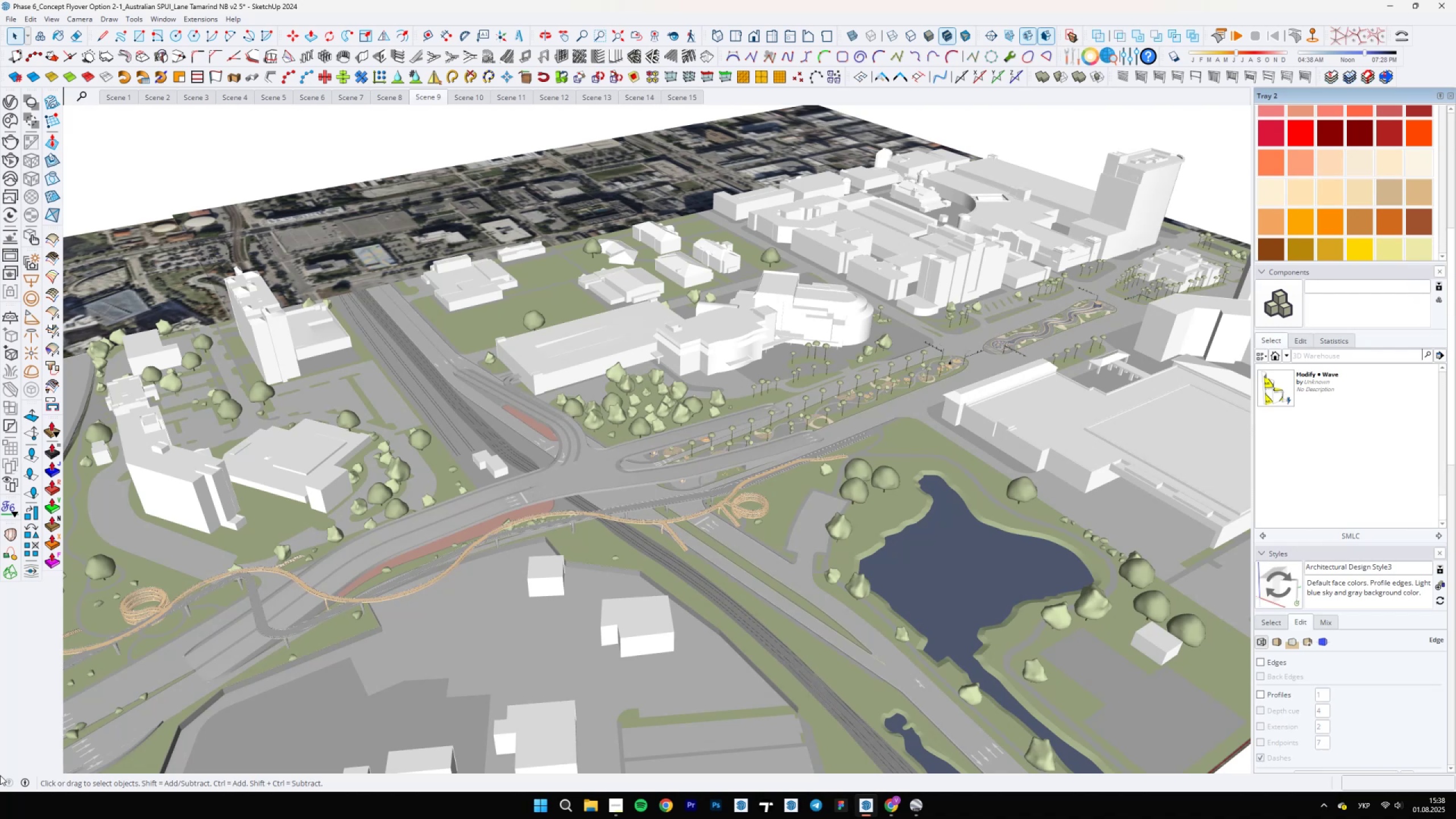 
double_click([828, 719])
 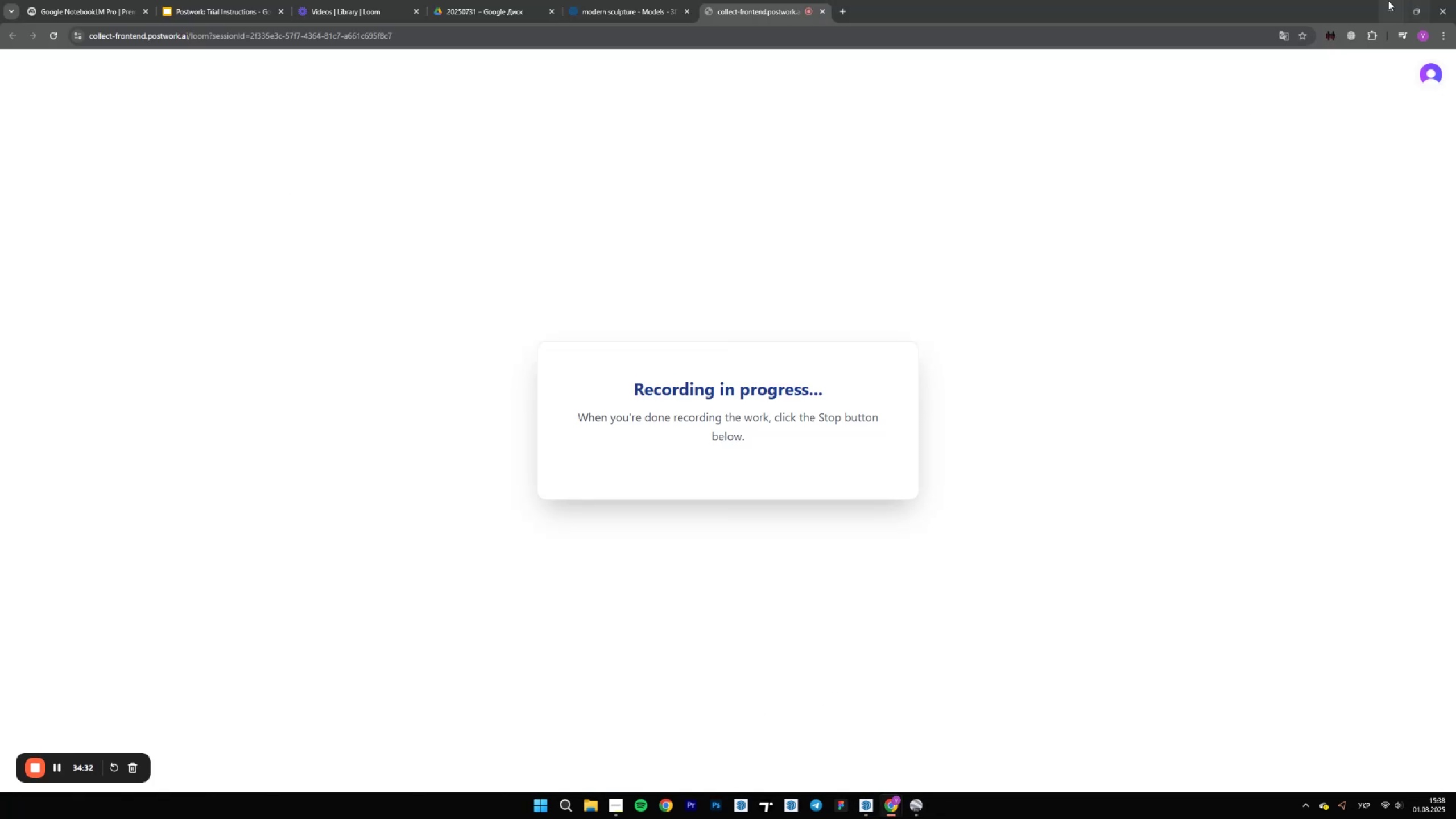 
scroll: coordinate [656, 513], scroll_direction: up, amount: 10.0
 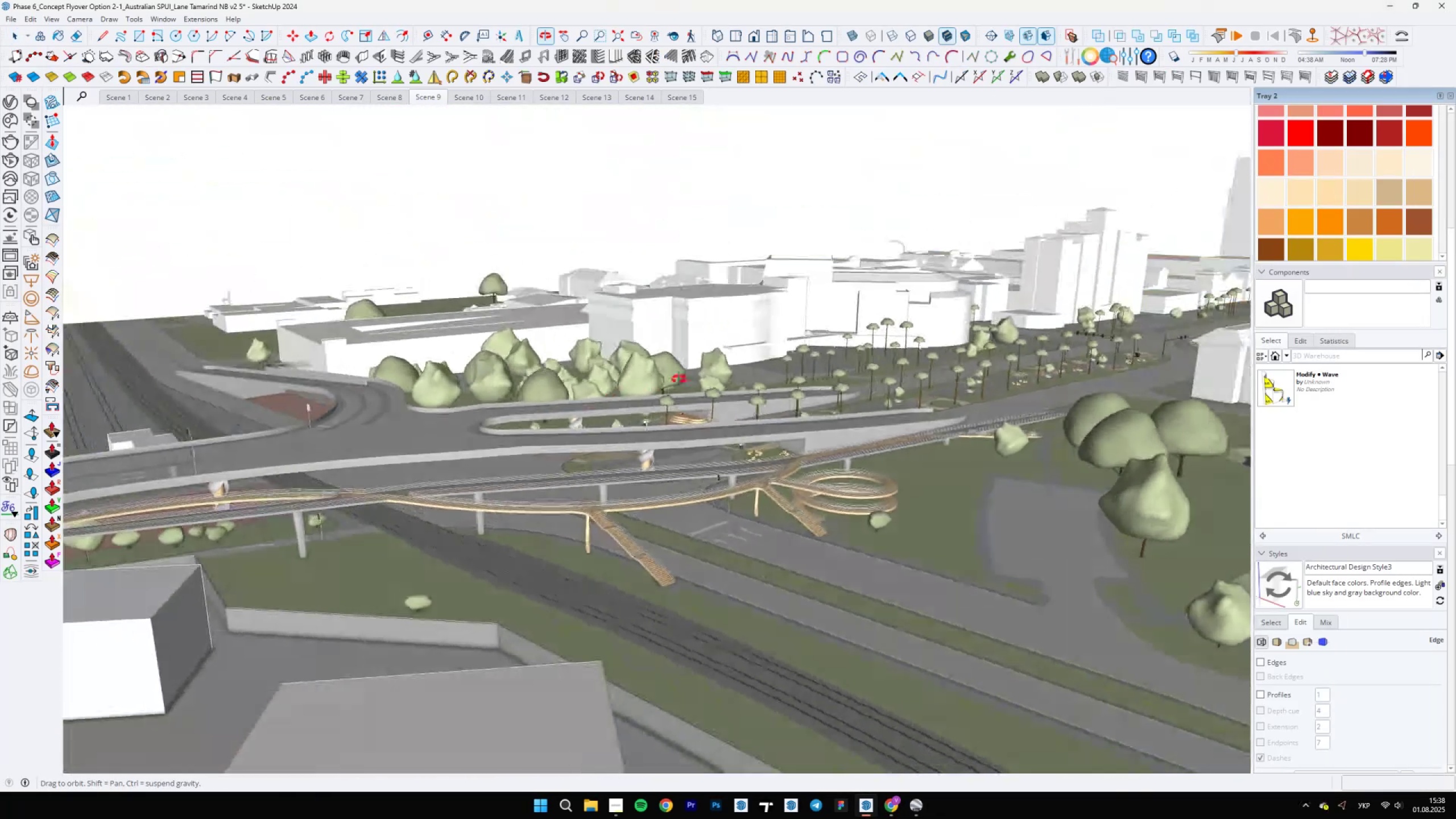 
wait(5.5)
 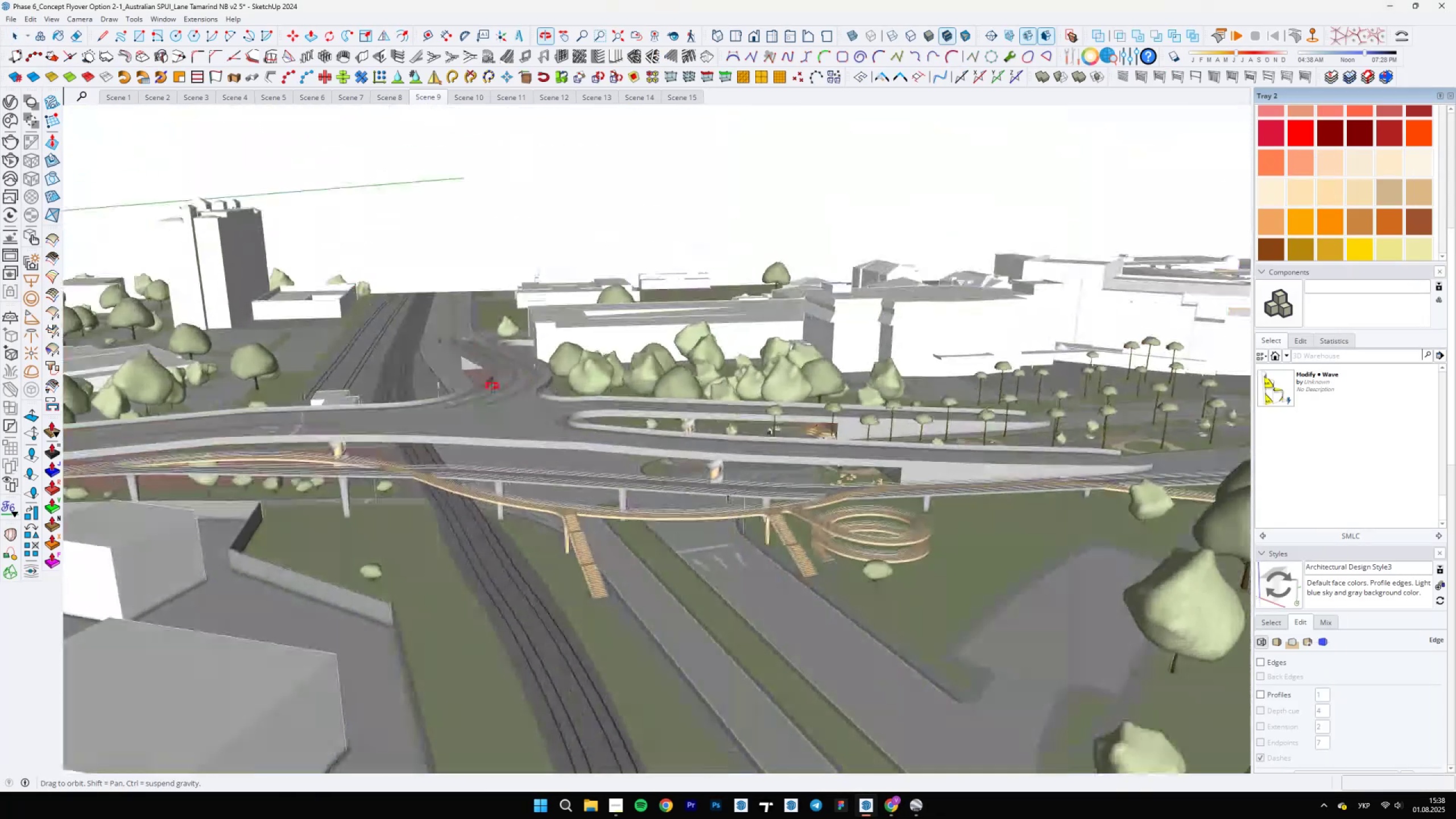 
scroll: coordinate [658, 446], scroll_direction: down, amount: 8.0
 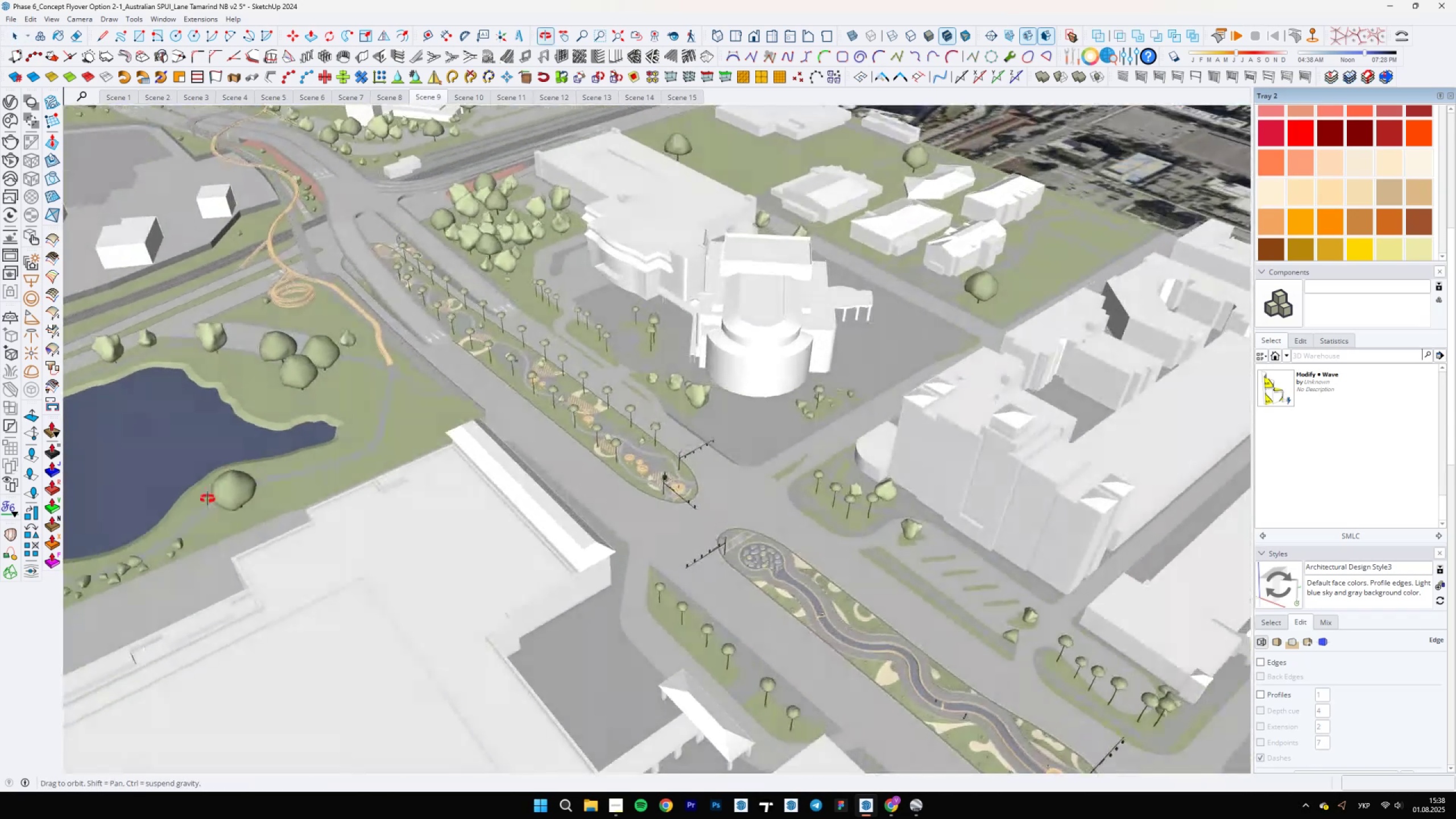 
scroll: coordinate [607, 615], scroll_direction: up, amount: 8.0
 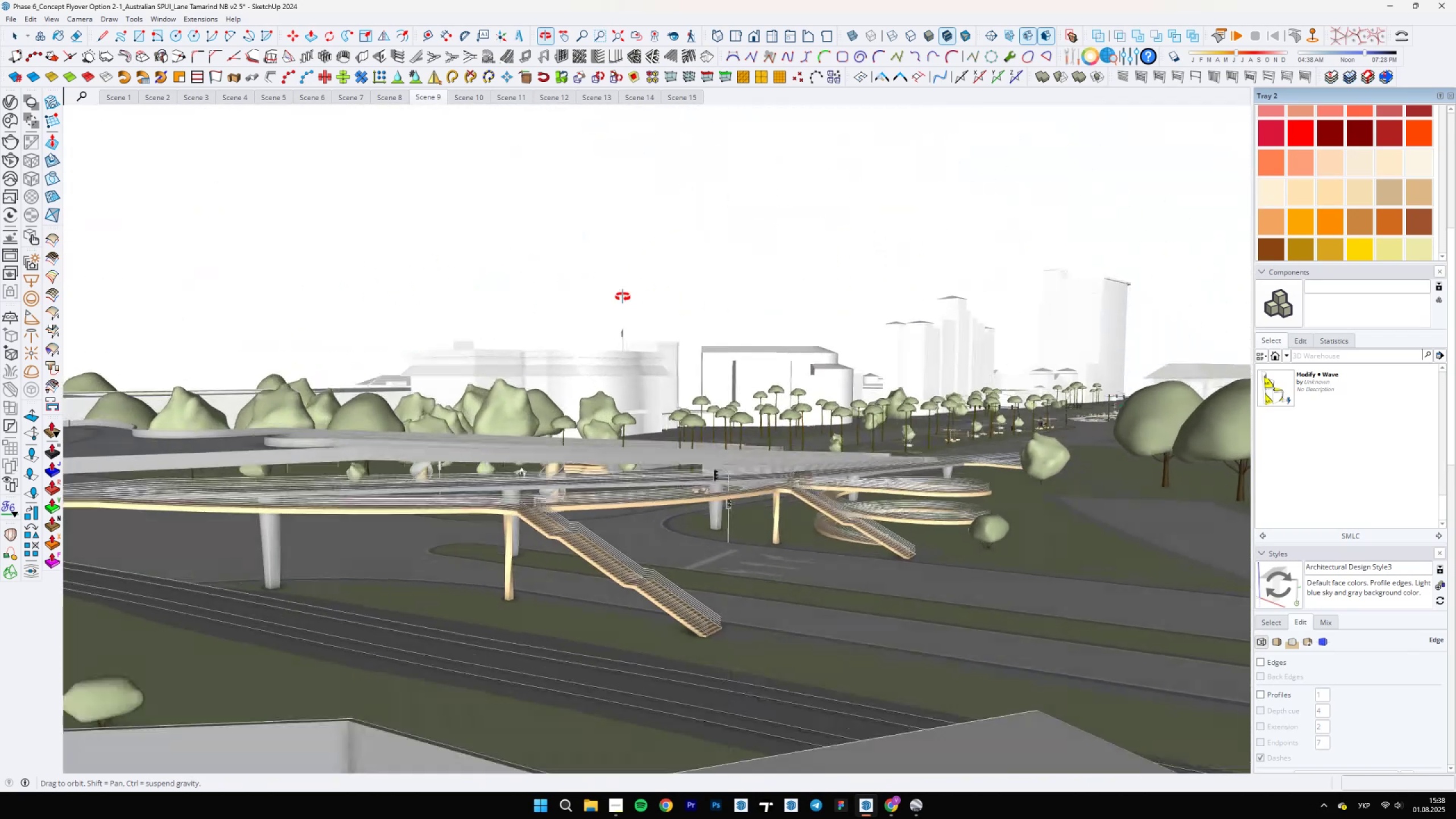 
wait(7.03)
 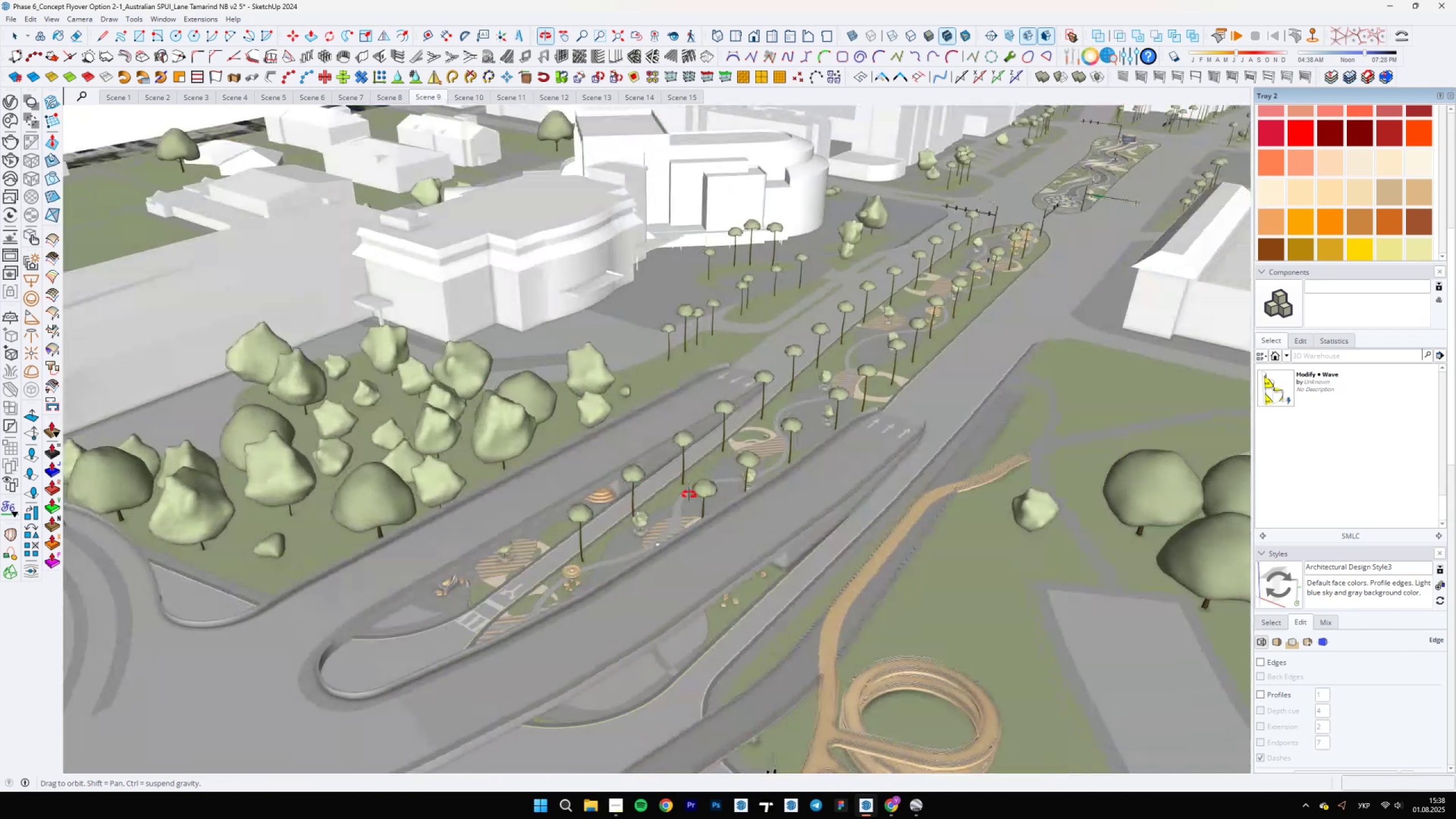 
scroll: coordinate [479, 710], scroll_direction: up, amount: 7.0
 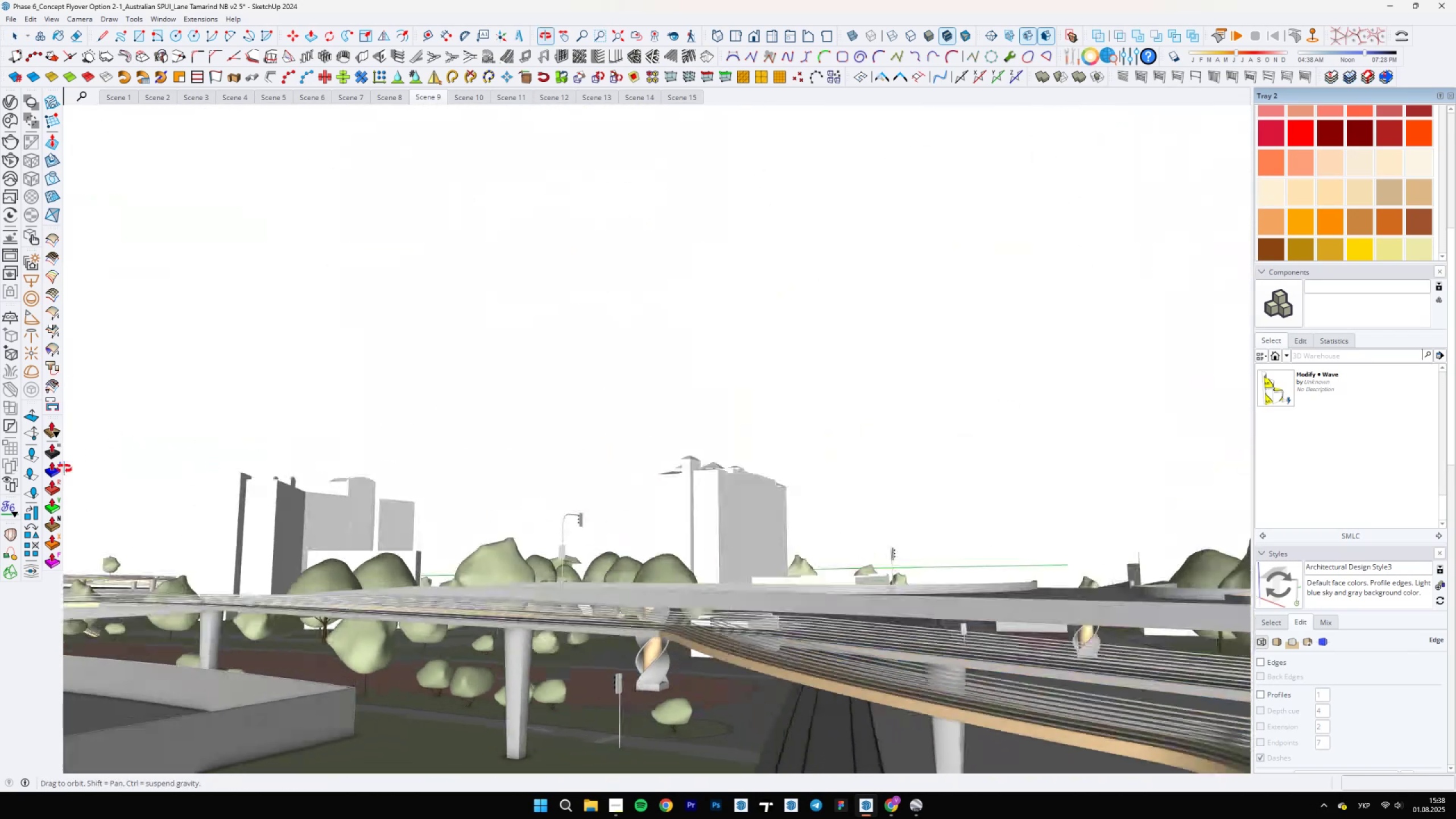 
scroll: coordinate [444, 550], scroll_direction: down, amount: 14.0
 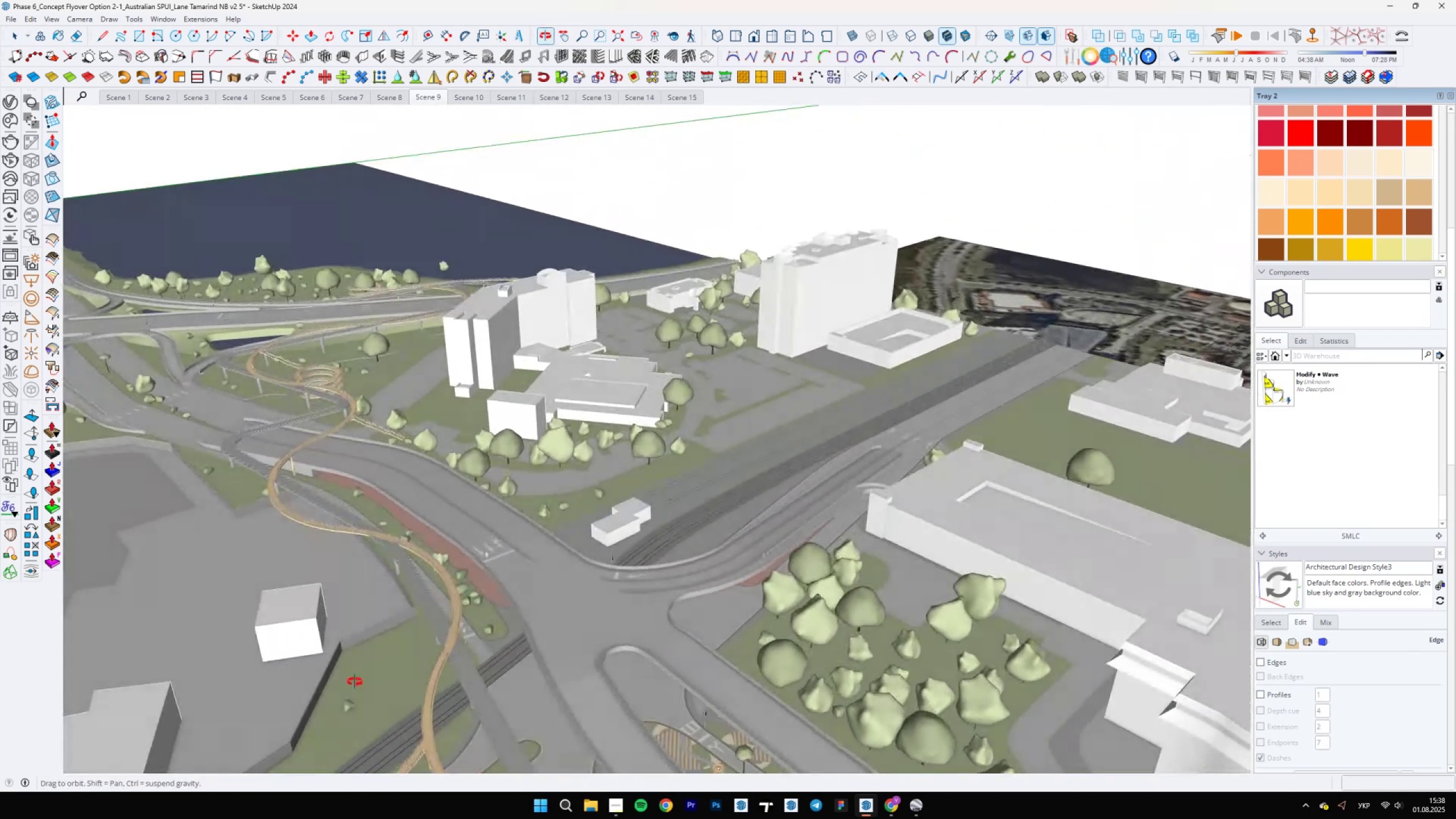 
scroll: coordinate [548, 508], scroll_direction: up, amount: 19.0
 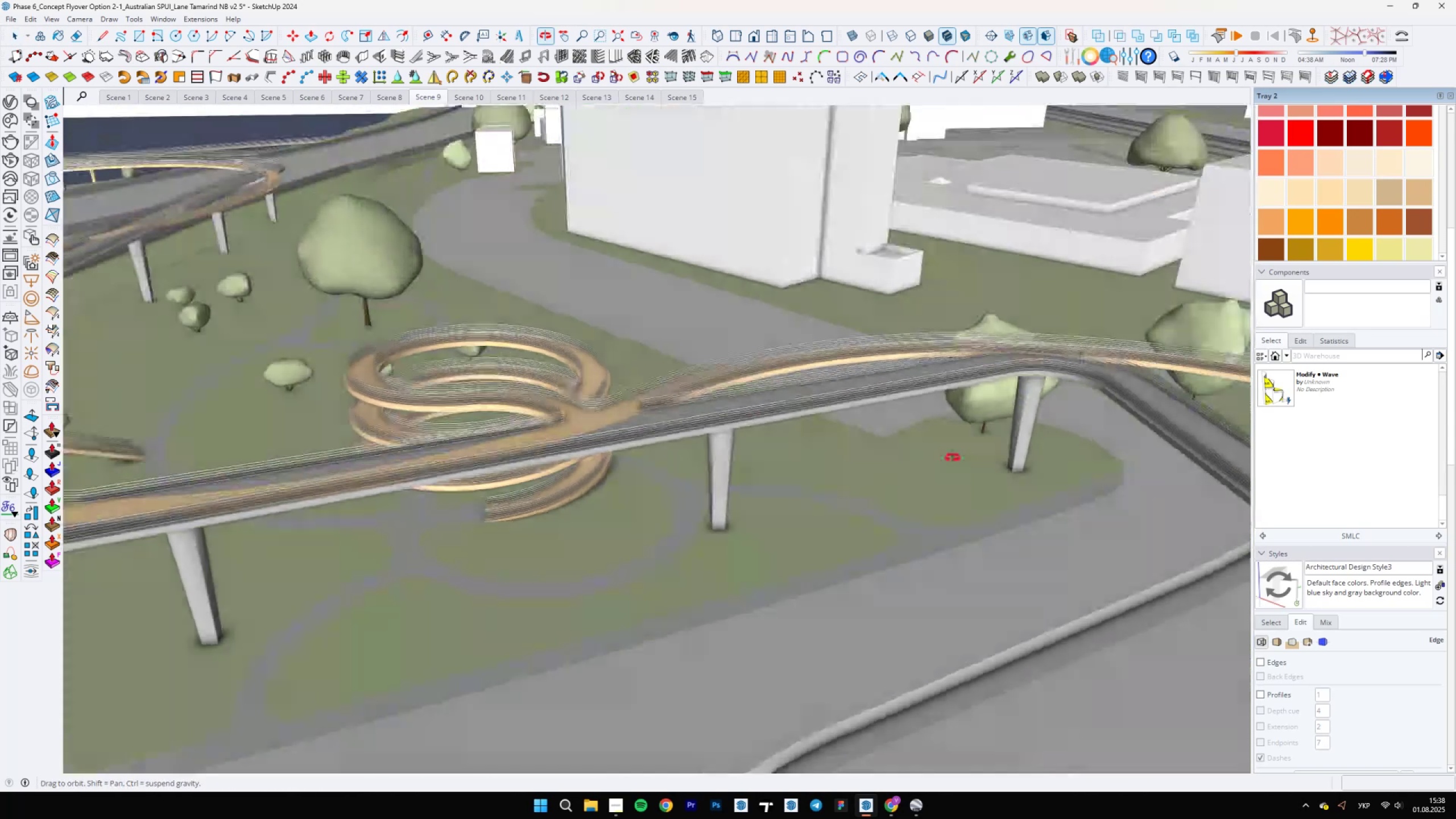 
scroll: coordinate [962, 593], scroll_direction: down, amount: 10.0
 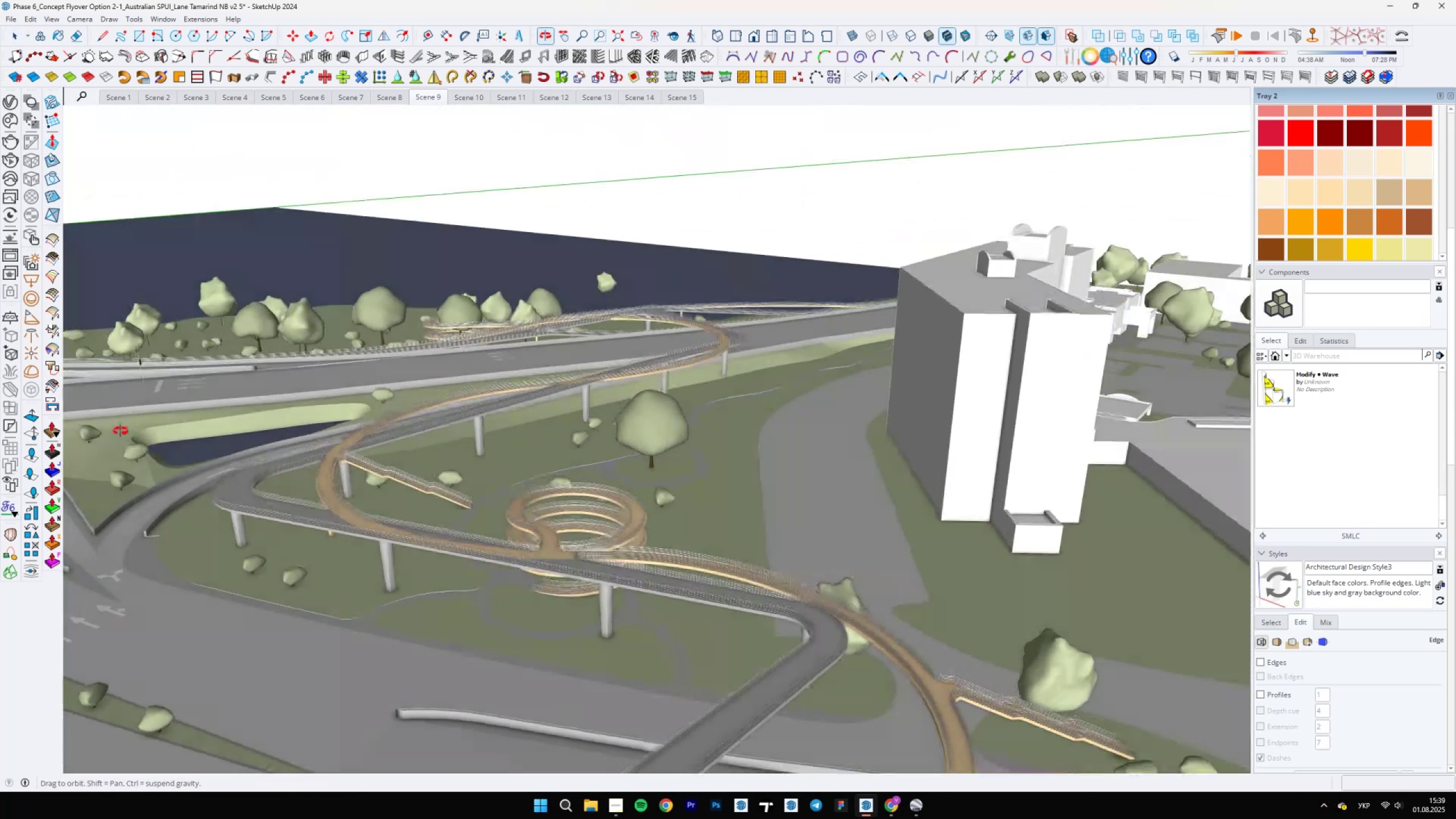 
scroll: coordinate [229, 432], scroll_direction: up, amount: 6.0
 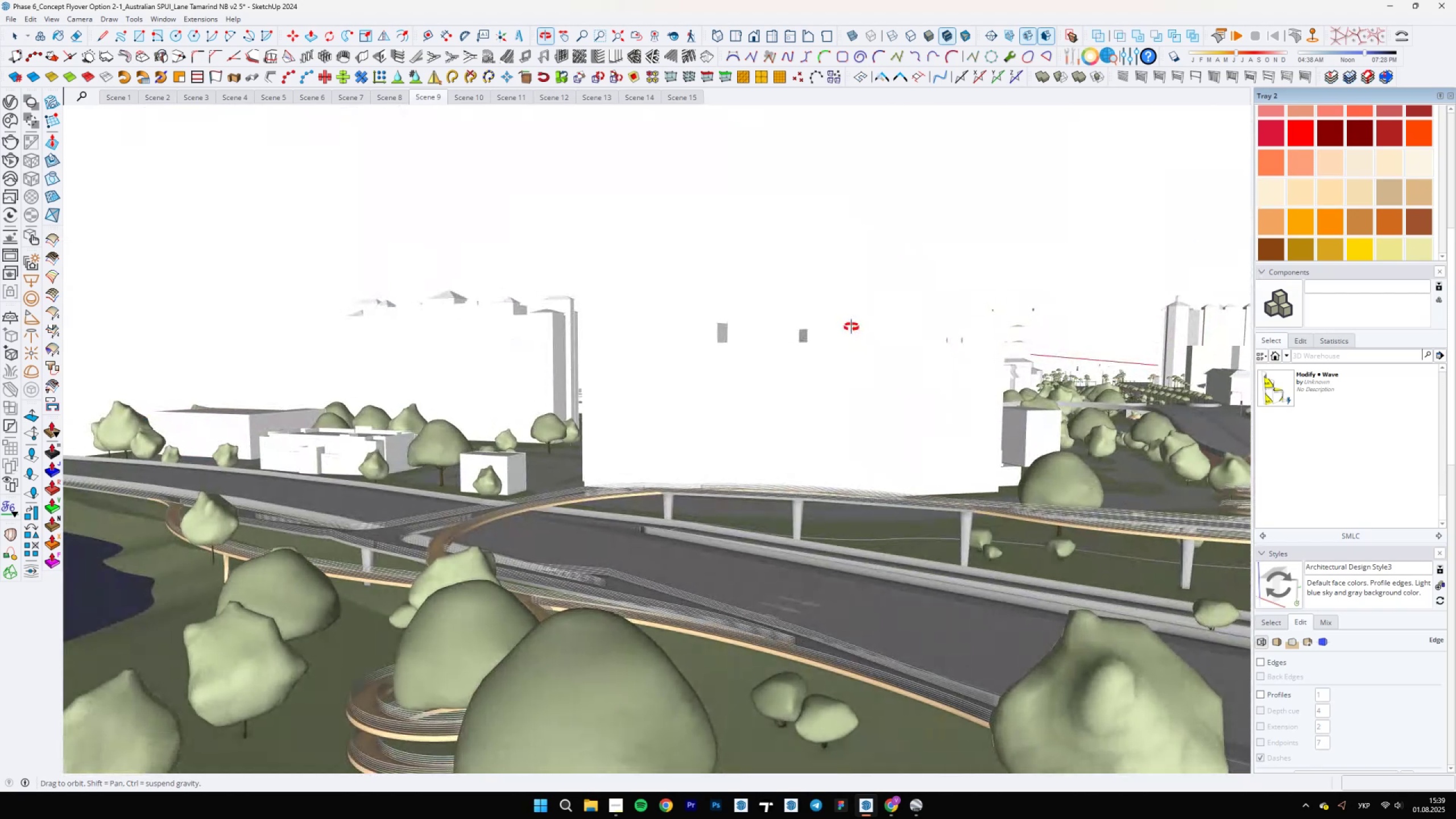 
scroll: coordinate [639, 505], scroll_direction: down, amount: 17.0
 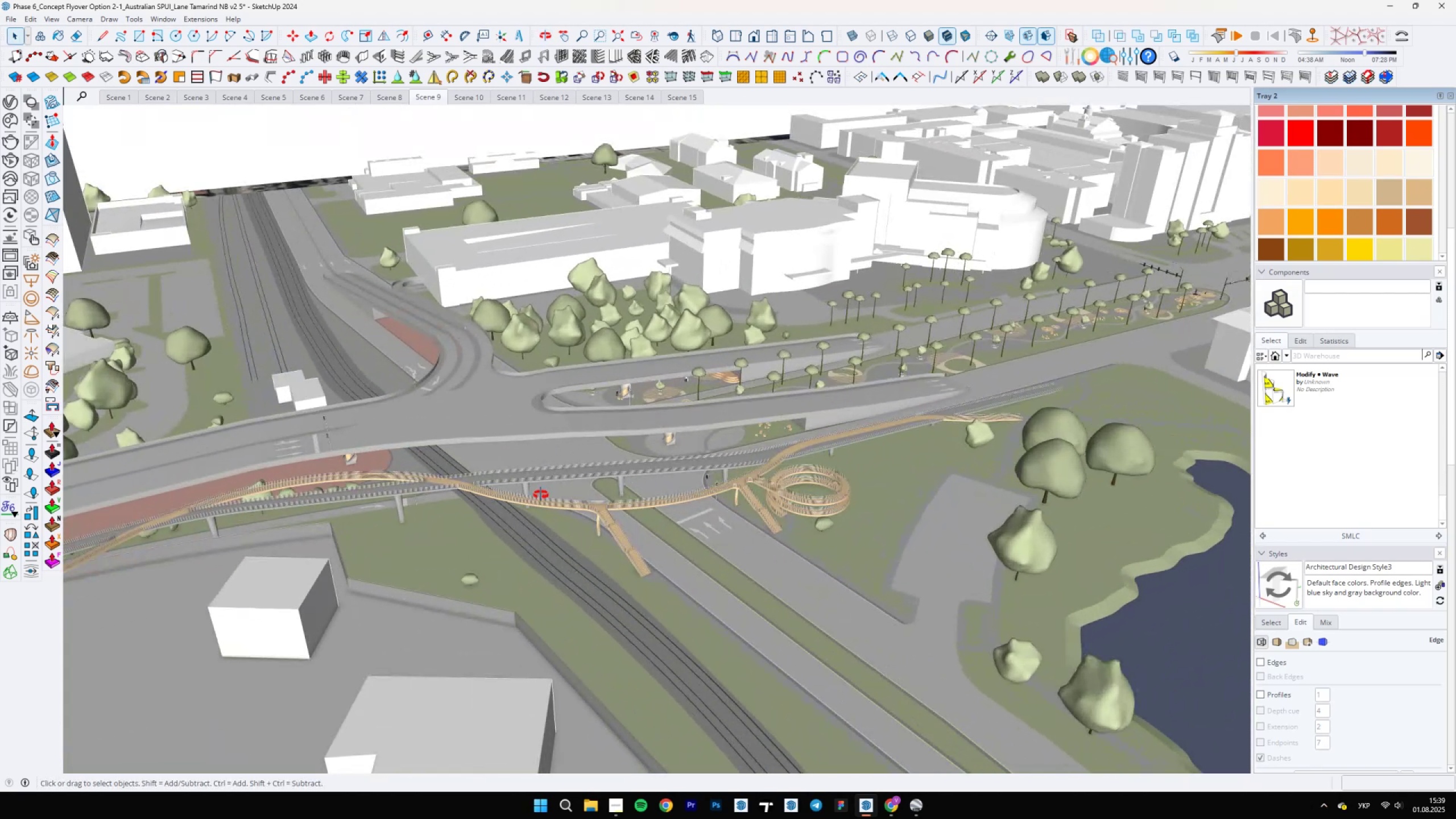 
scroll: coordinate [452, 541], scroll_direction: up, amount: 12.0
 